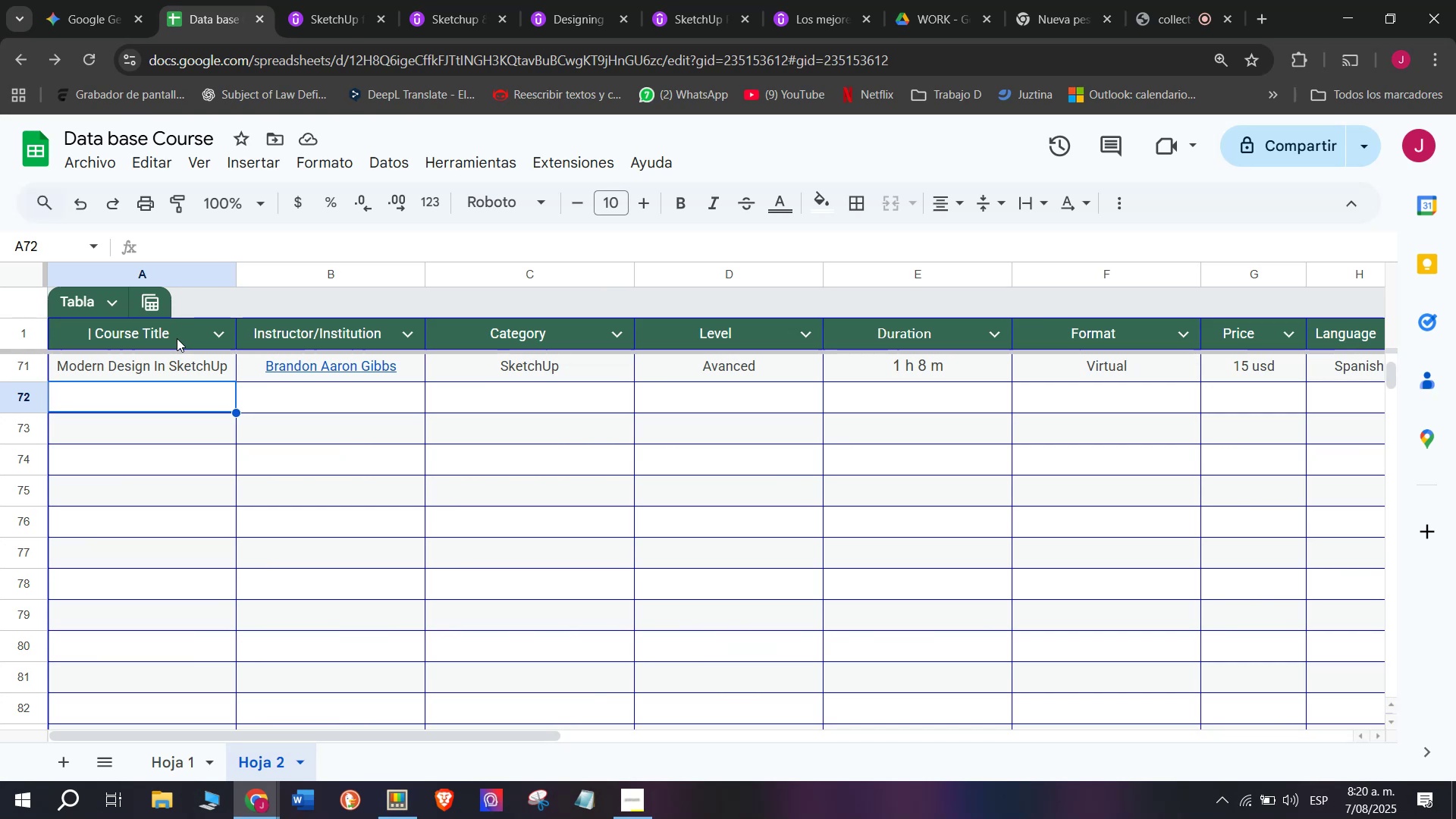 
right_click([131, 394])
 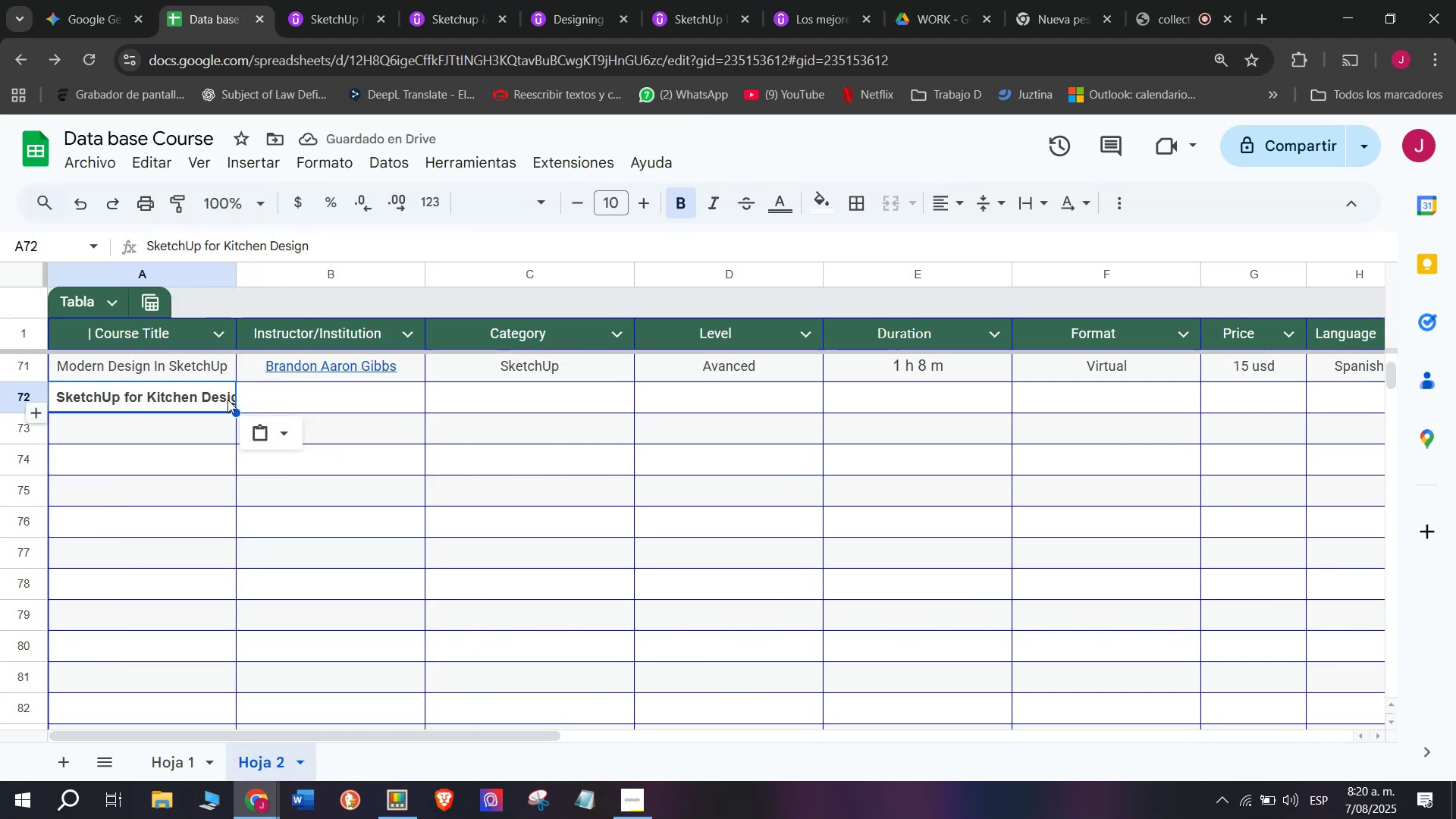 
wait(5.15)
 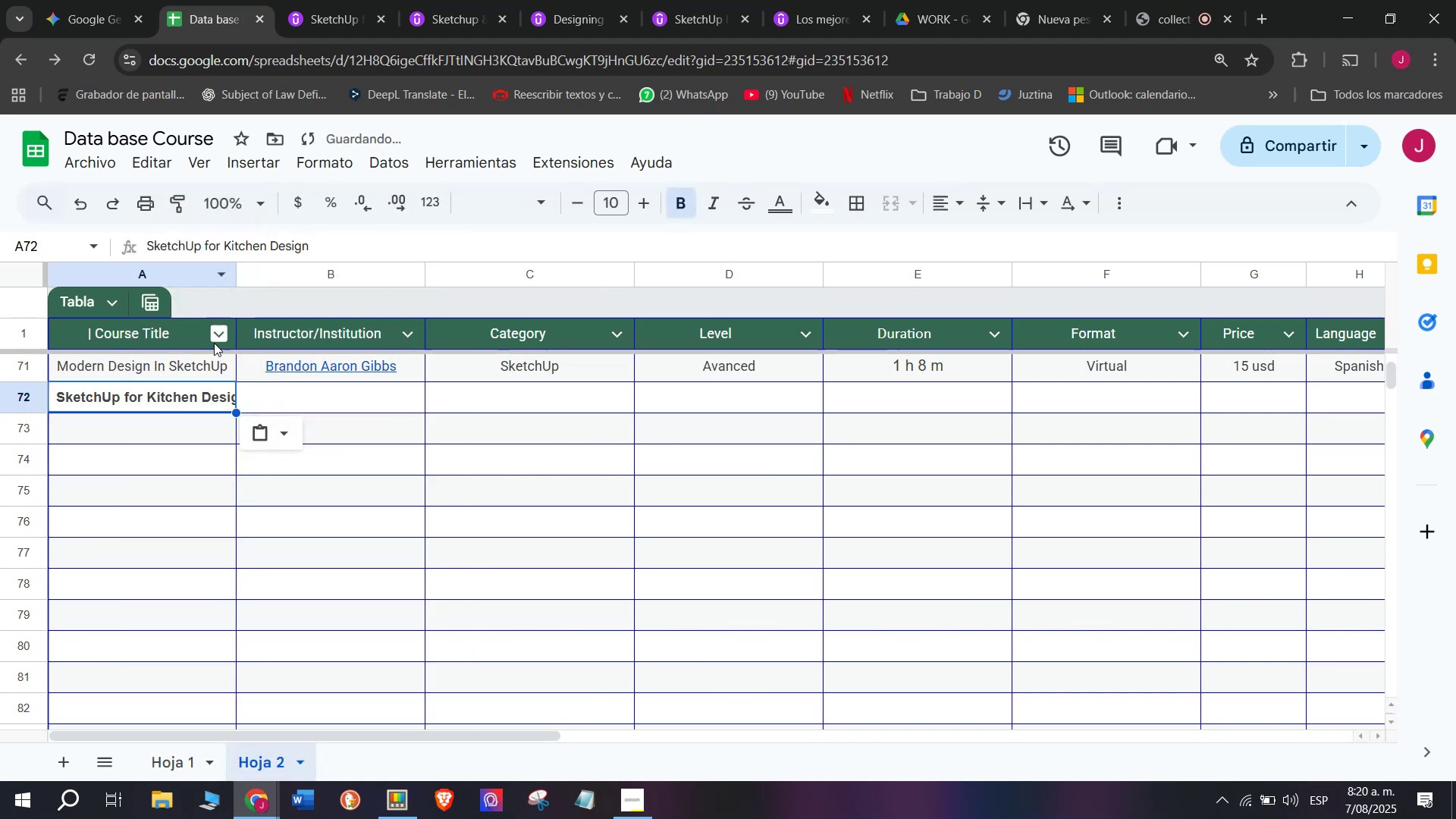 
left_click([676, 206])
 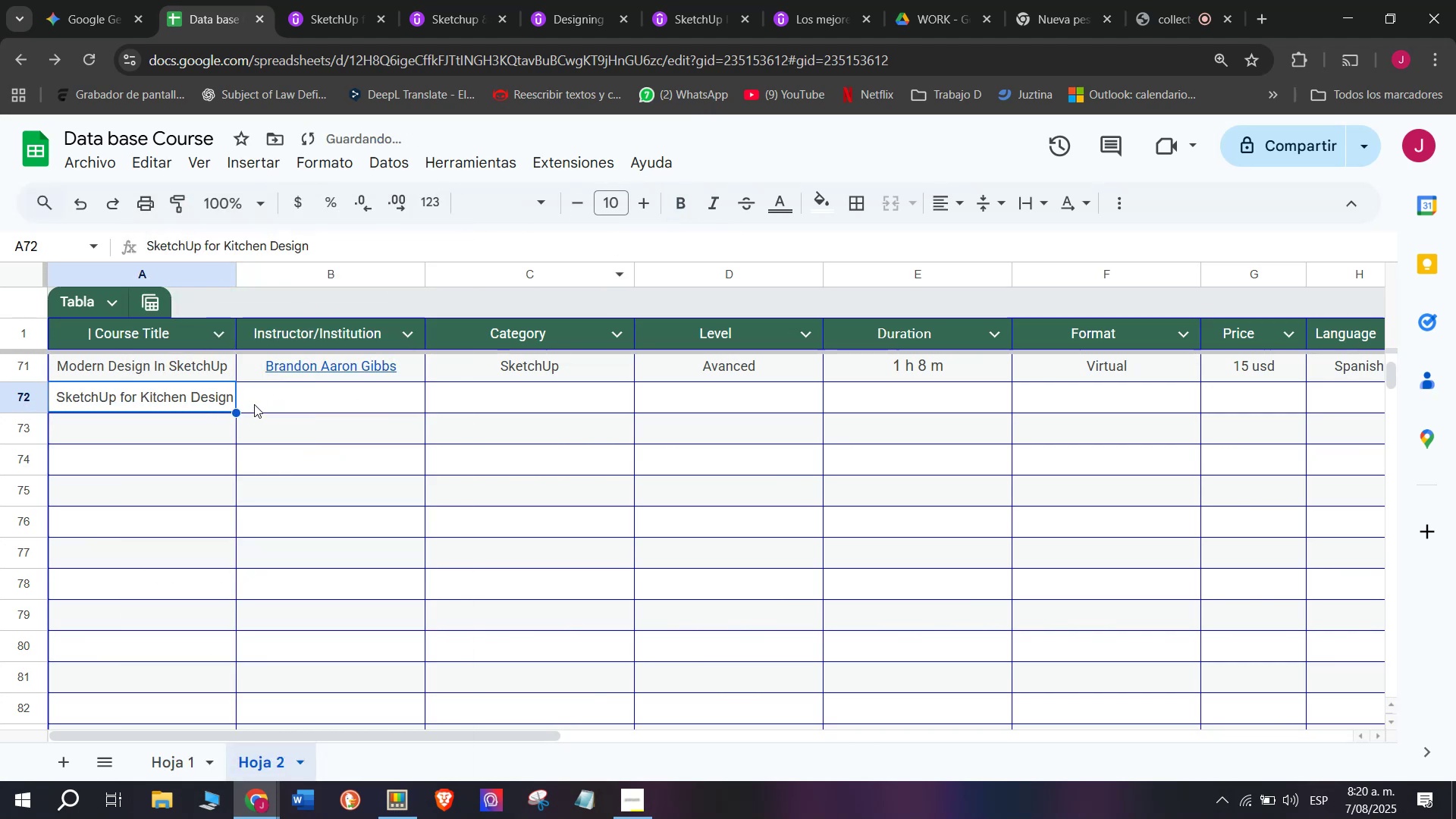 
left_click([279, 392])
 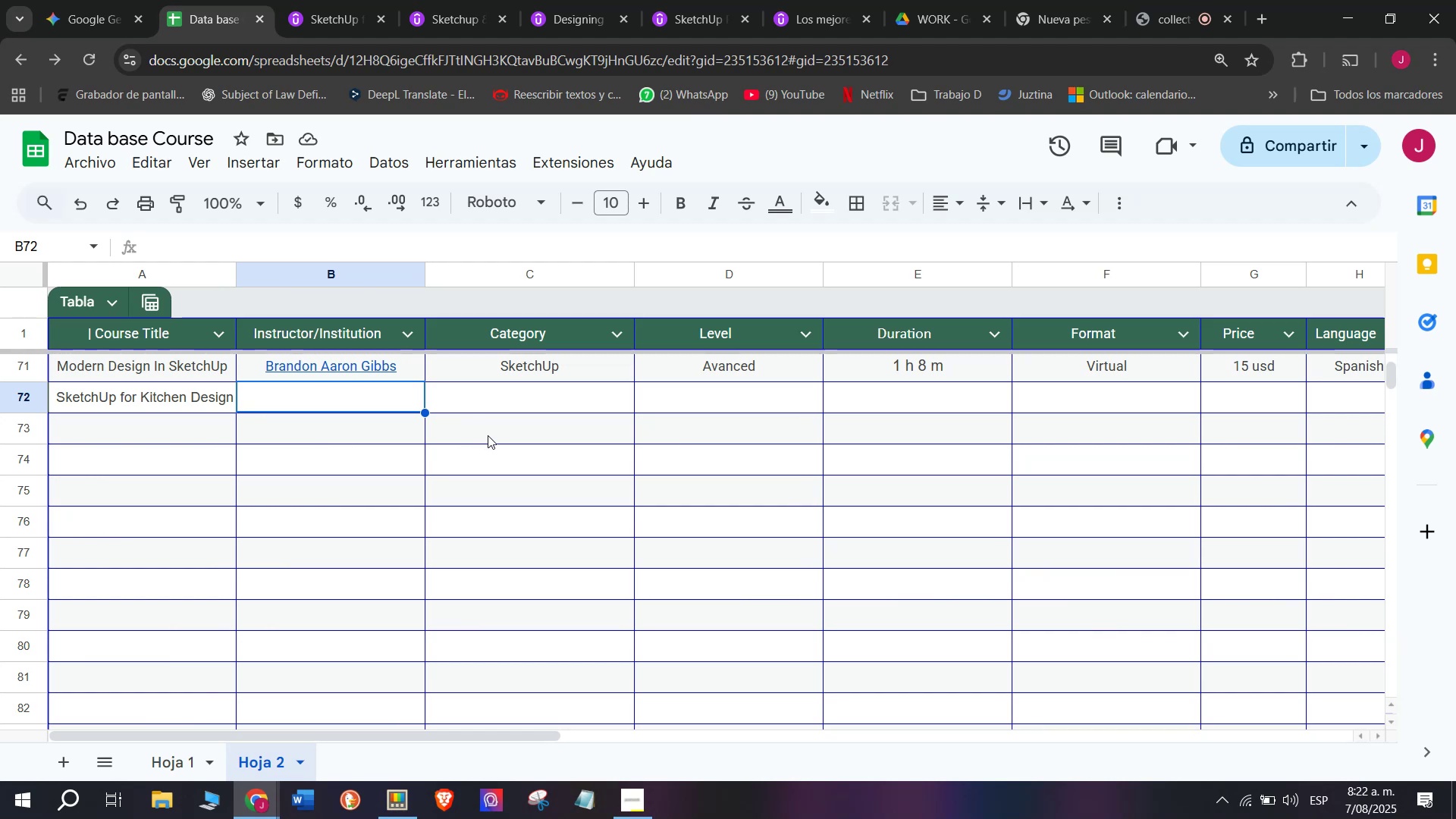 
wait(111.07)
 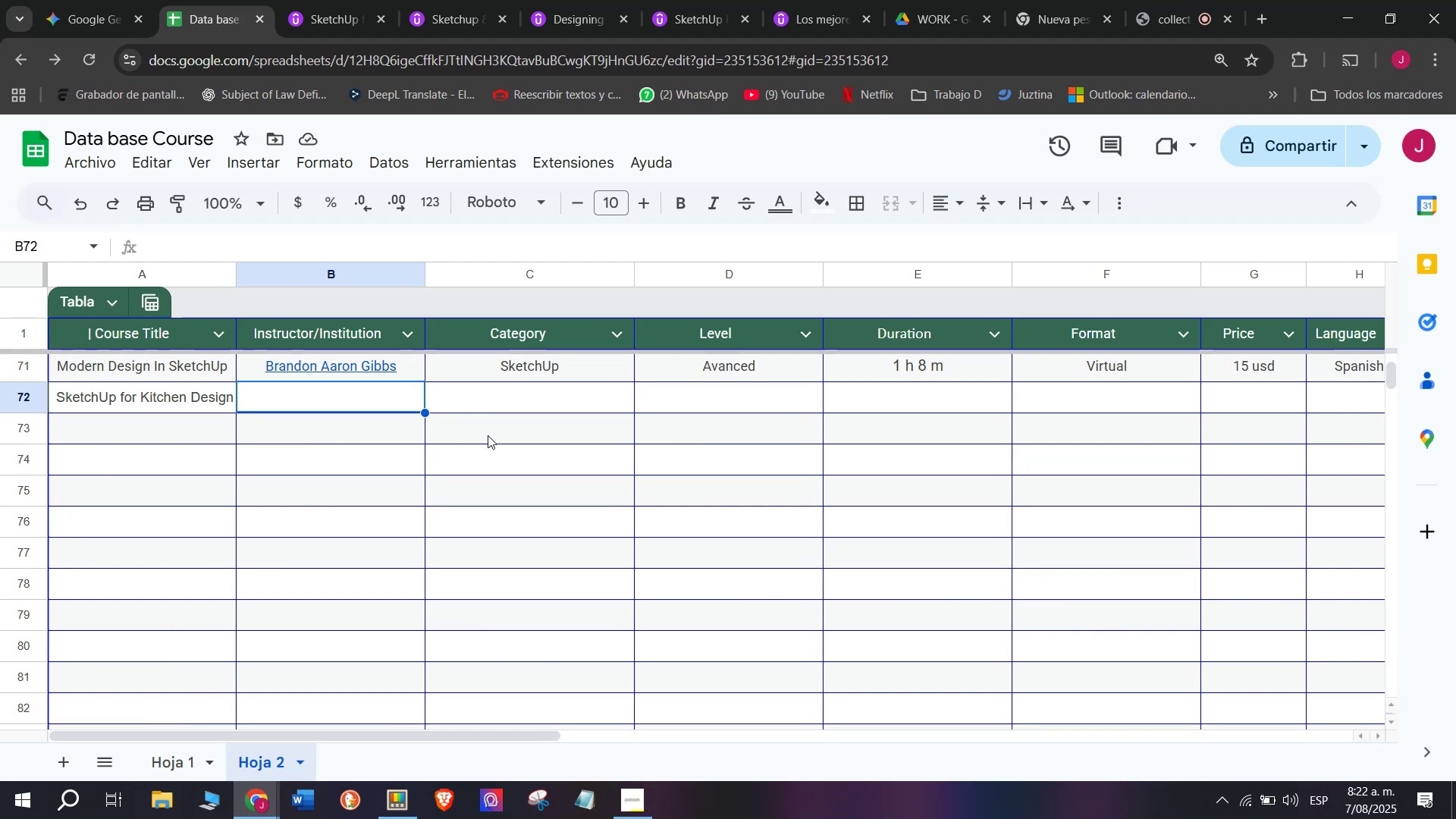 
left_click([347, 373])
 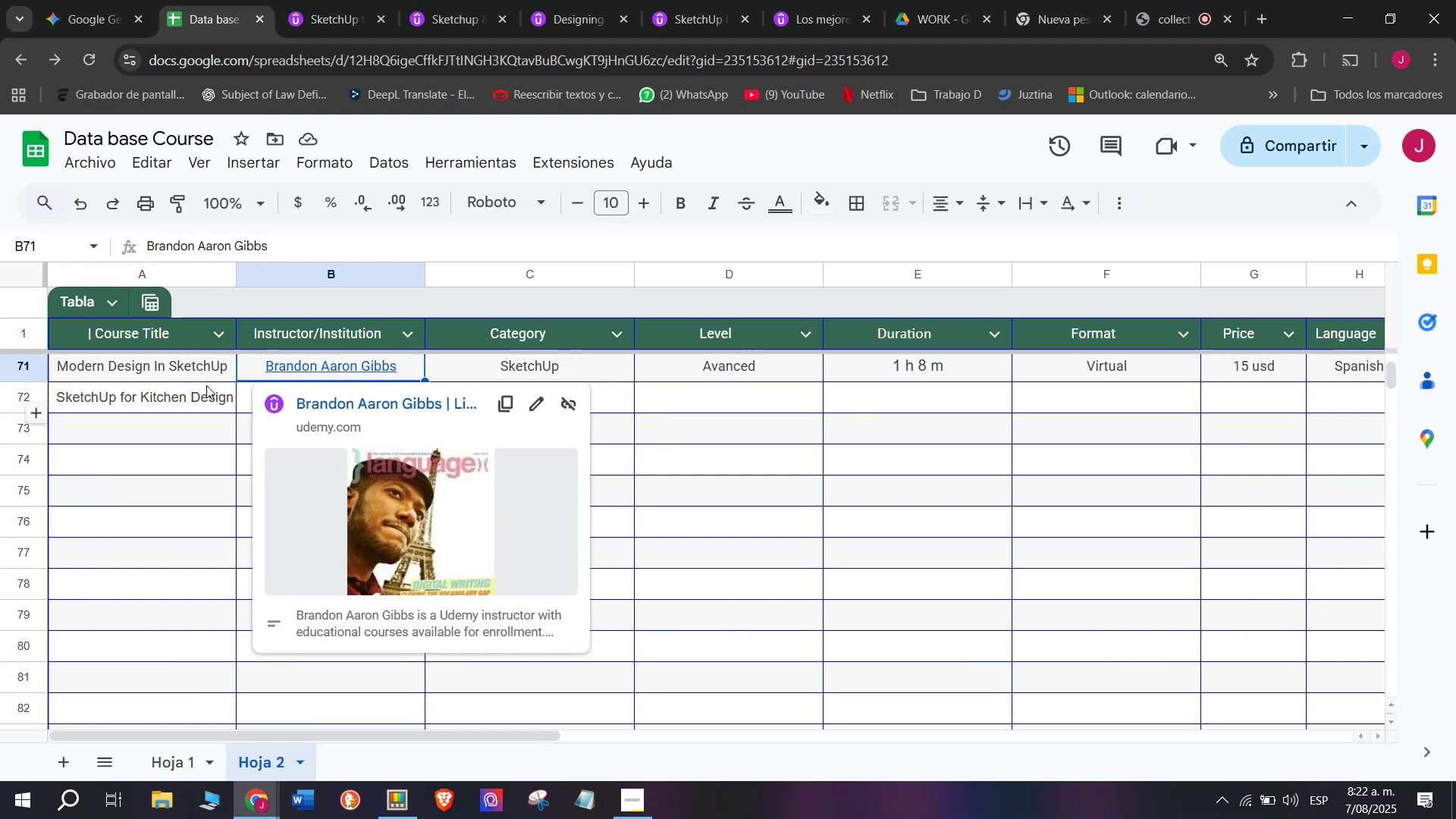 
left_click([202, 391])
 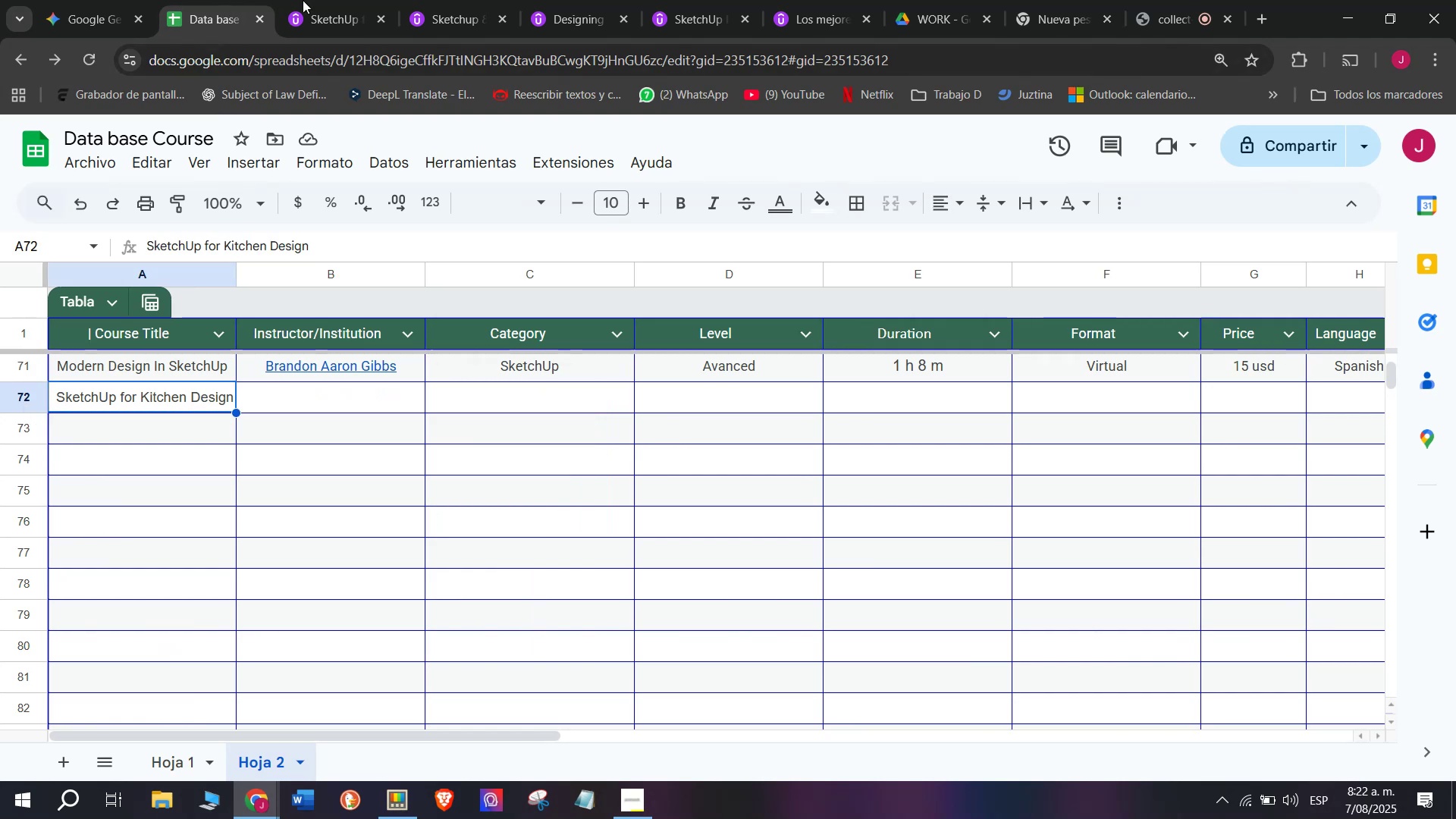 
left_click([322, 0])
 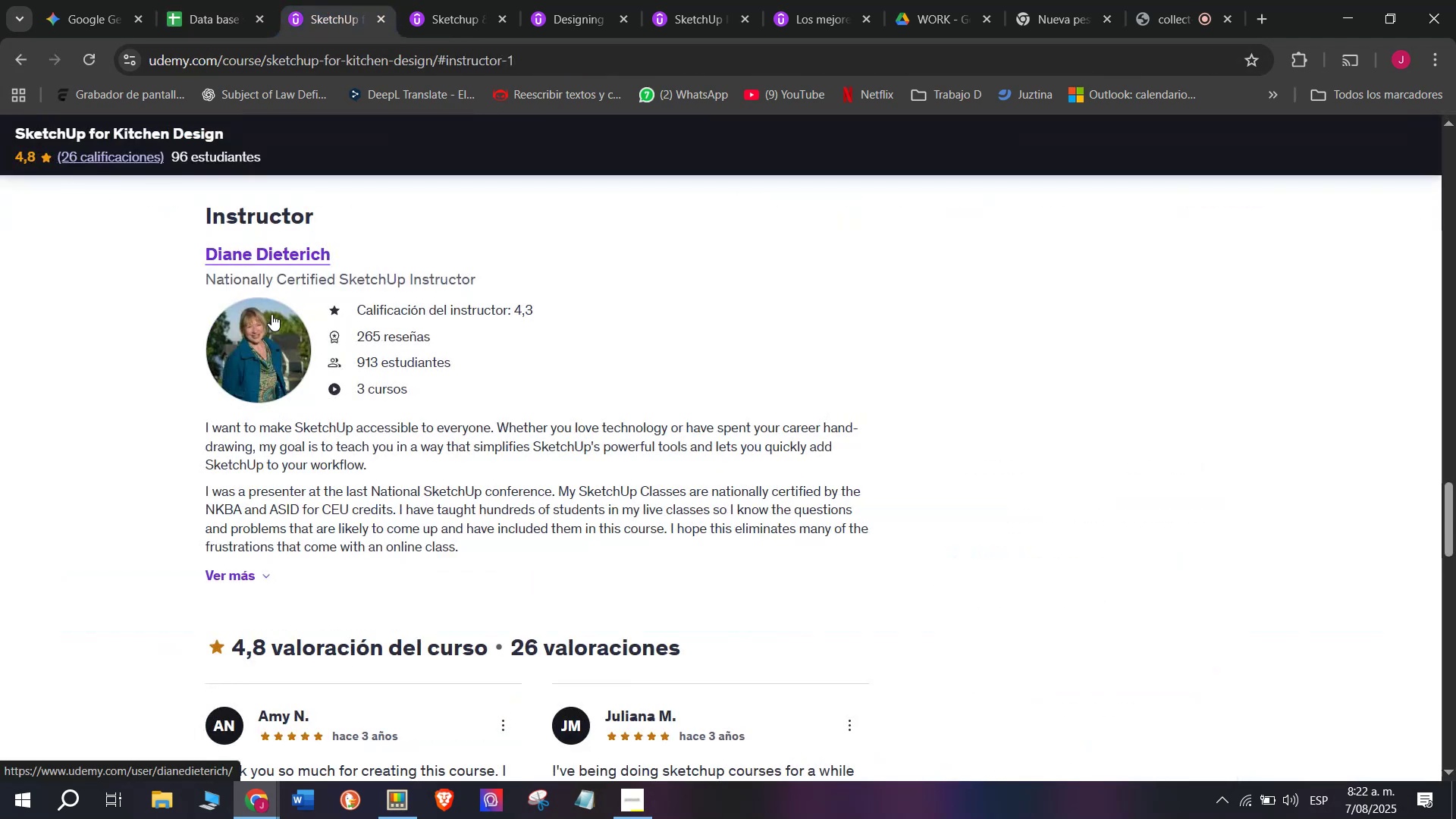 
left_click_drag(start_coordinate=[176, 255], to_coordinate=[360, 253])
 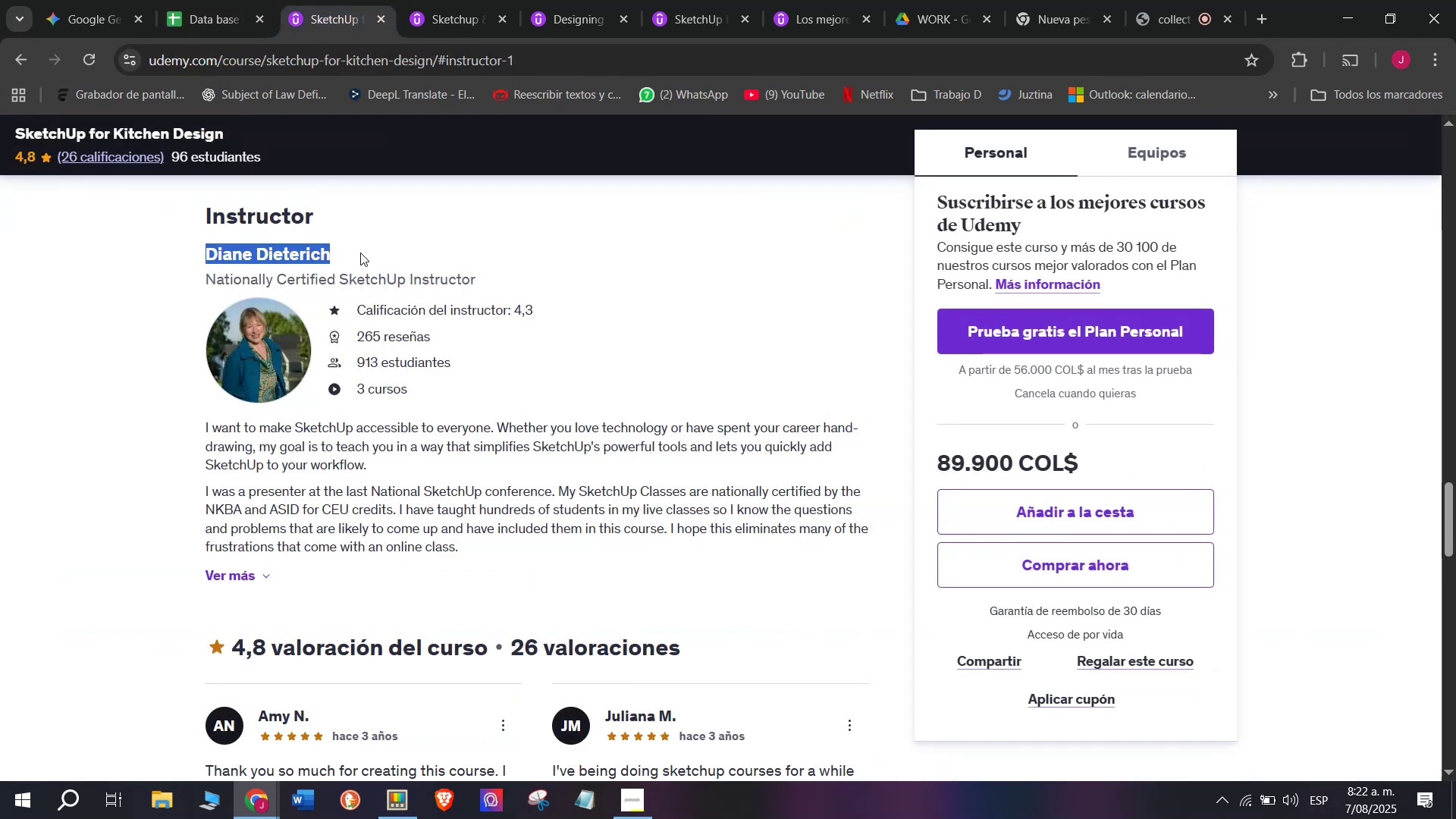 
key(Control+ControlLeft)
 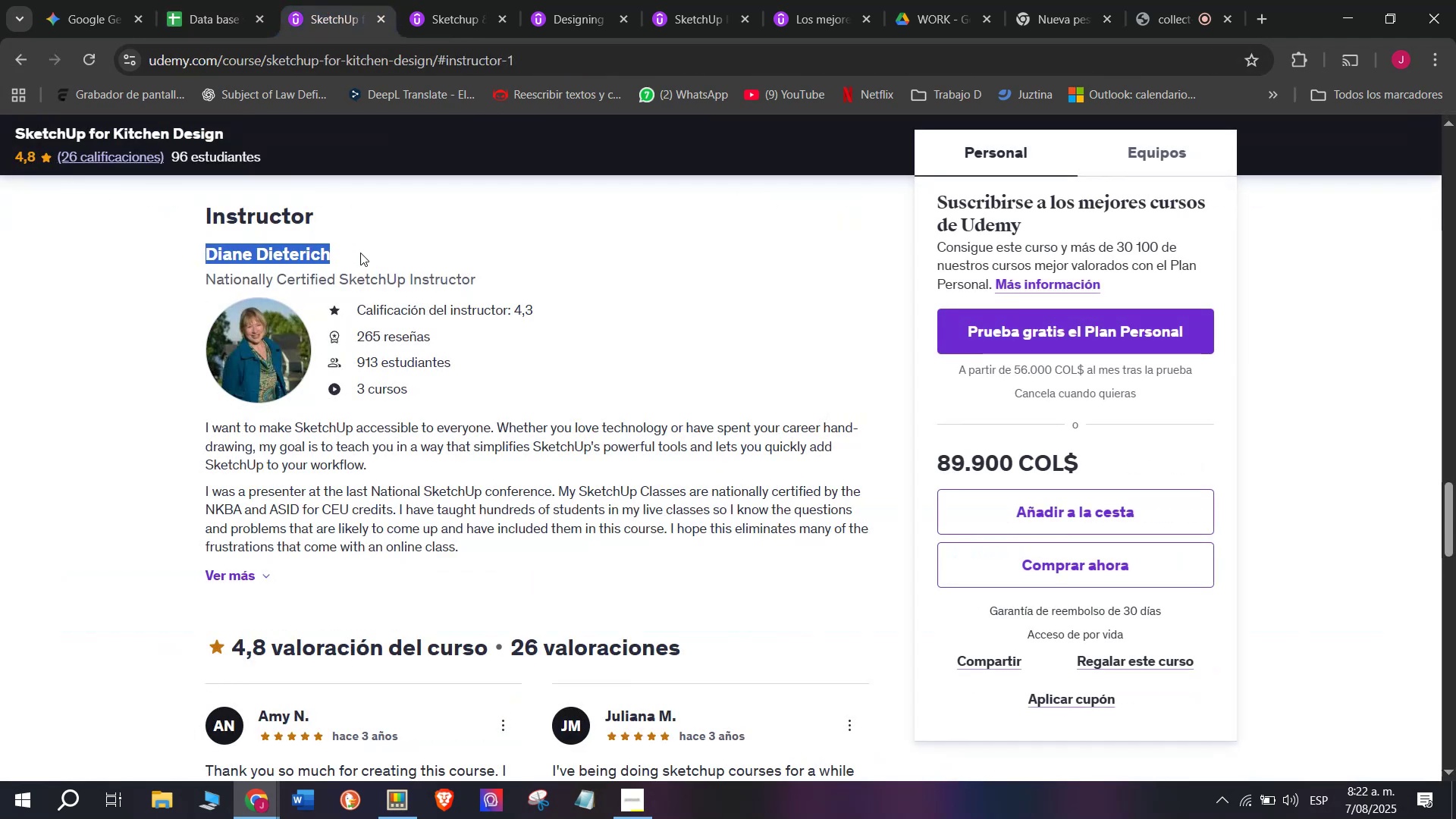 
key(Break)
 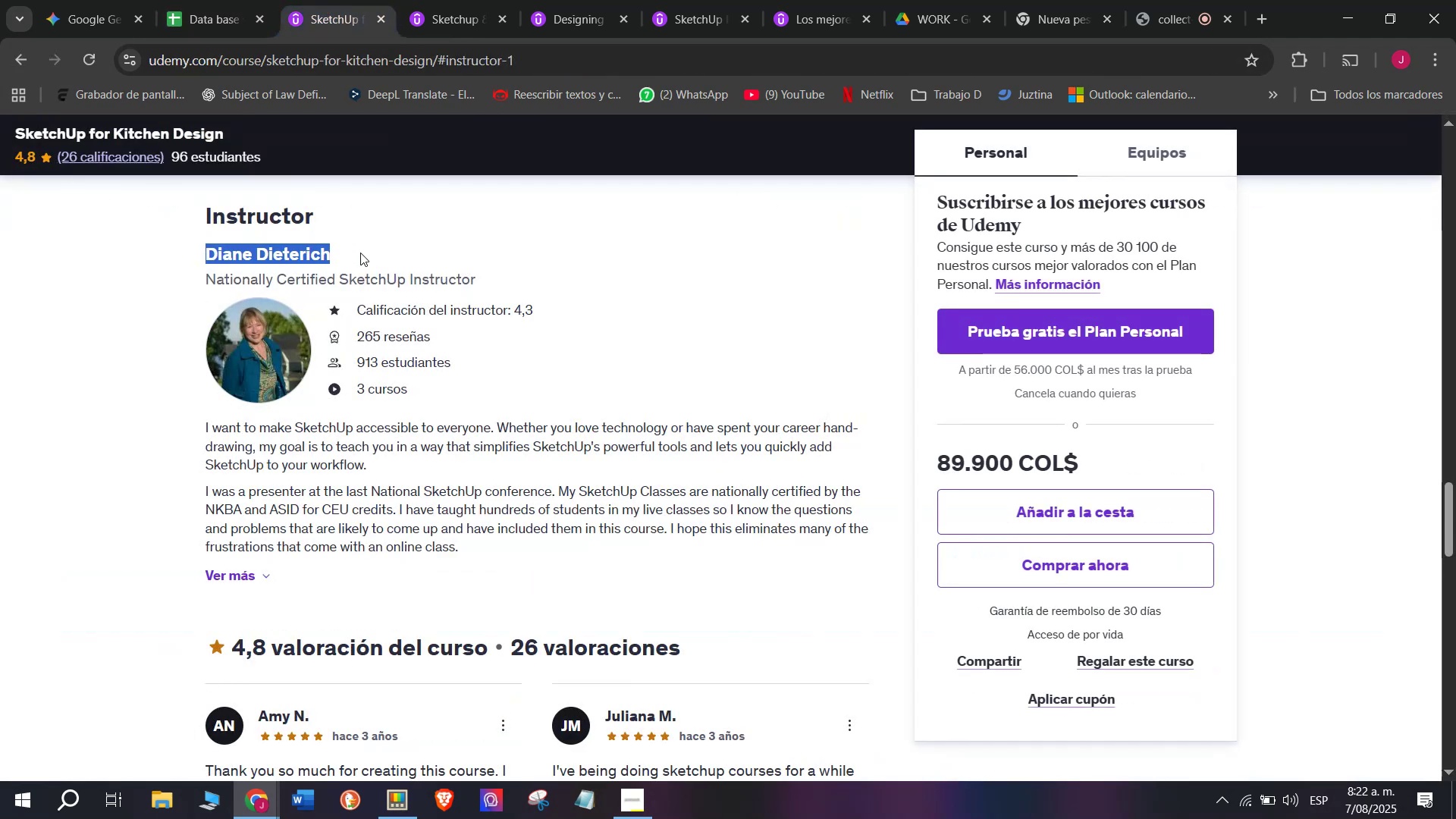 
key(Control+C)
 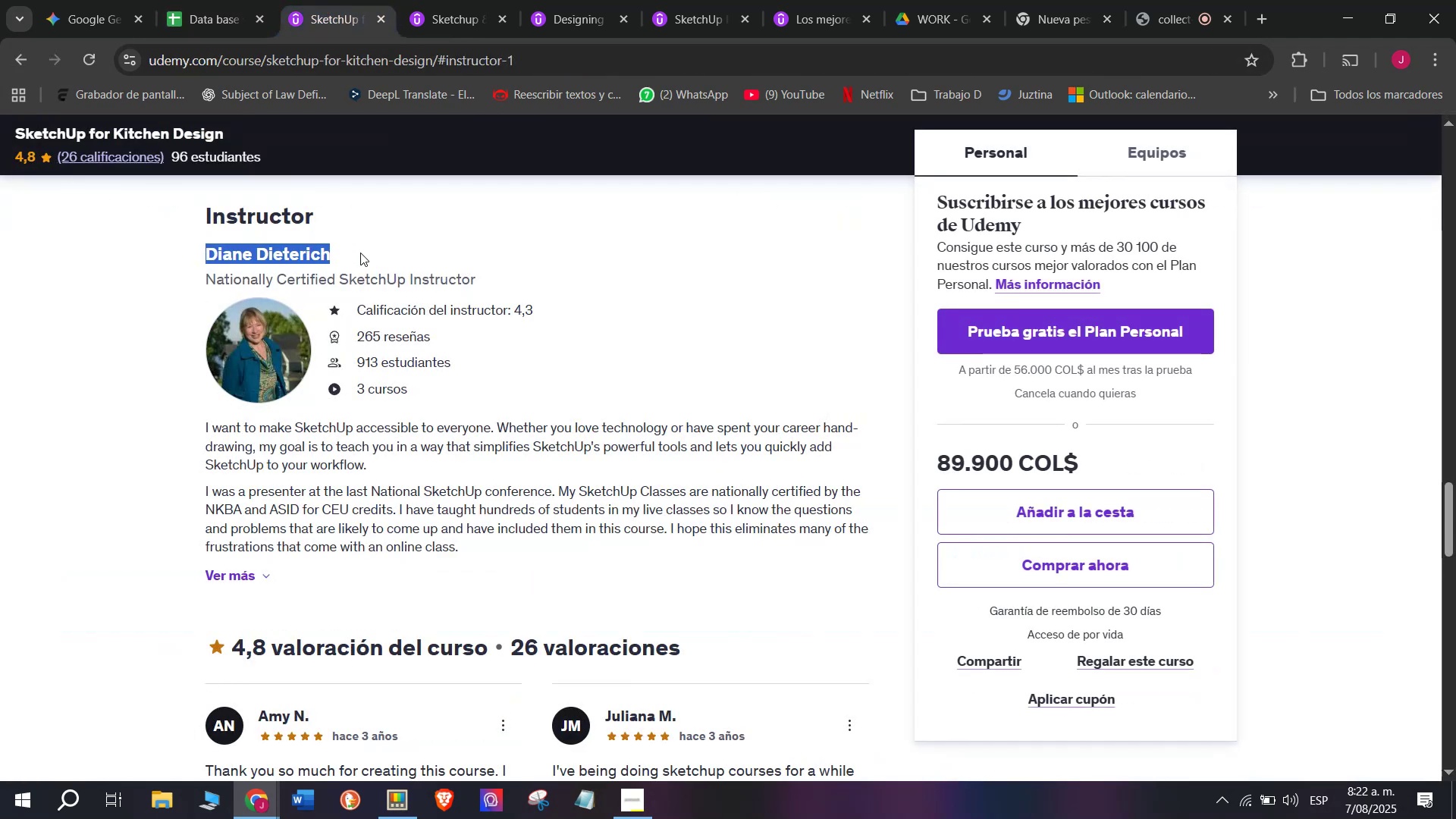 
wait(8.42)
 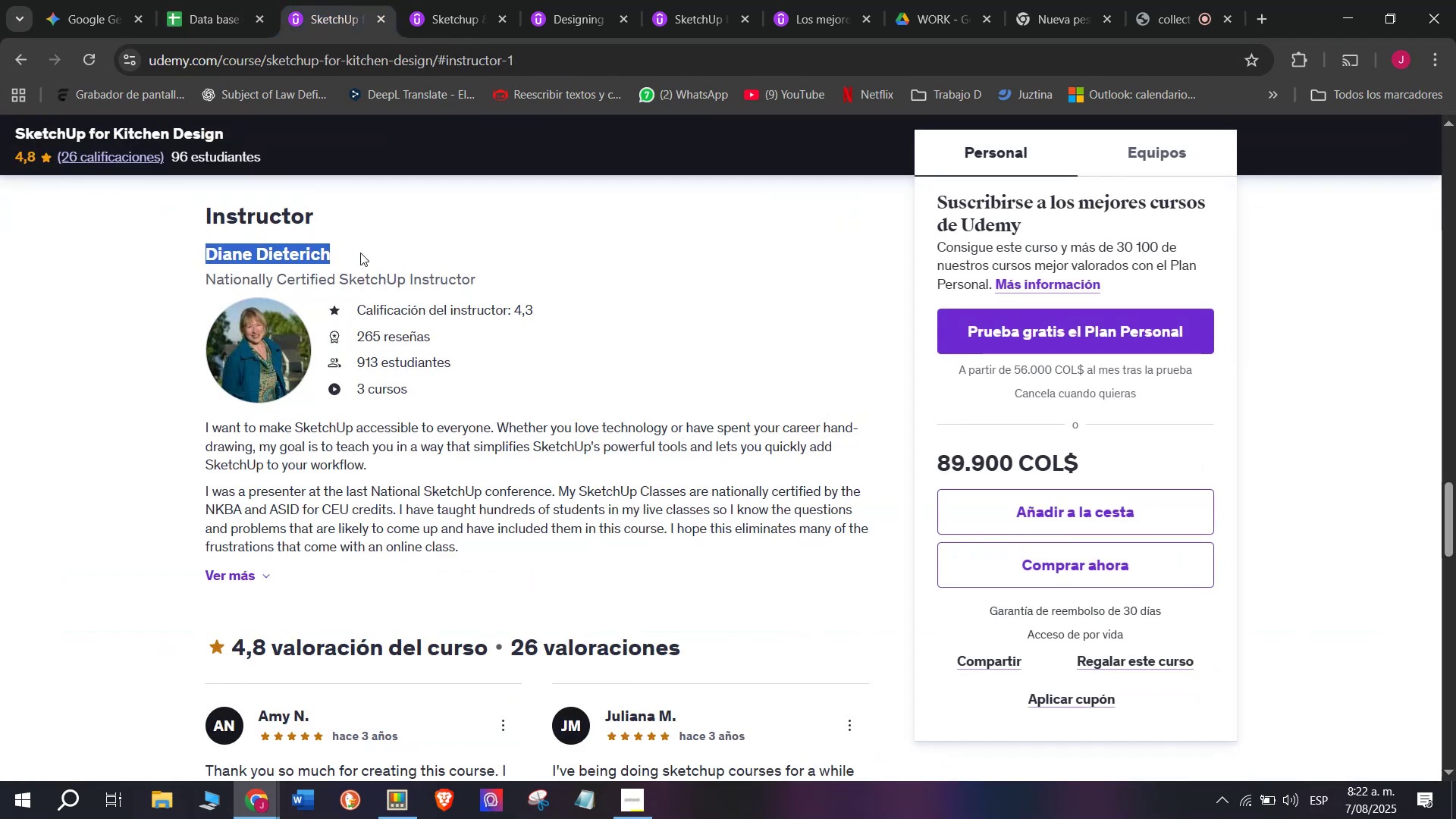 
hold_key(key=Break, duration=0.33)
 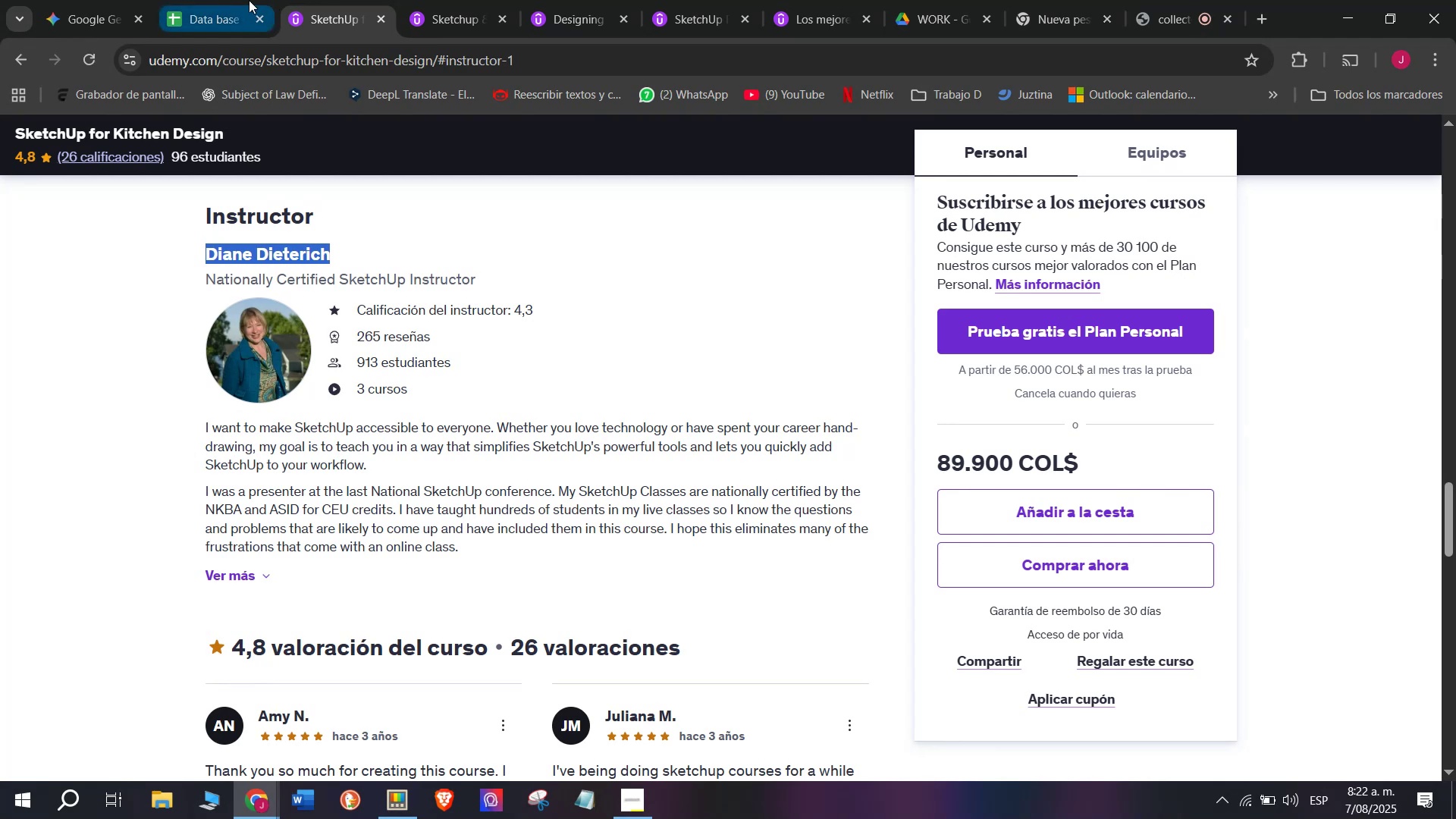 
hold_key(key=ControlLeft, duration=0.33)
 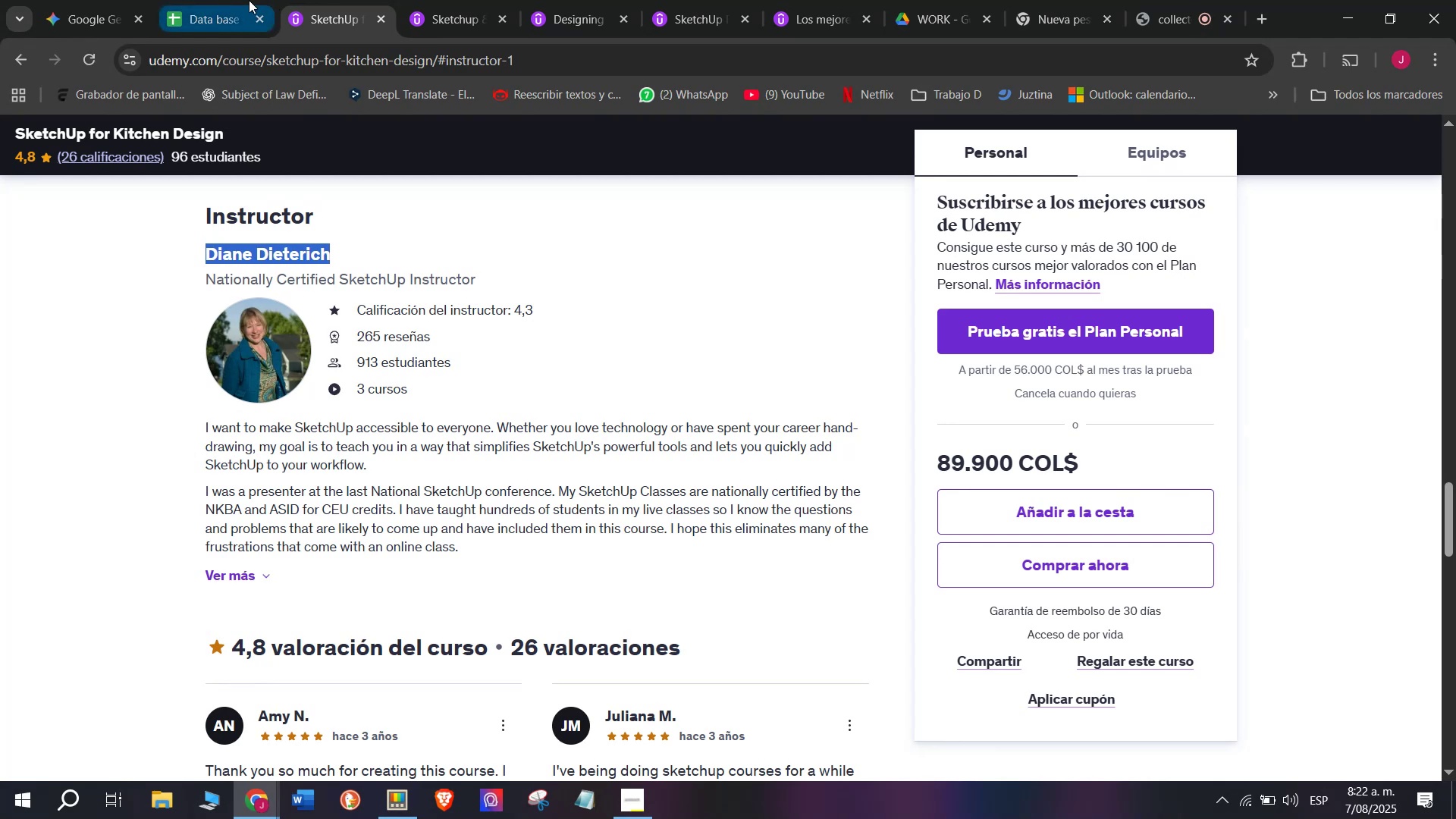 
hold_key(key=C, duration=0.33)
 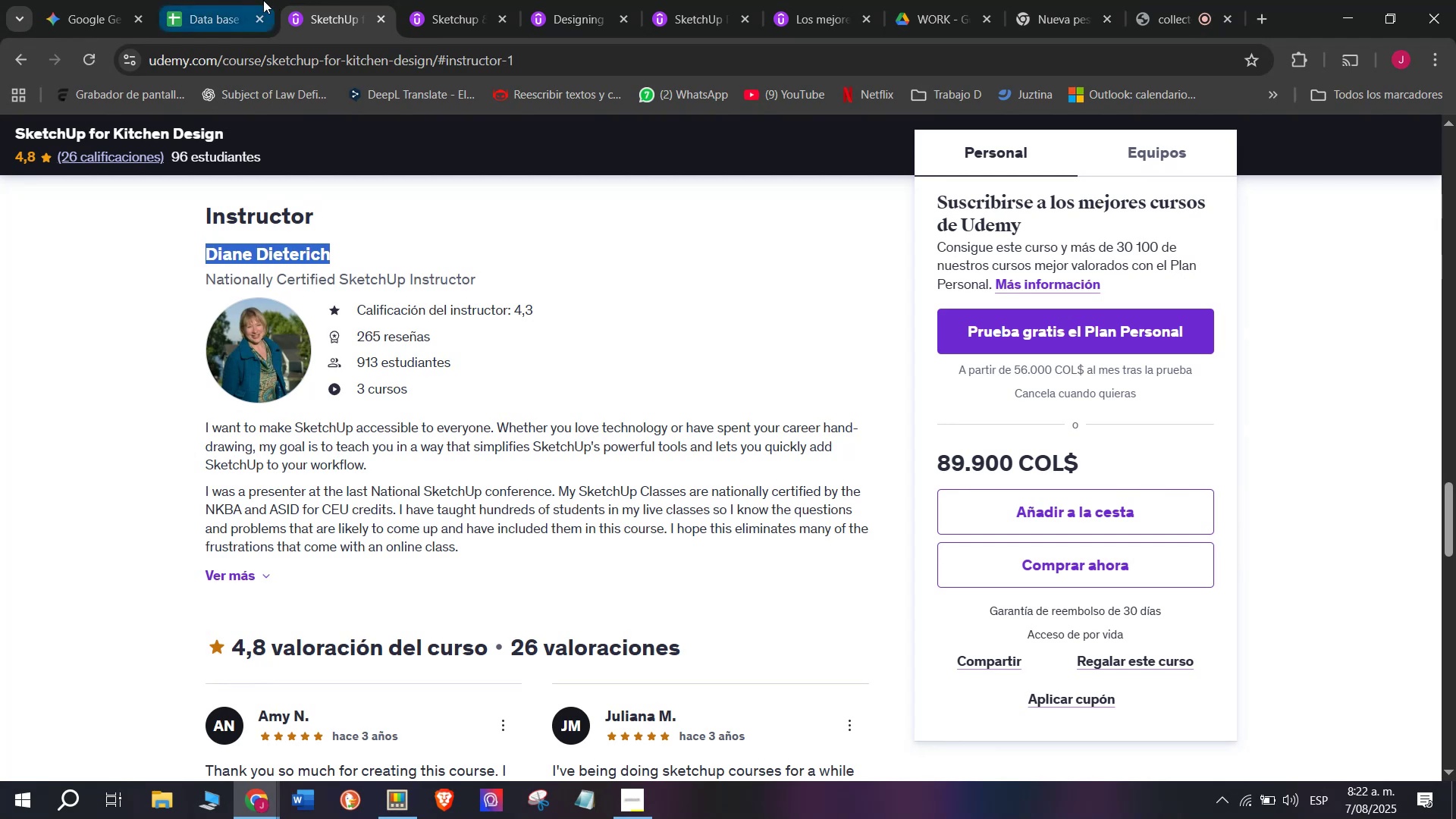 
left_click([249, 0])
 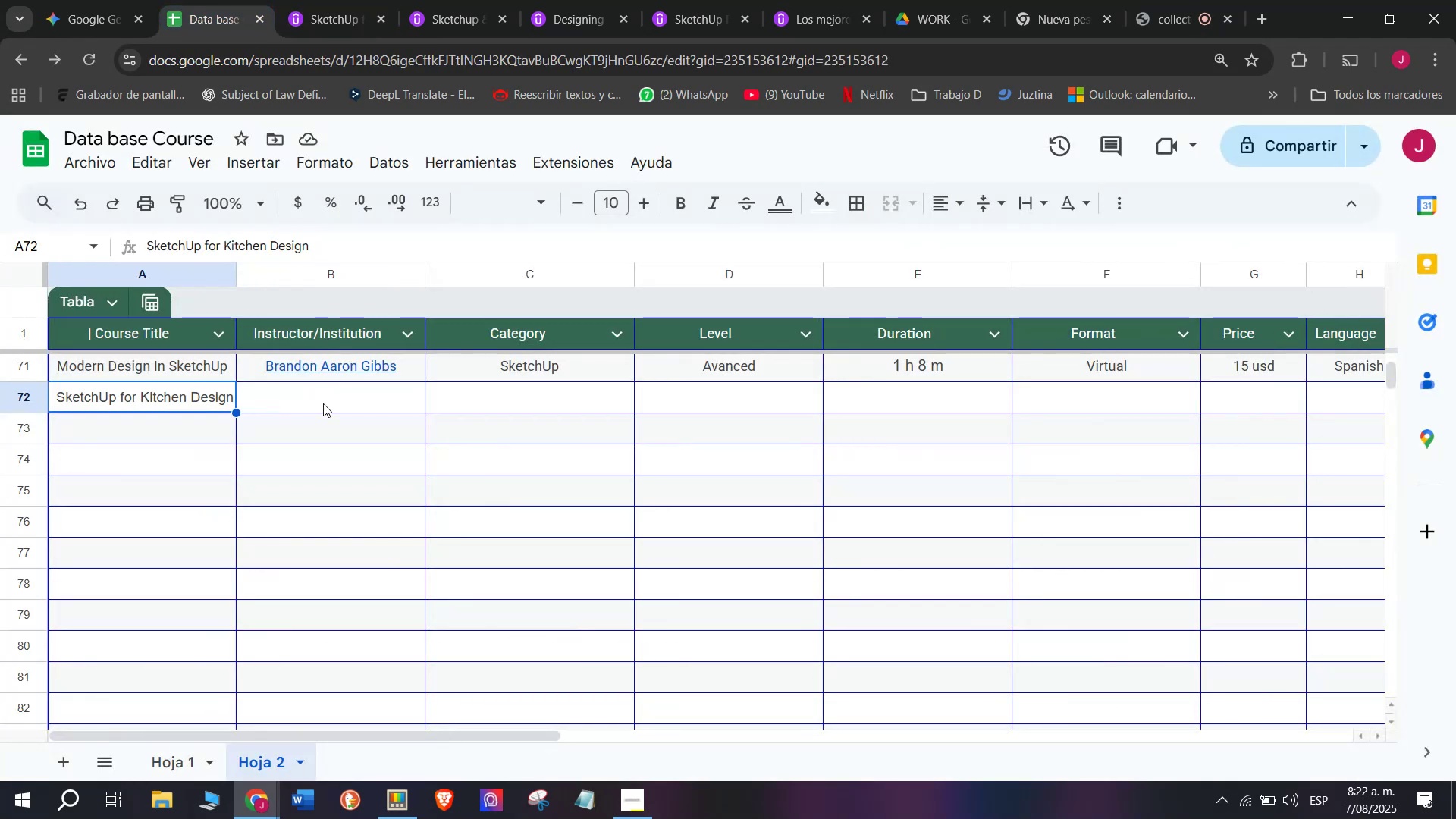 
left_click([323, 403])
 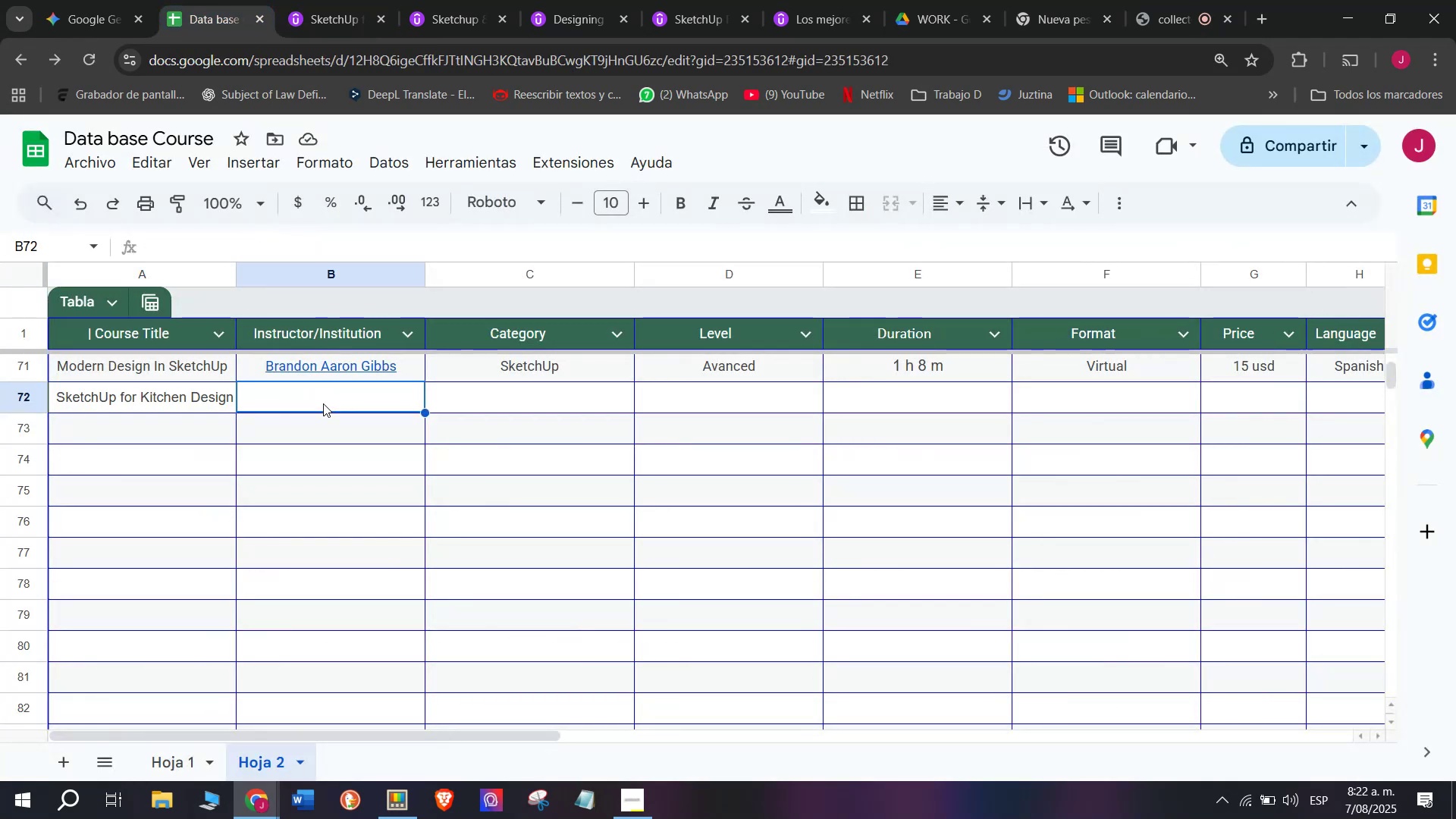 
key(Z)
 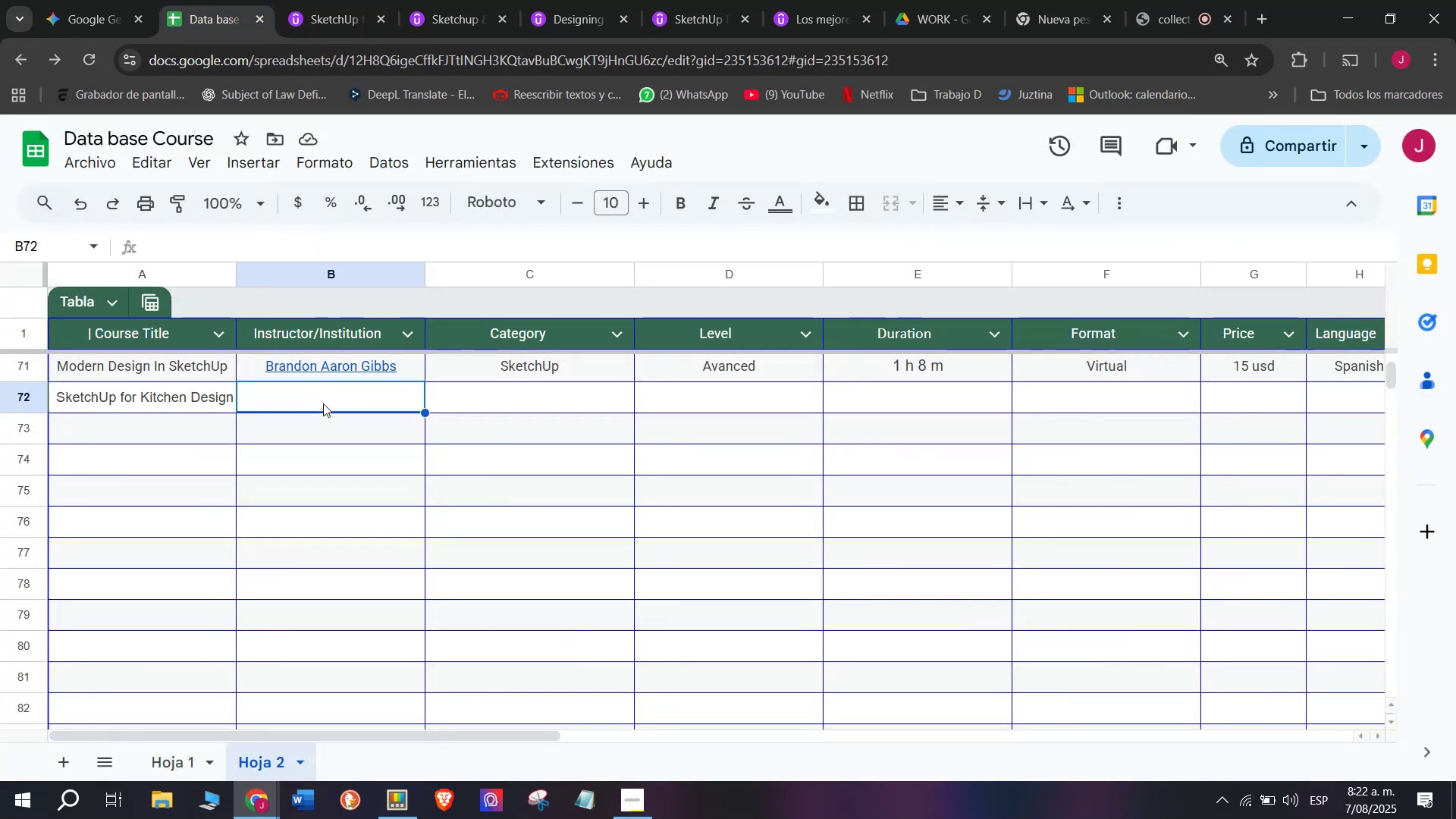 
key(Control+ControlLeft)
 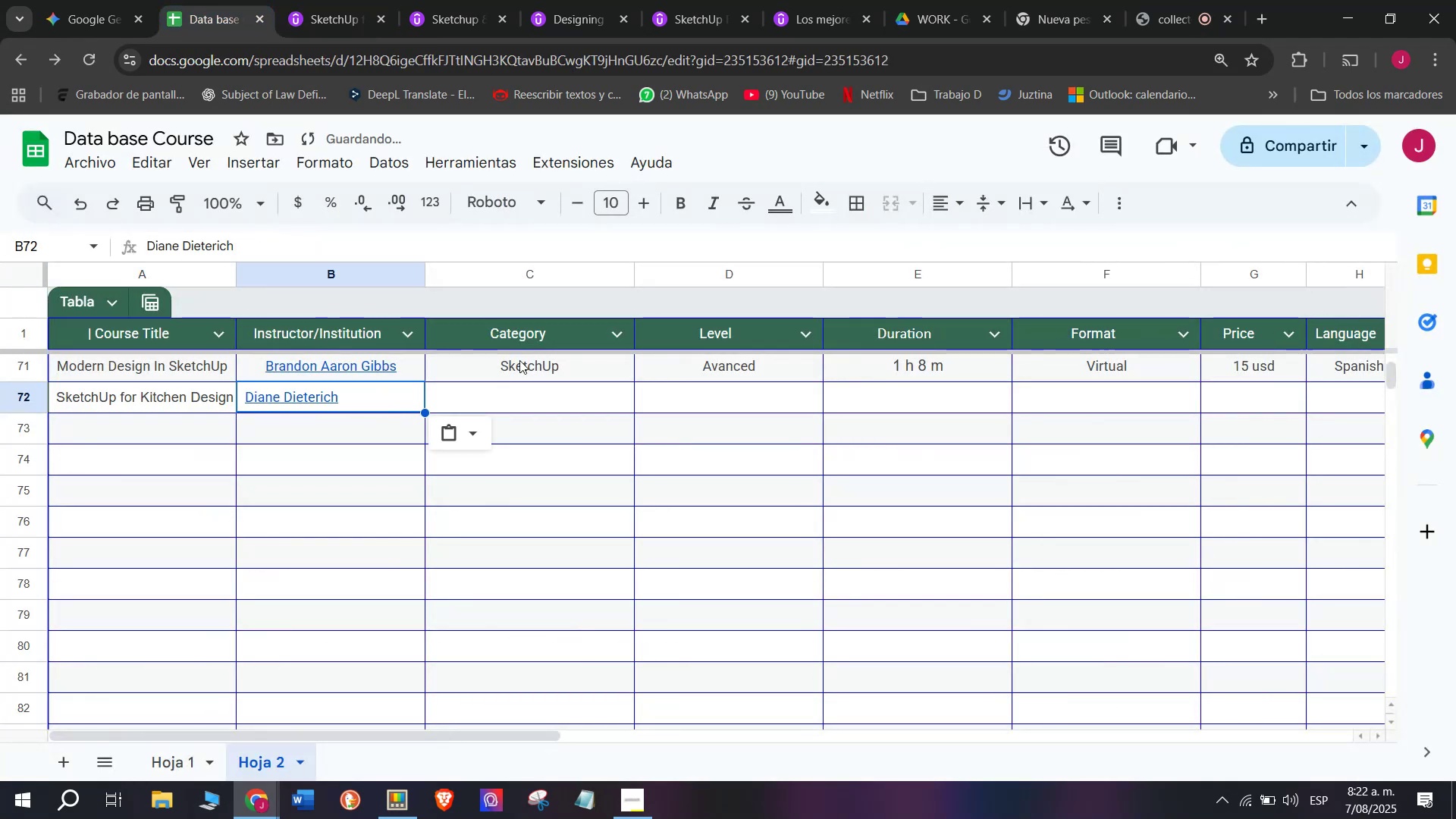 
key(Control+V)
 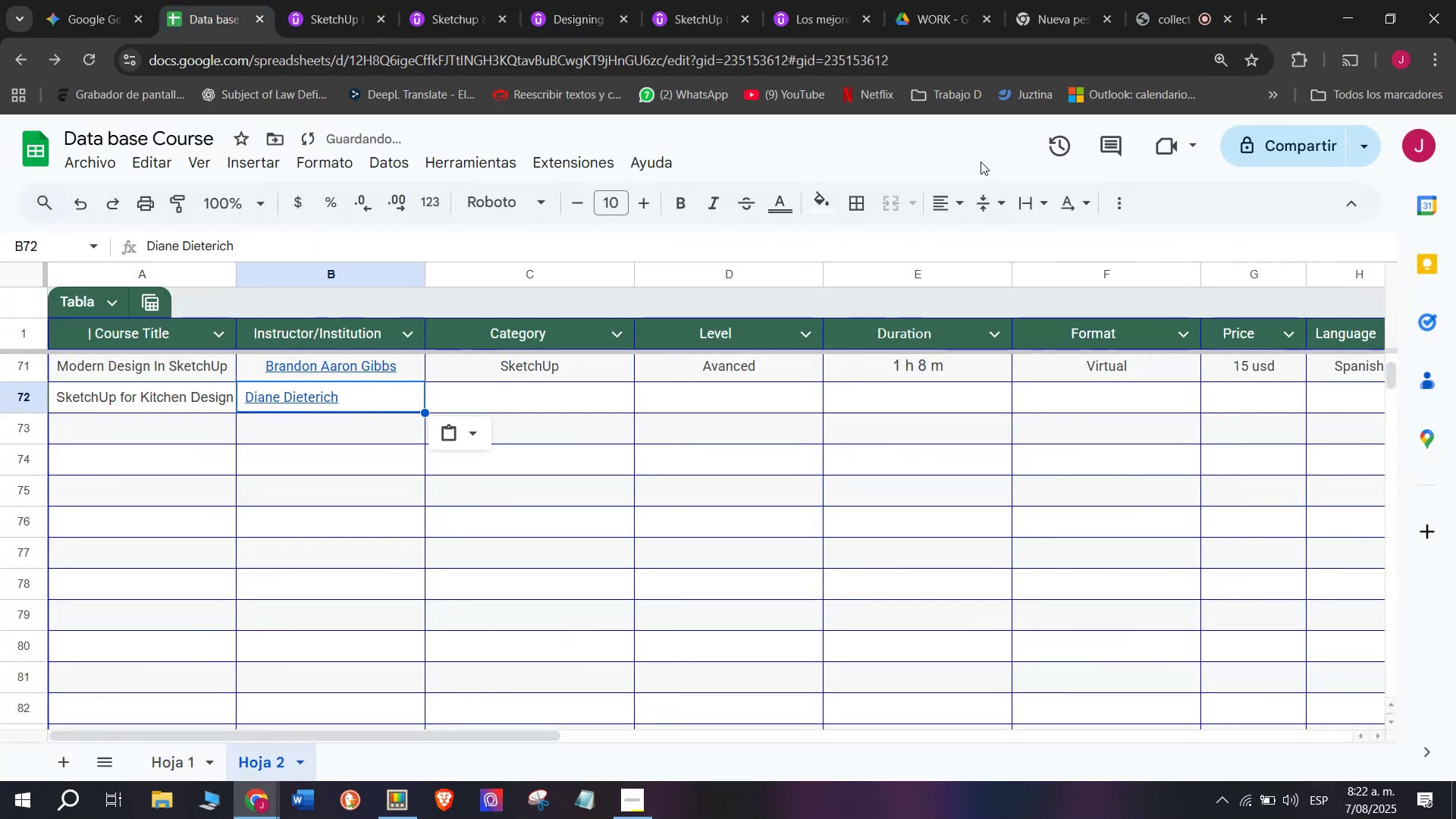 
left_click([950, 193])
 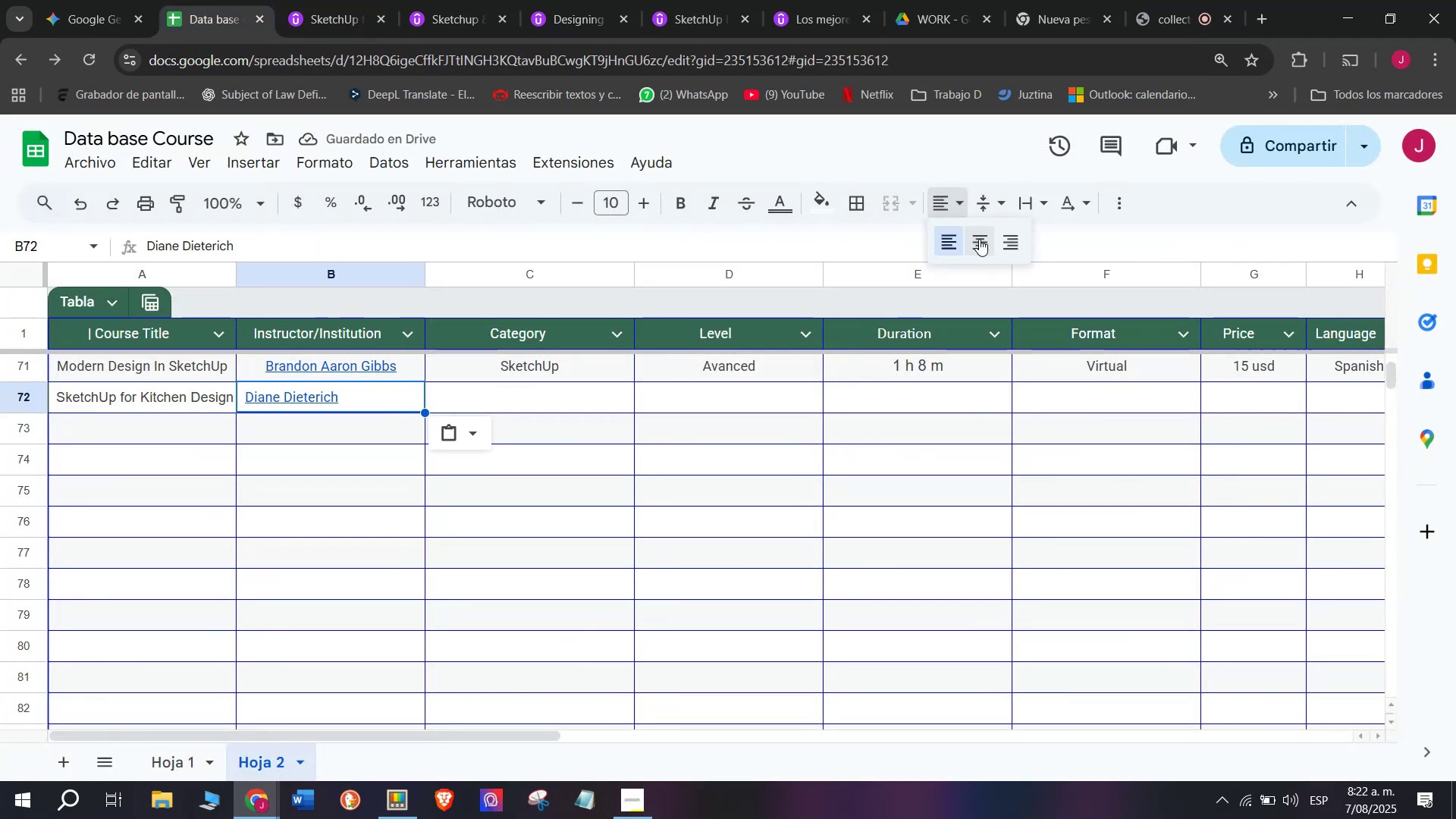 
left_click([979, 239])
 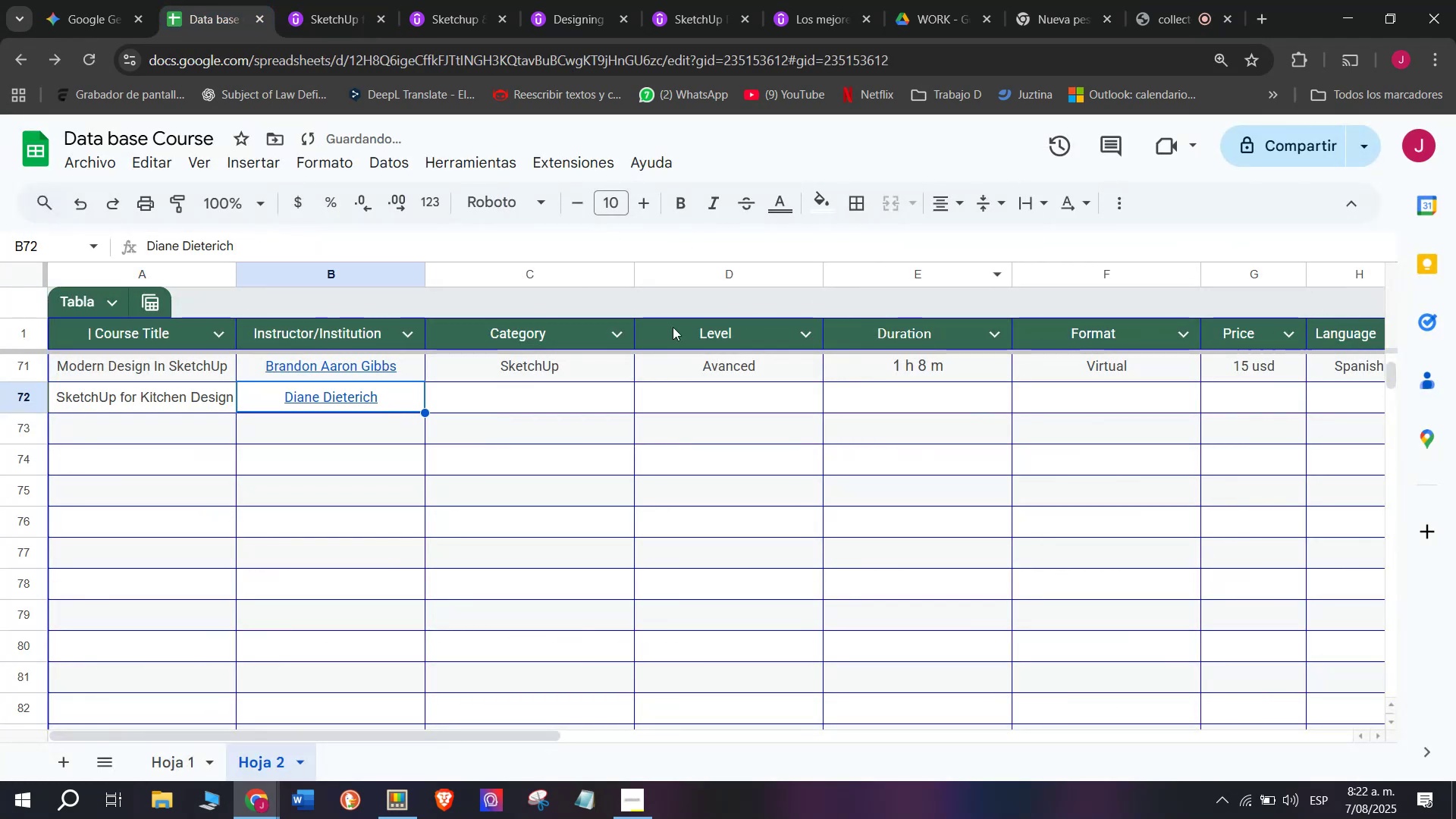 
left_click([563, 375])
 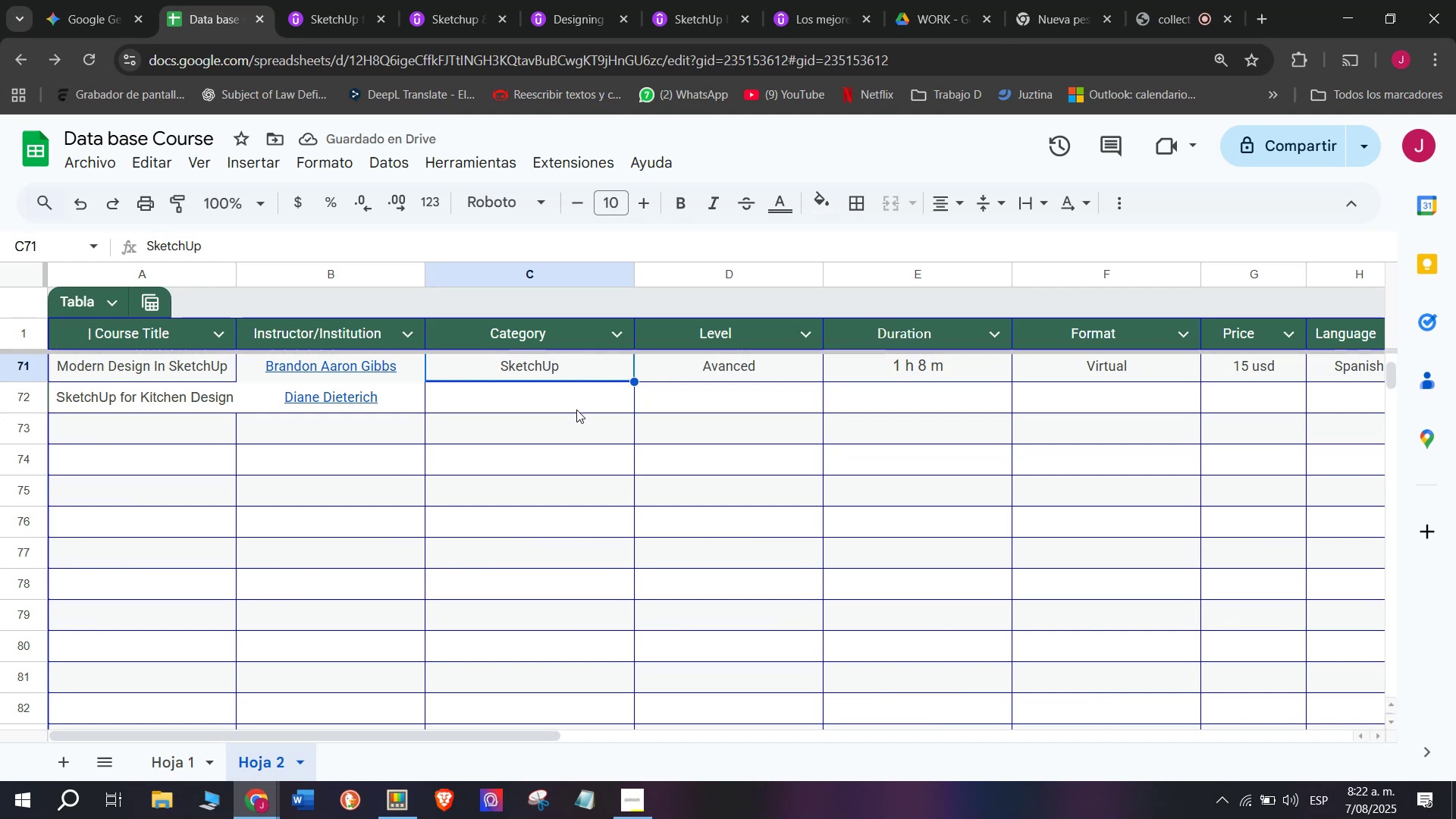 
left_click([576, 410])
 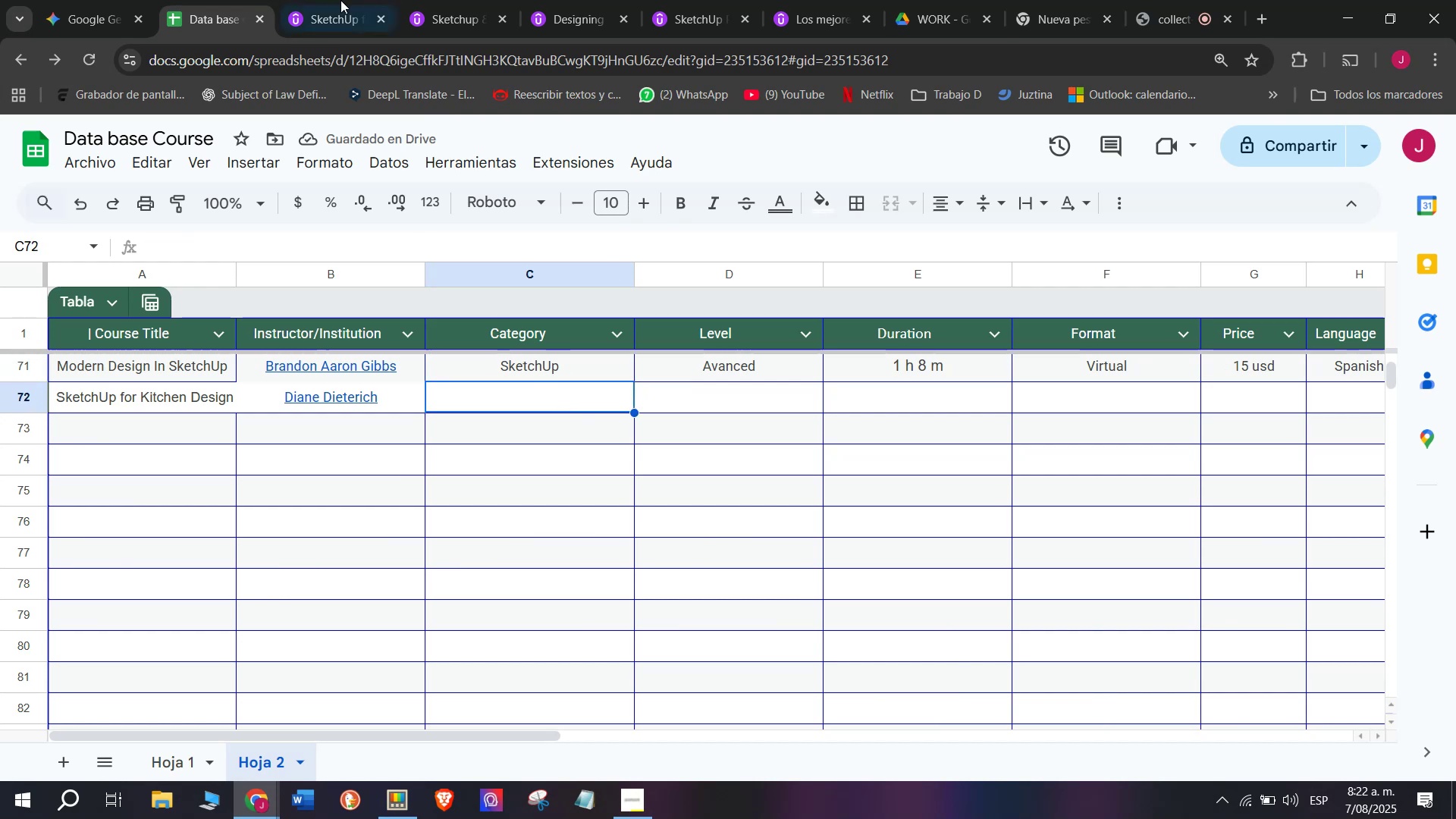 
left_click([340, 0])
 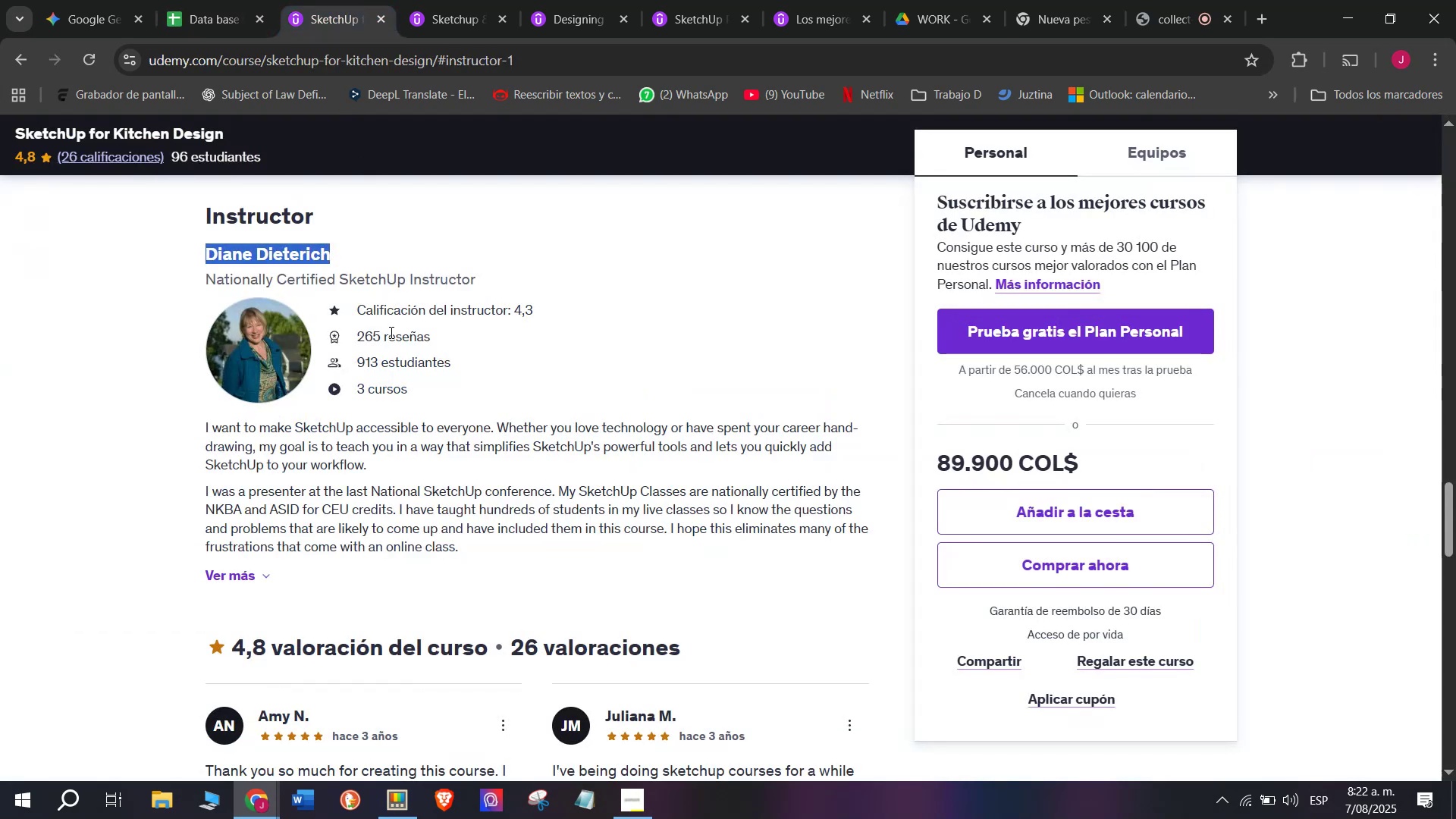 
scroll: coordinate [434, 378], scroll_direction: up, amount: 15.0
 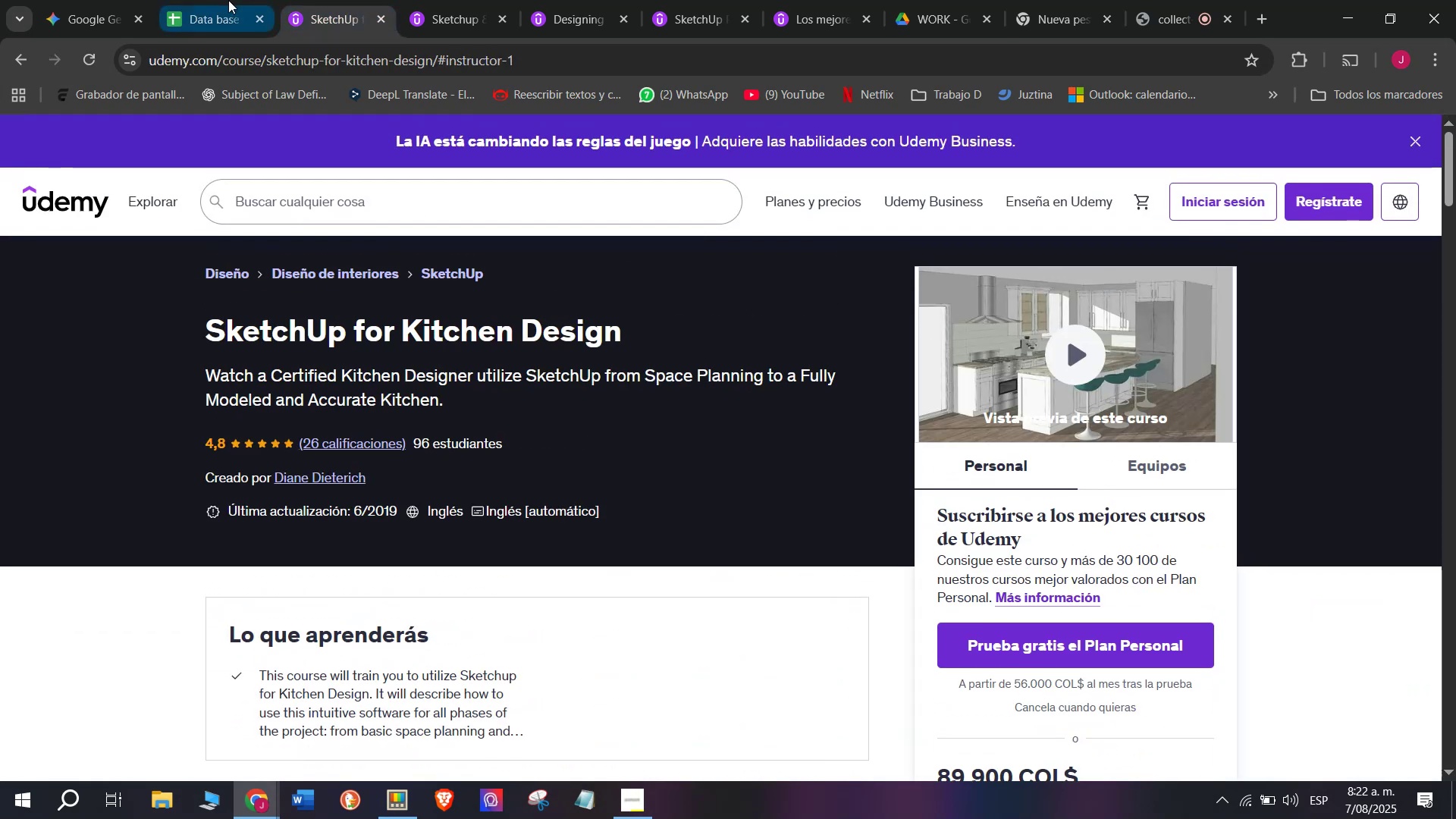 
left_click([217, 0])
 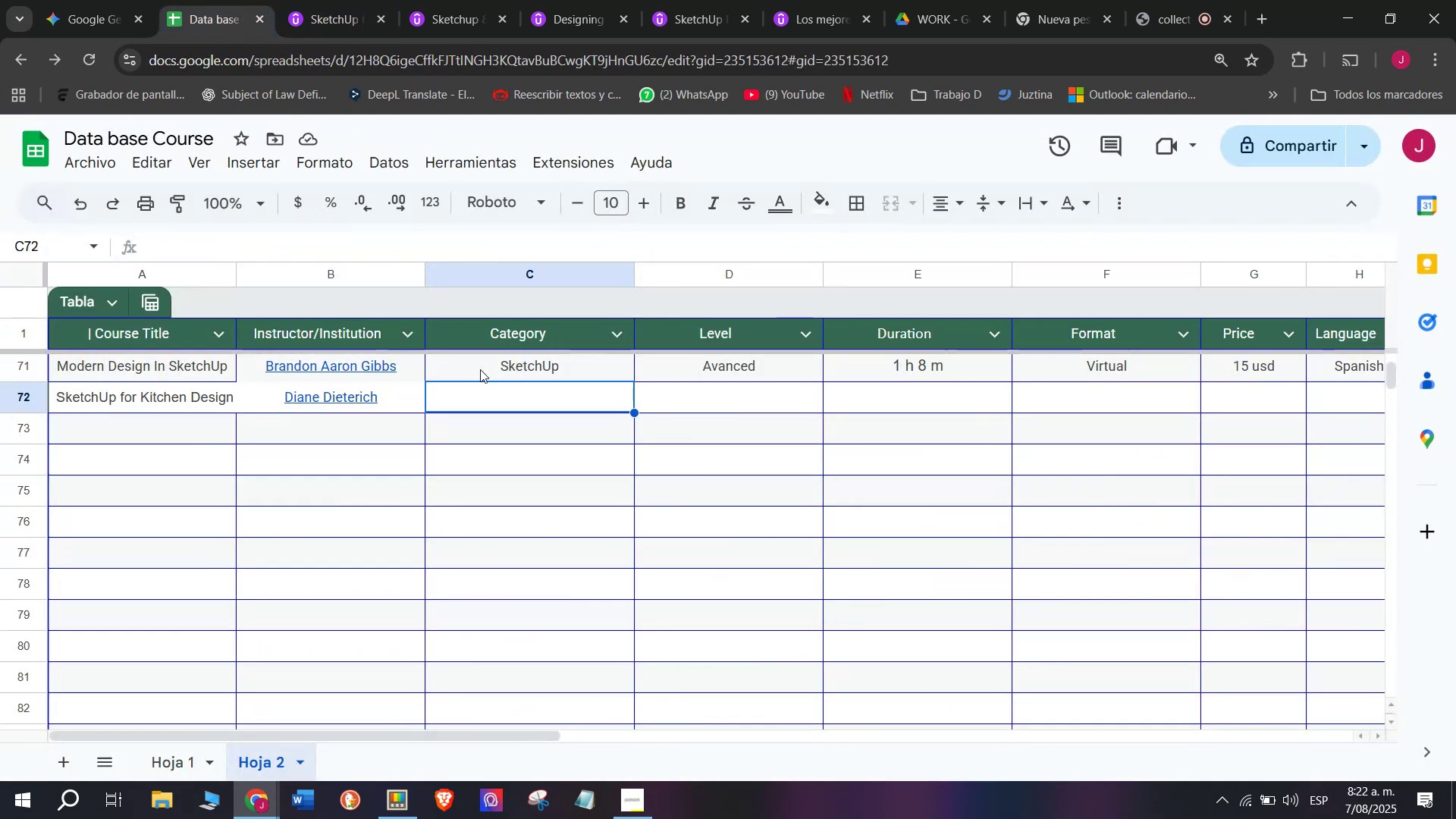 
left_click([482, 372])
 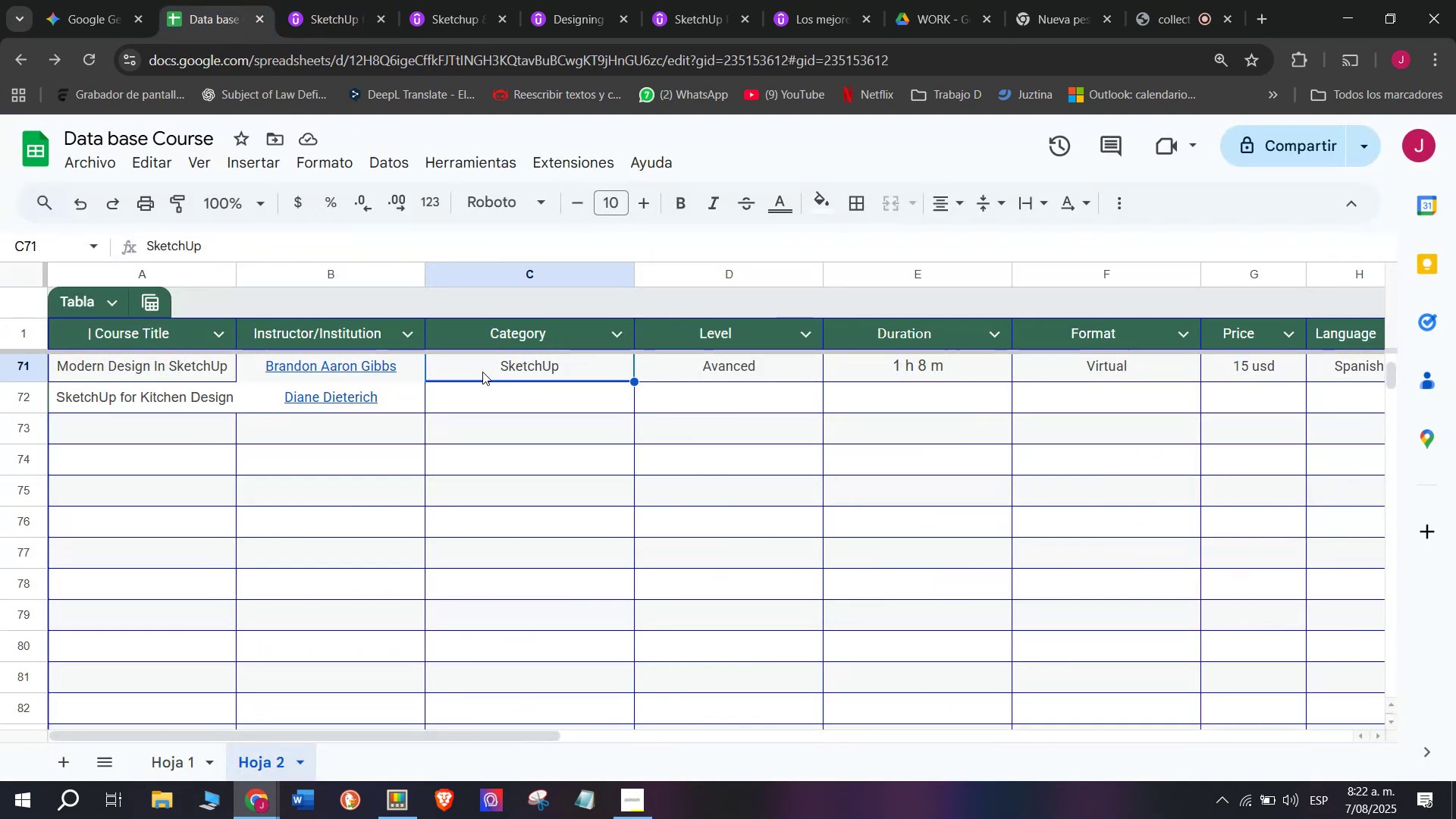 
key(Control+C)
 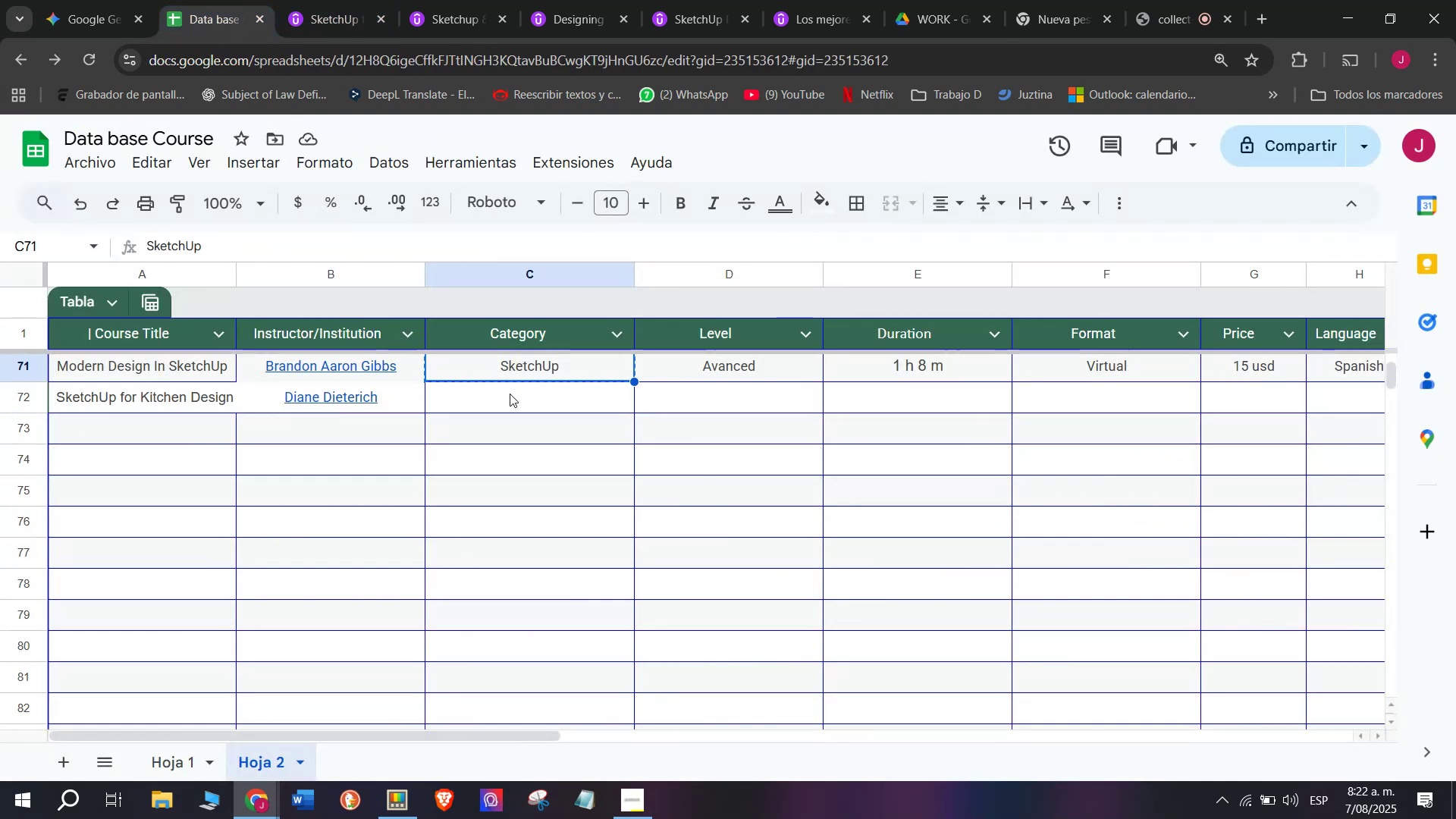 
key(Control+ControlLeft)
 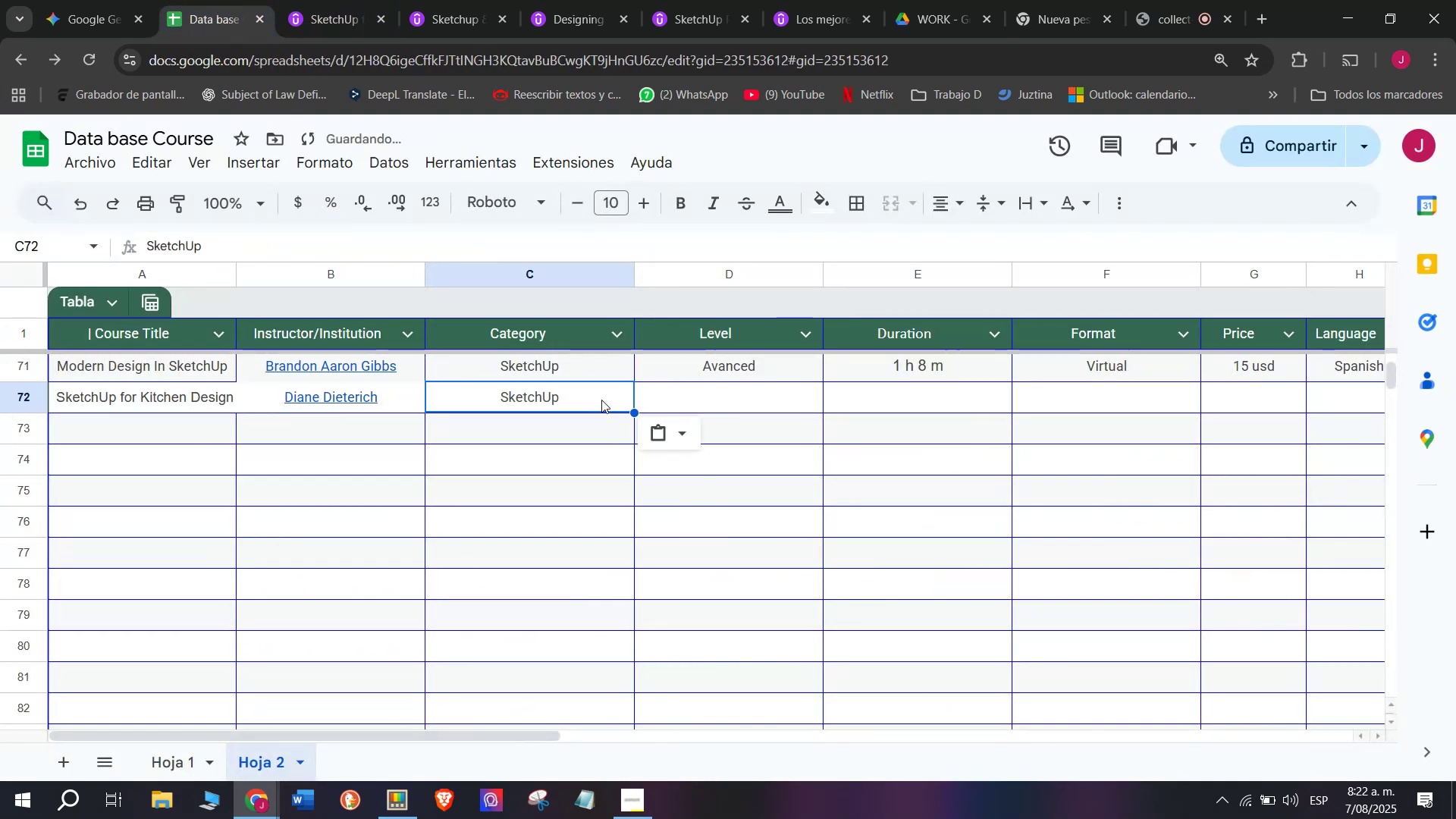 
key(Break)
 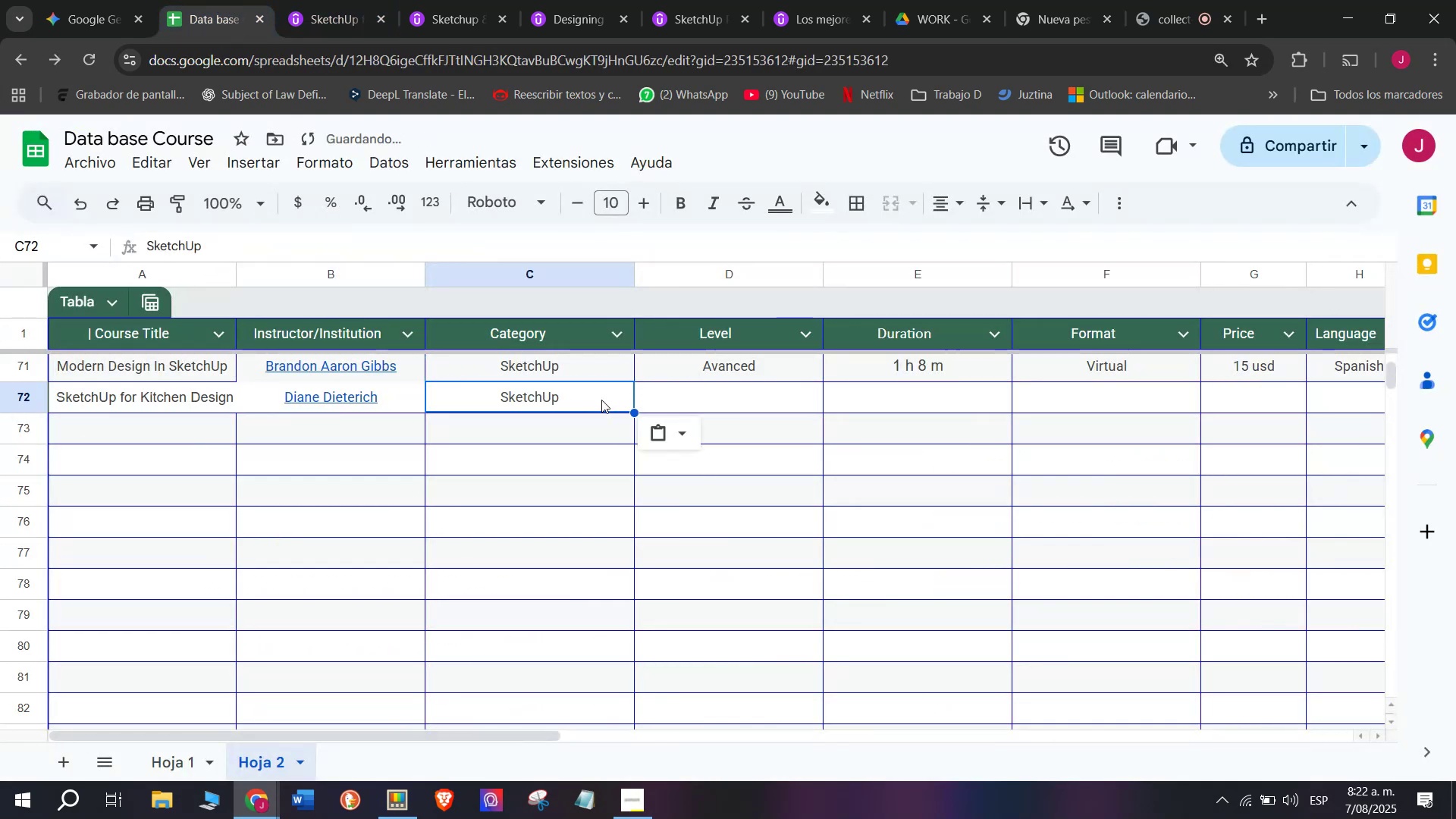 
double_click([510, 394])
 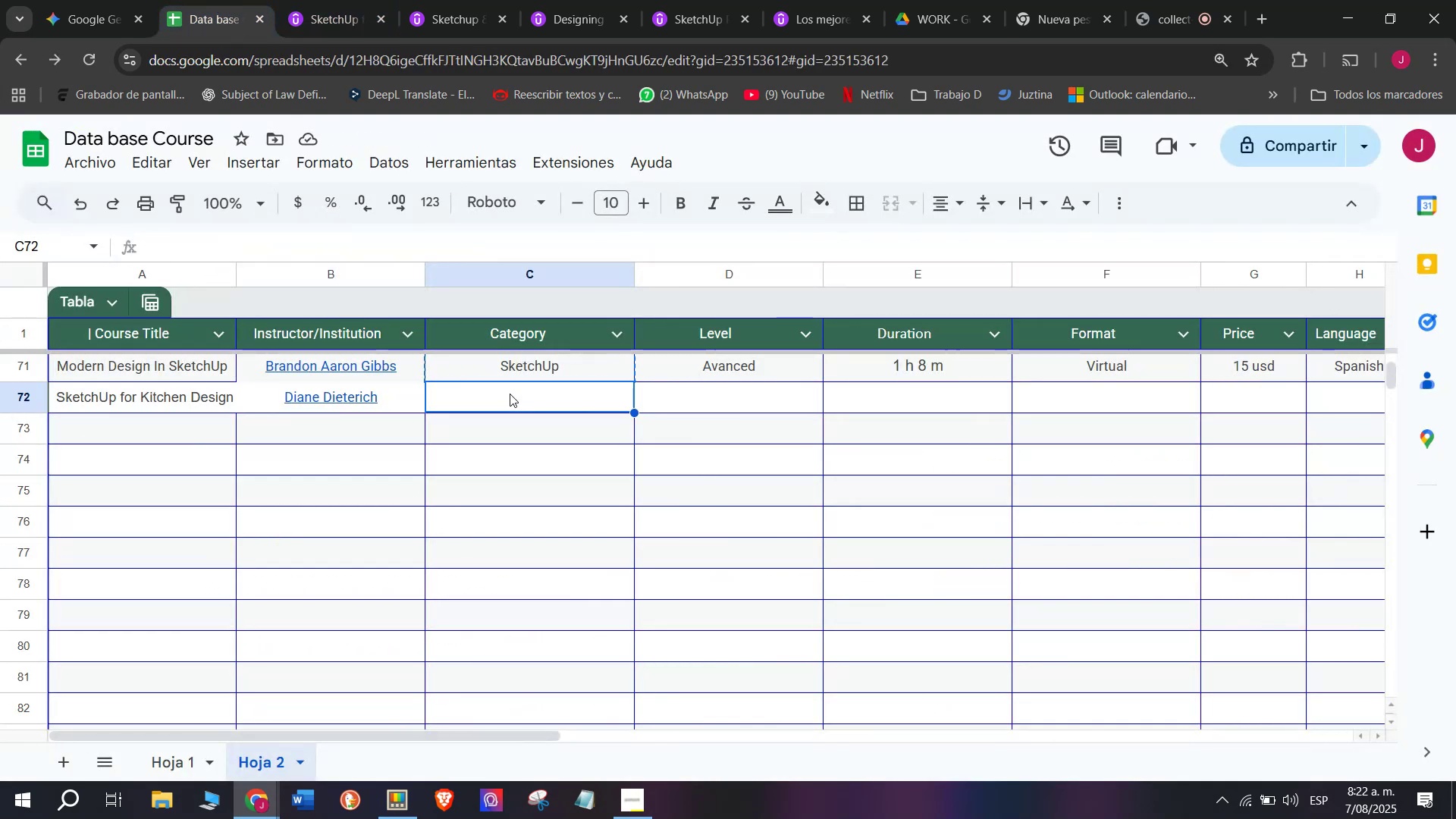 
key(Z)
 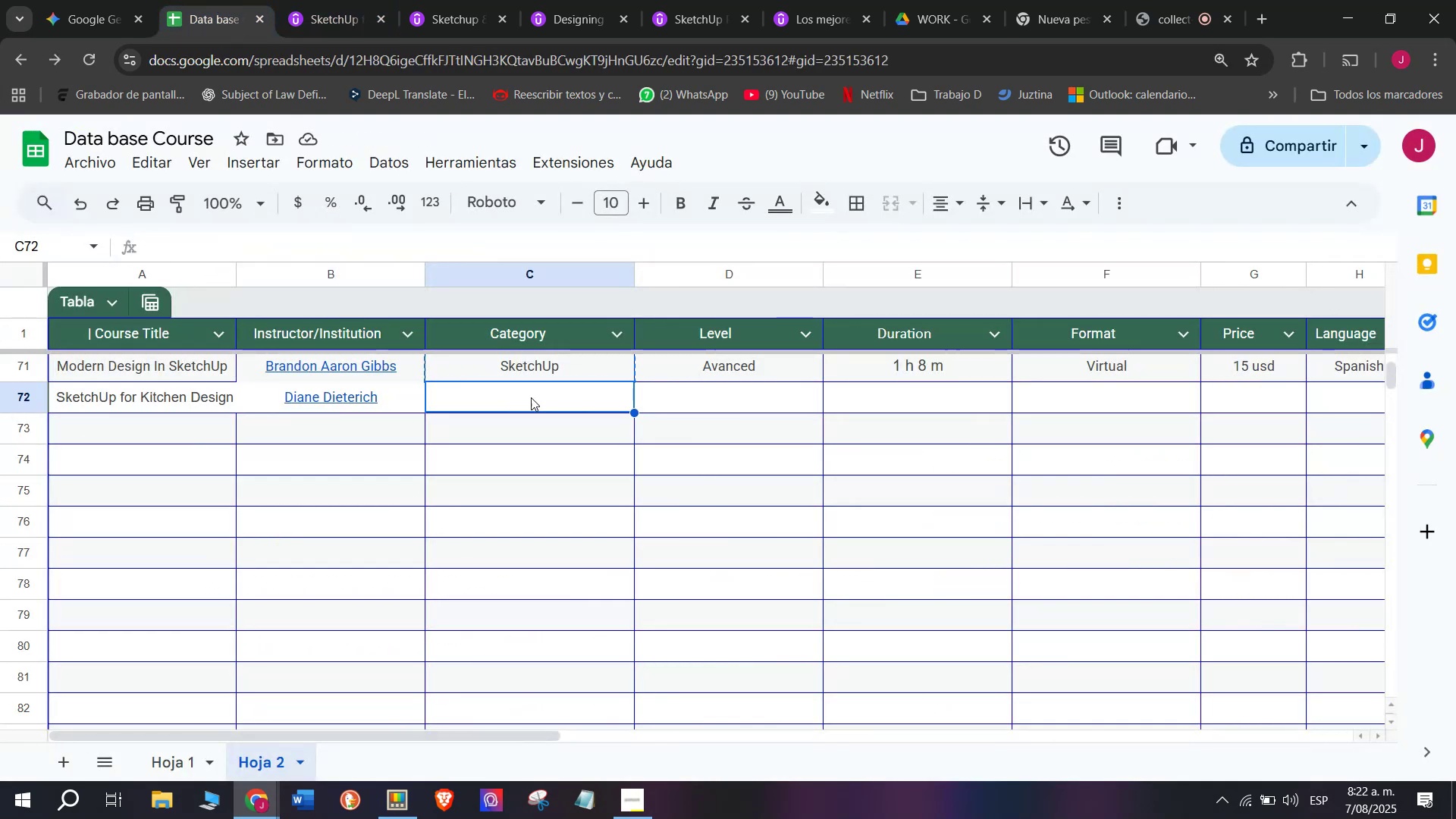 
key(Control+ControlLeft)
 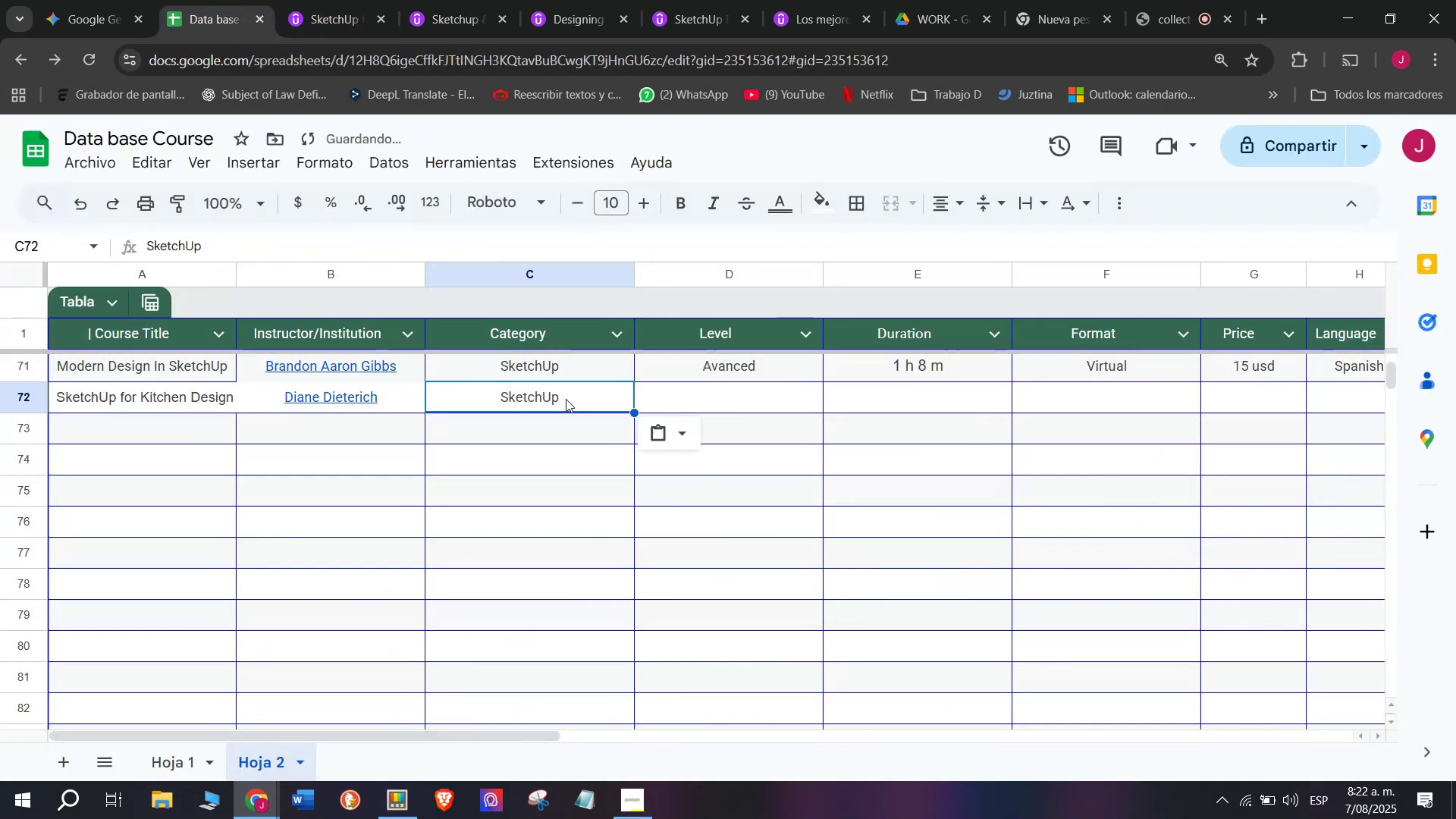 
key(Control+V)
 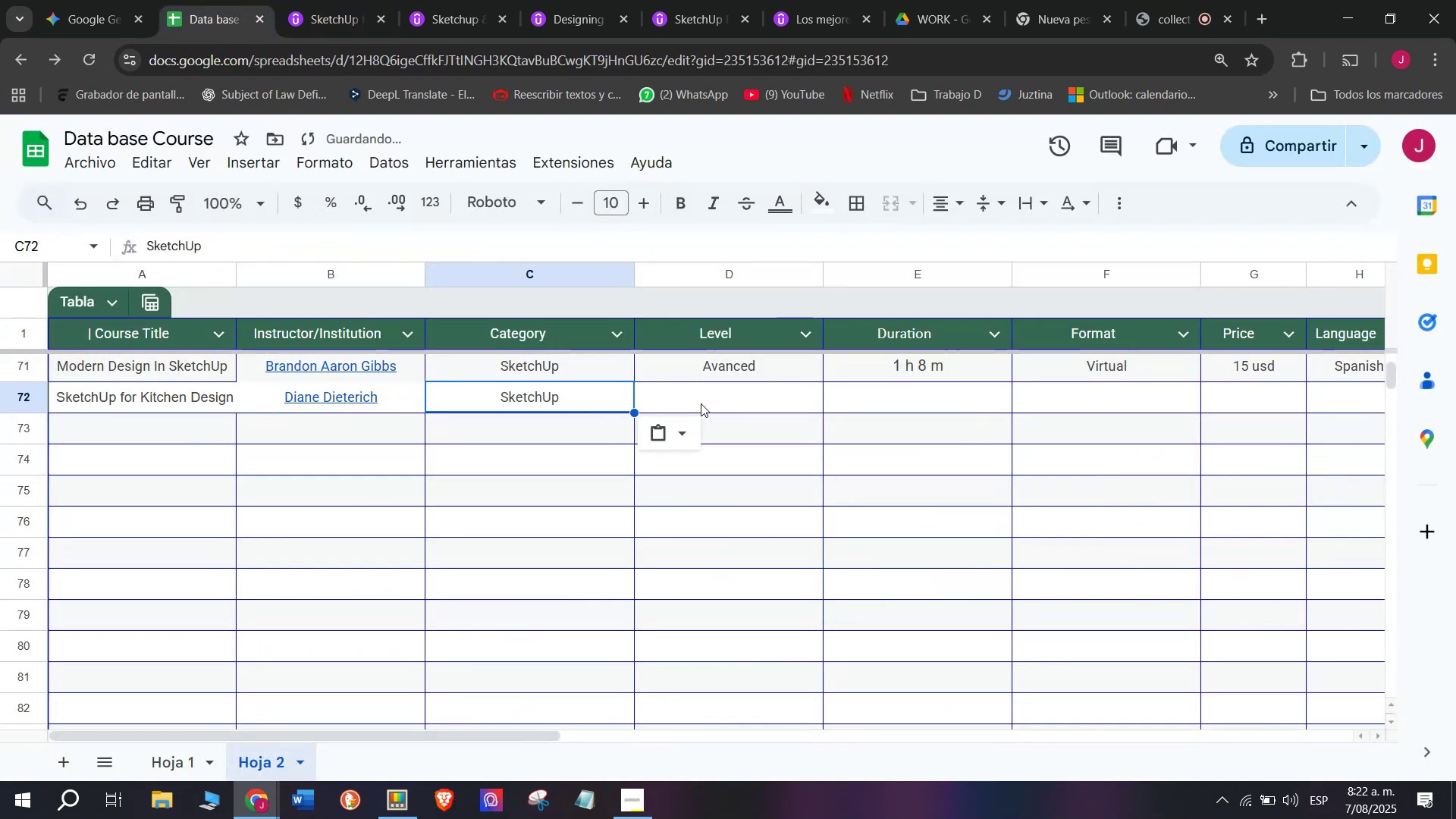 
triple_click([701, 403])
 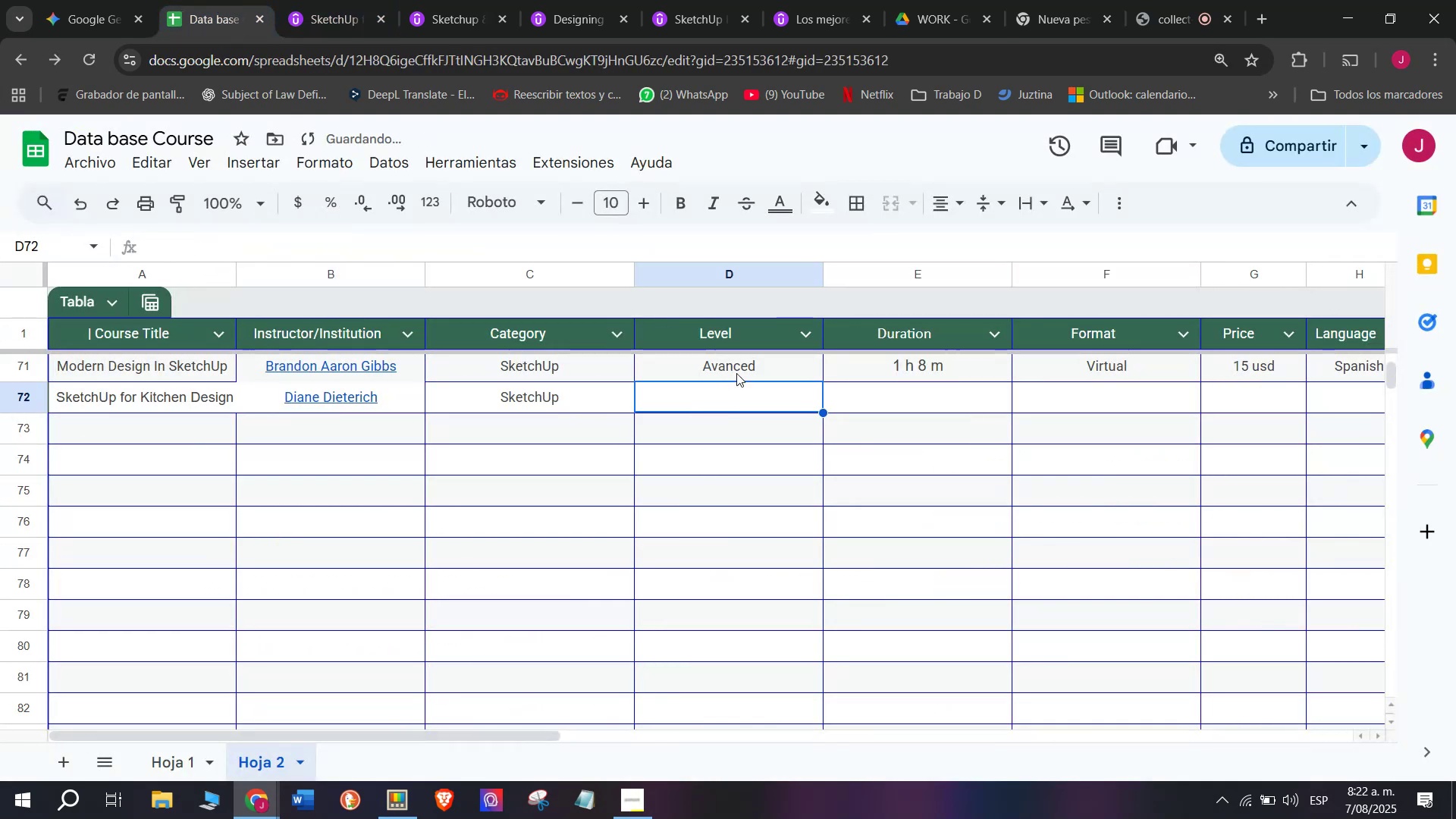 
triple_click([736, 373])
 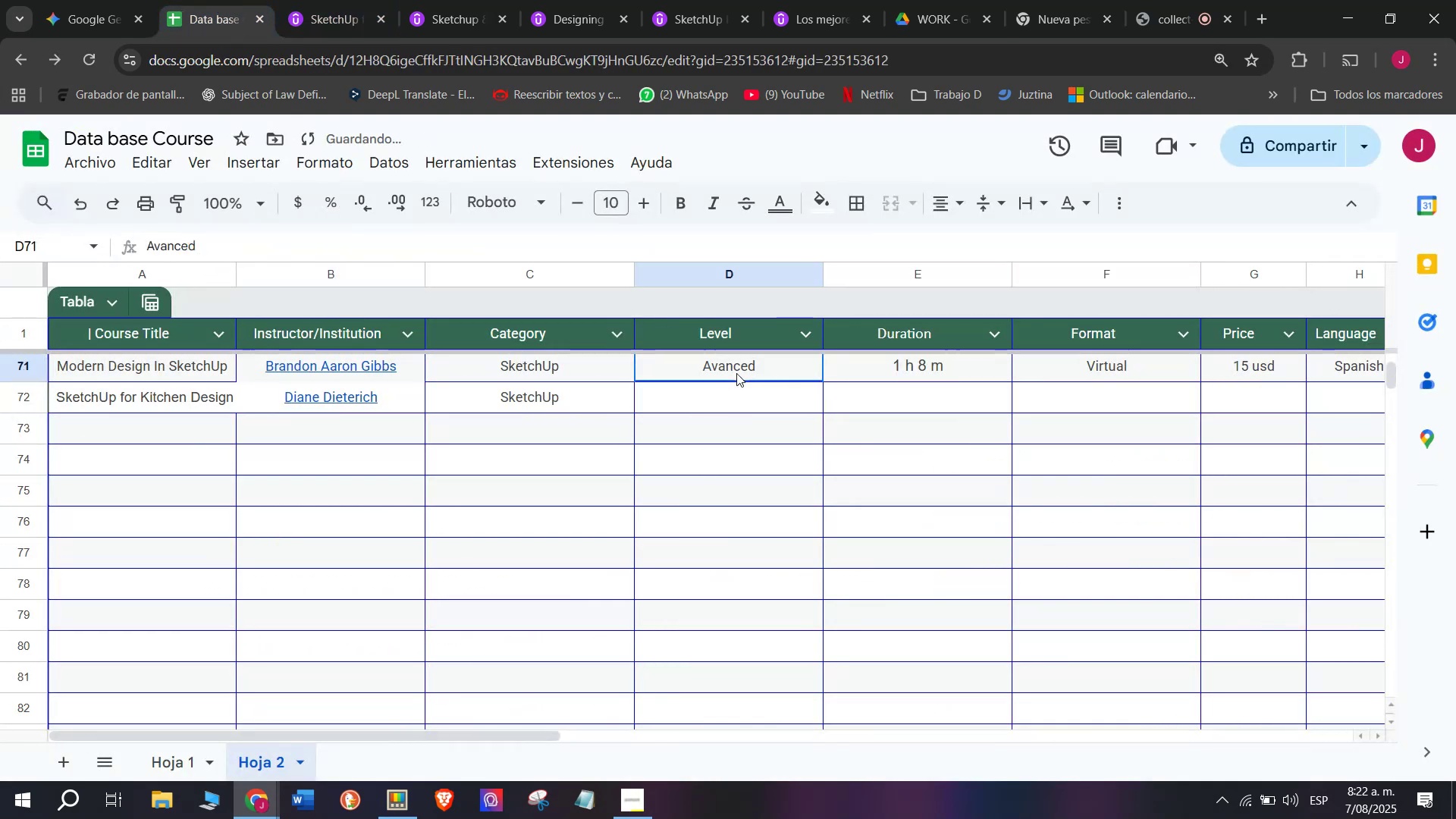 
key(Break)
 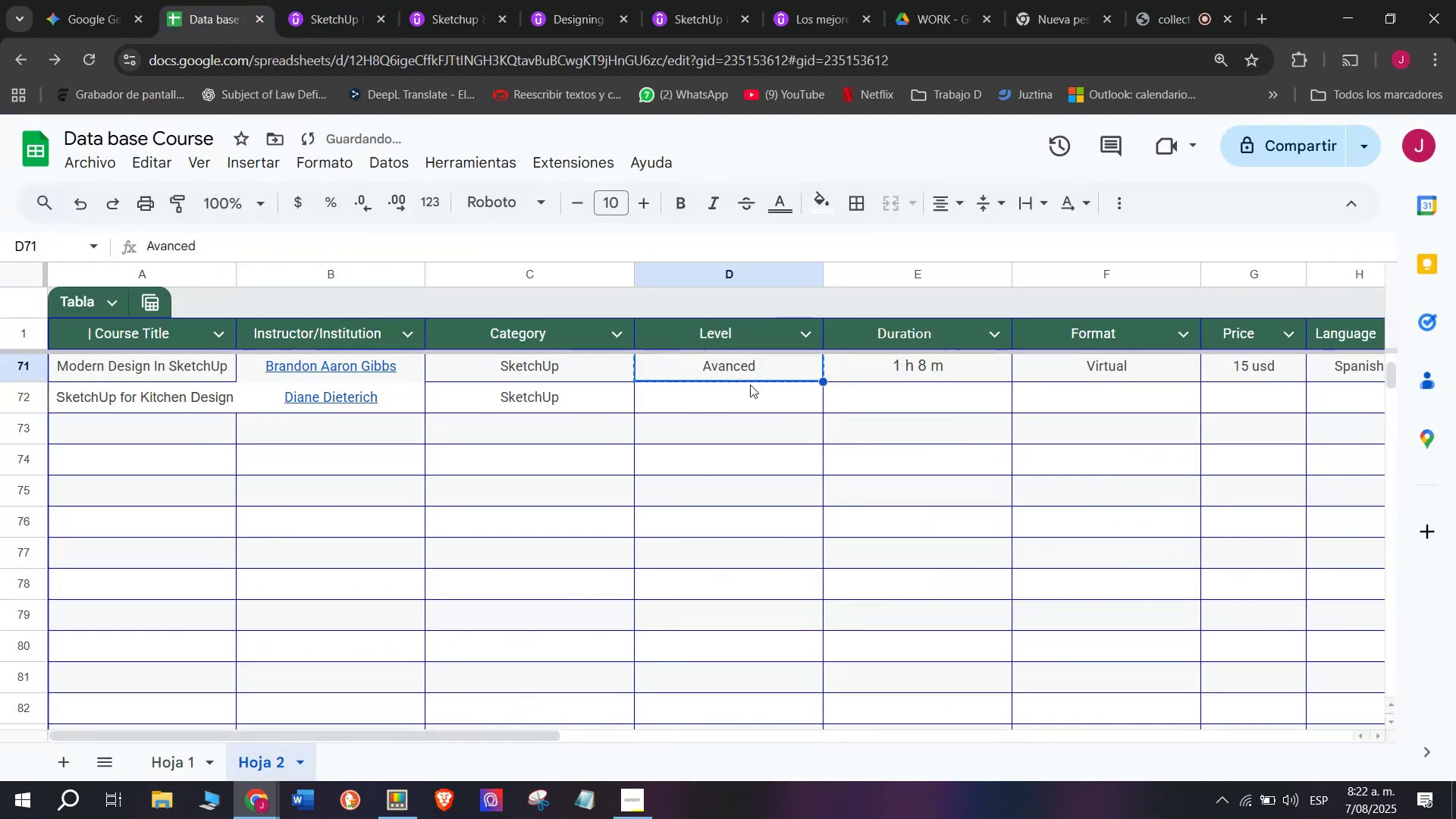 
key(Control+ControlLeft)
 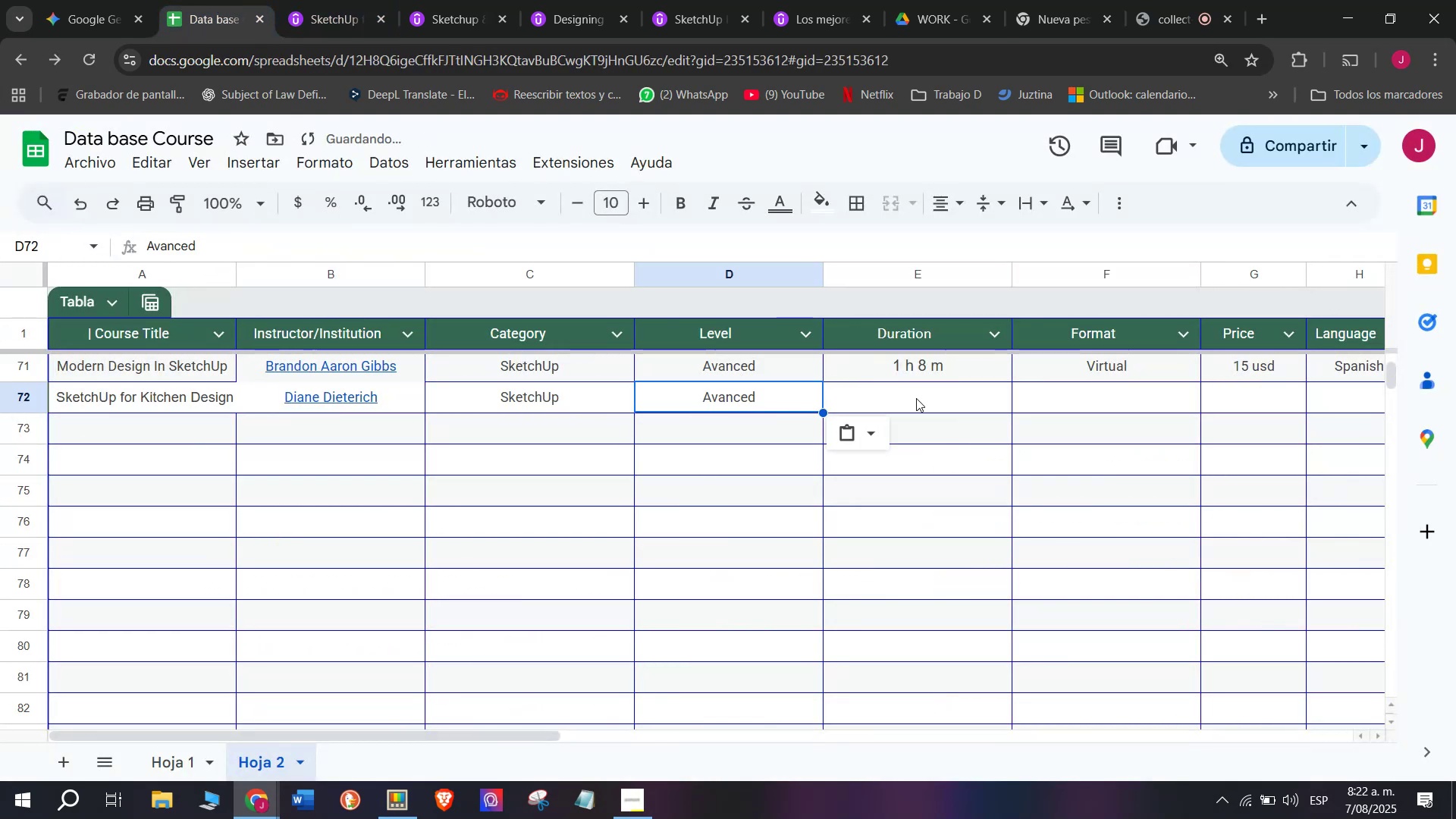 
key(Control+C)
 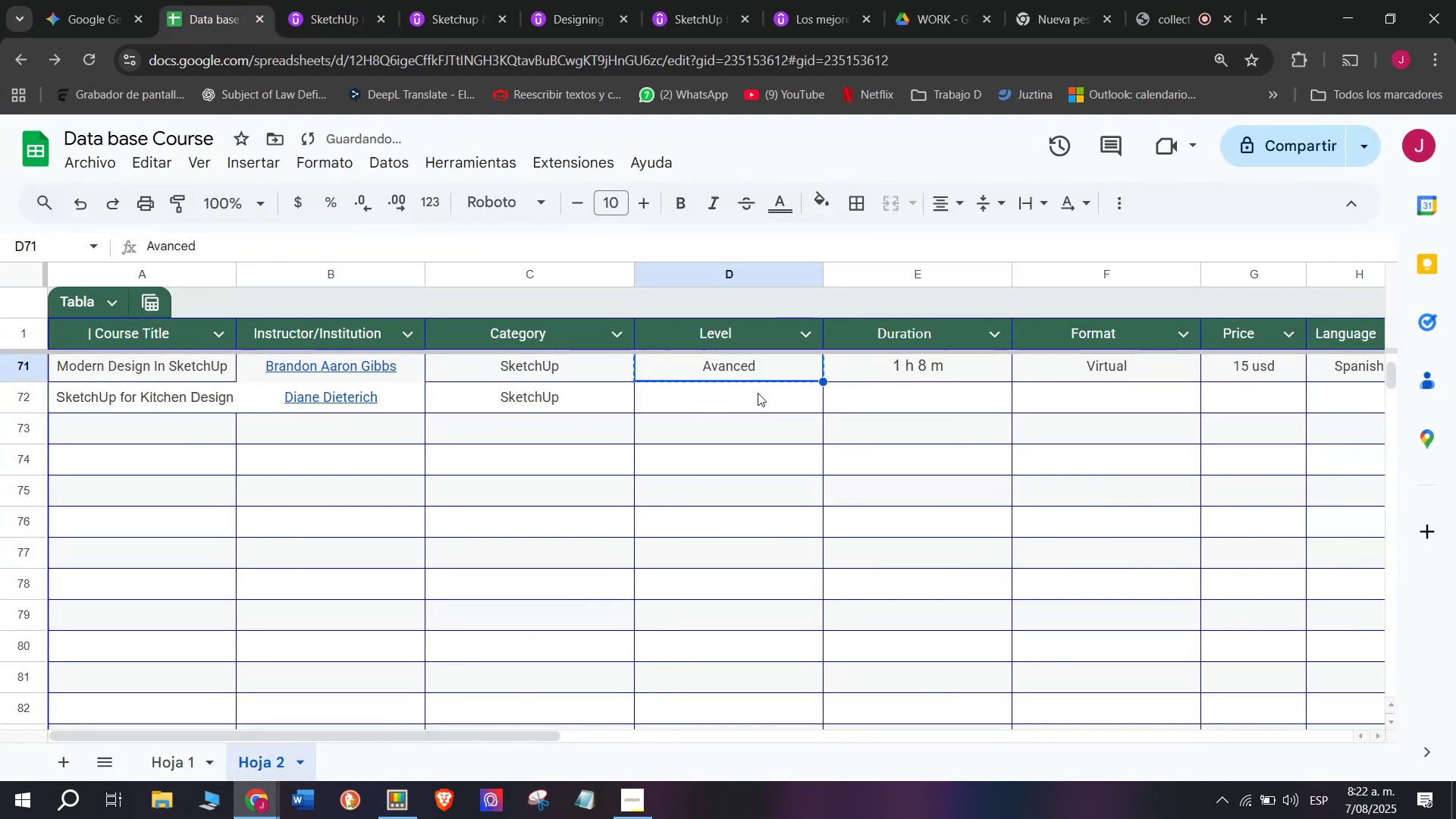 
key(Control+ControlLeft)
 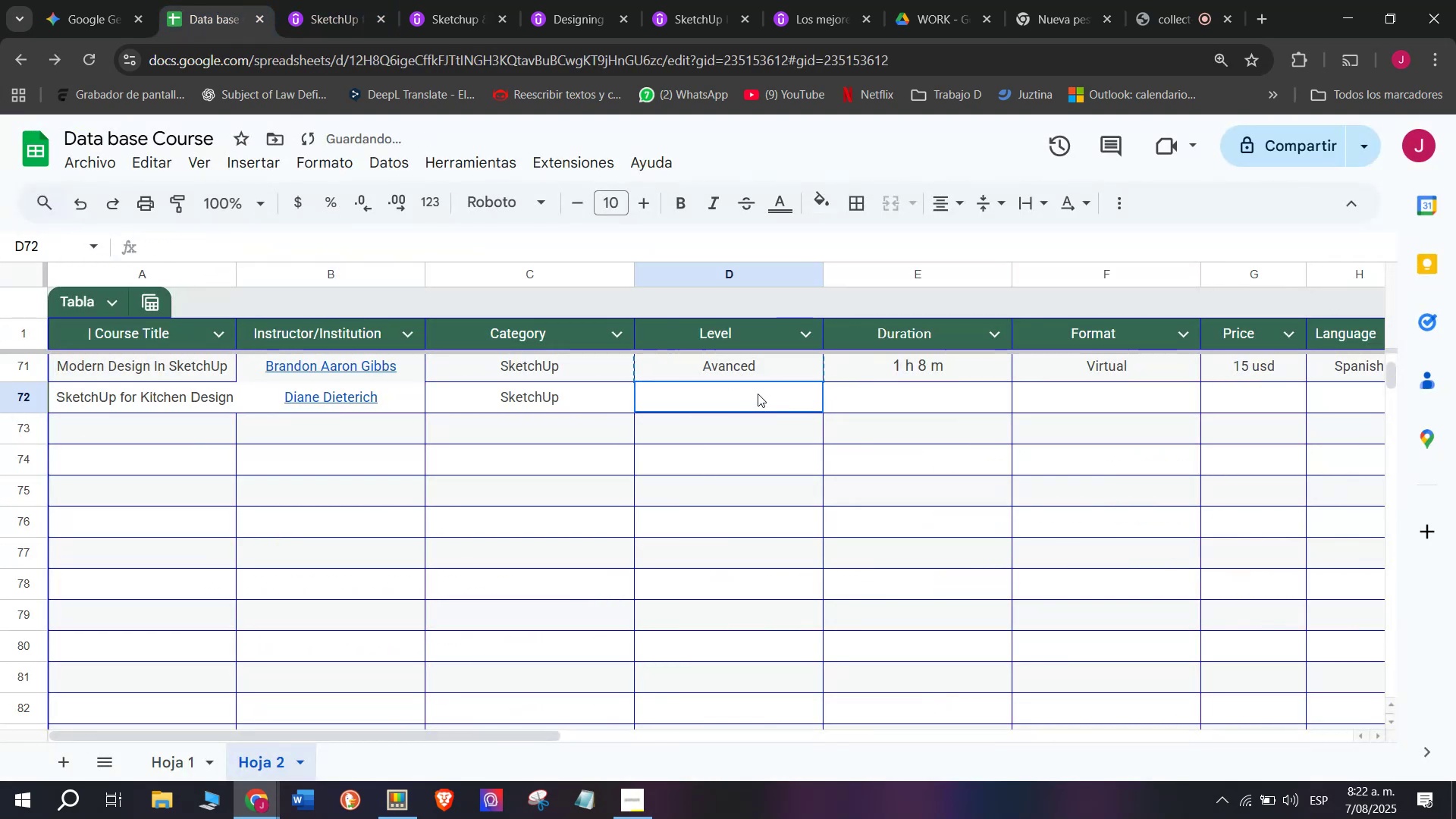 
key(Z)
 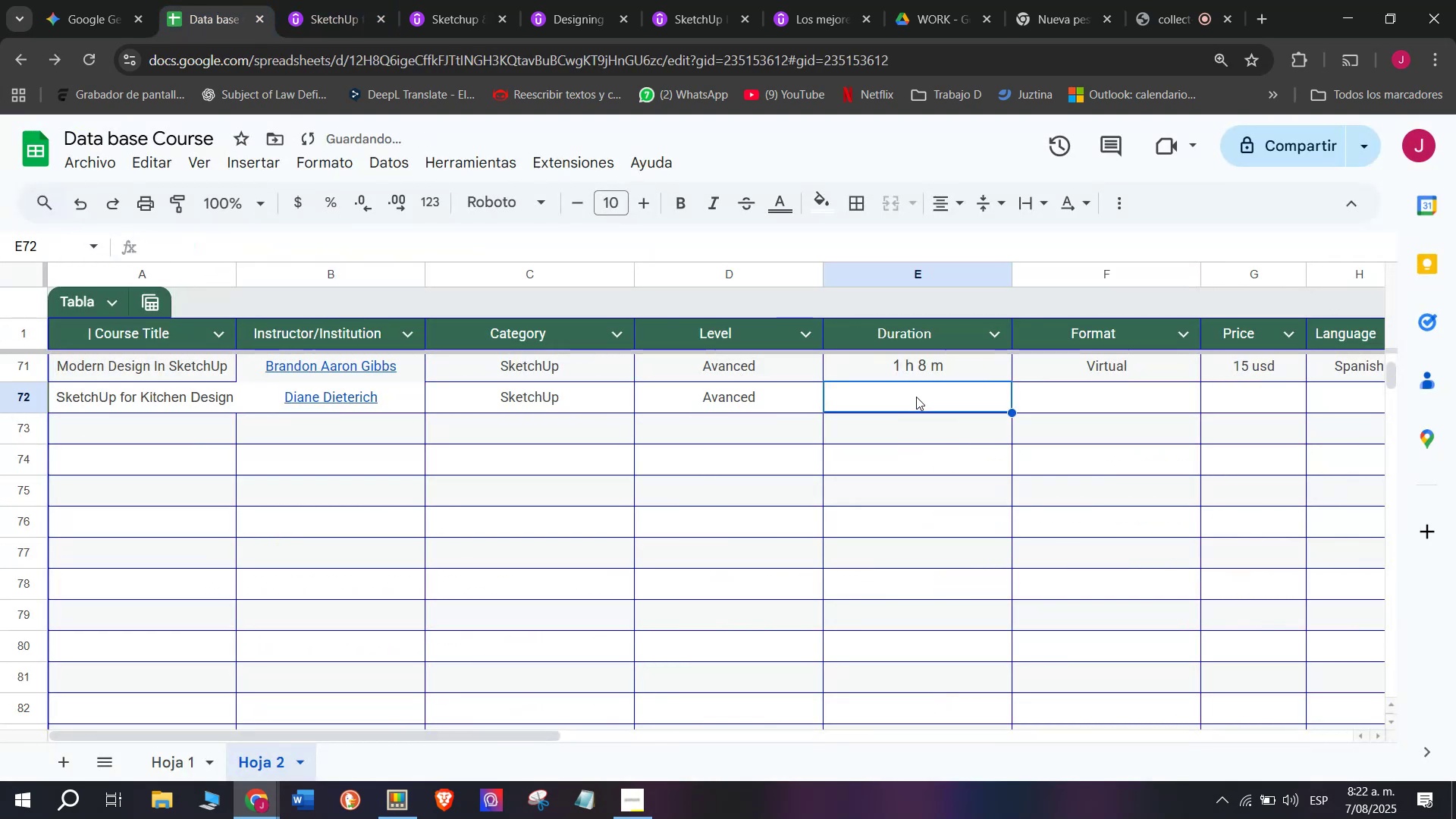 
key(Control+V)
 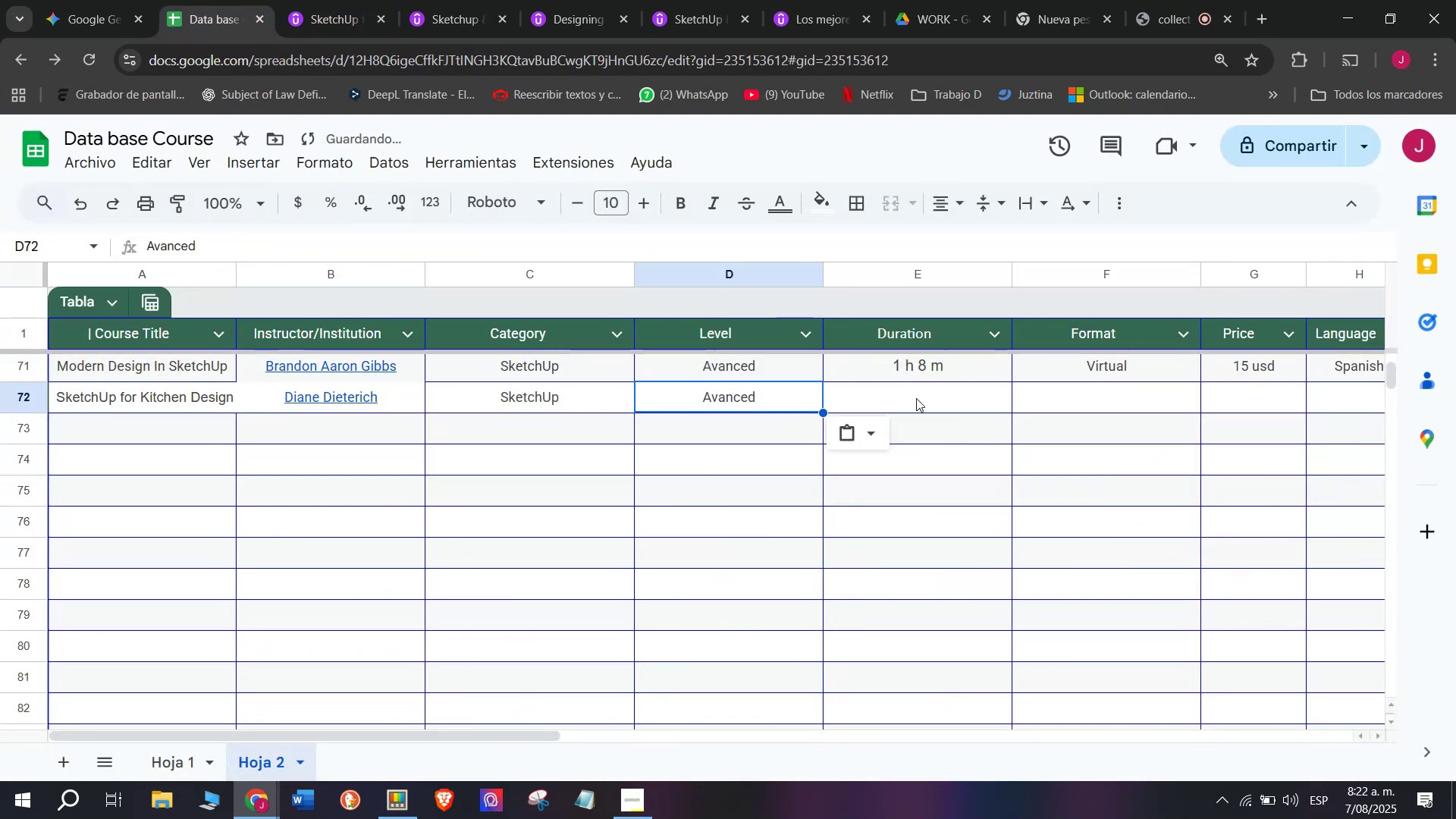 
triple_click([916, 398])
 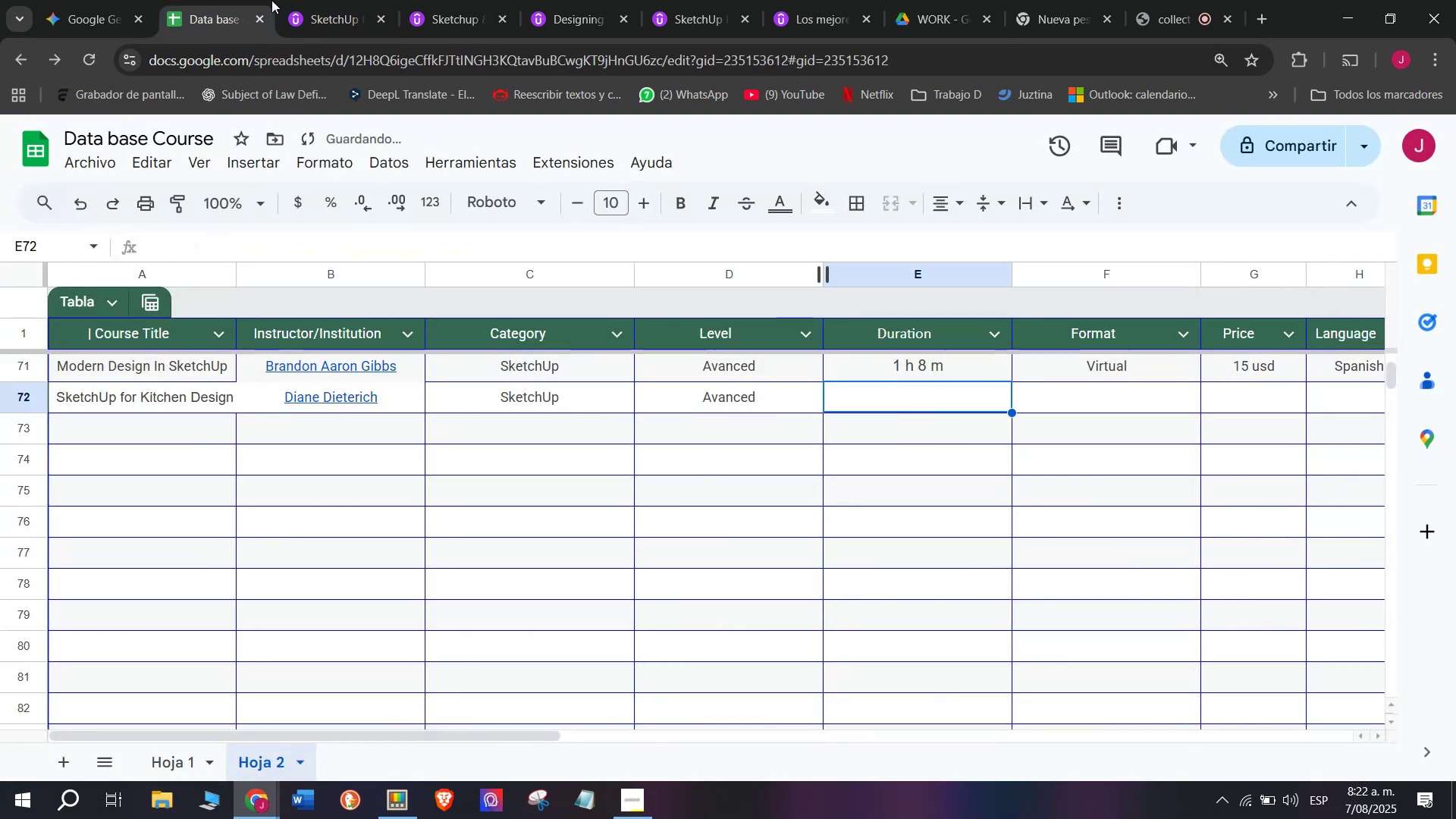 
left_click([343, 0])
 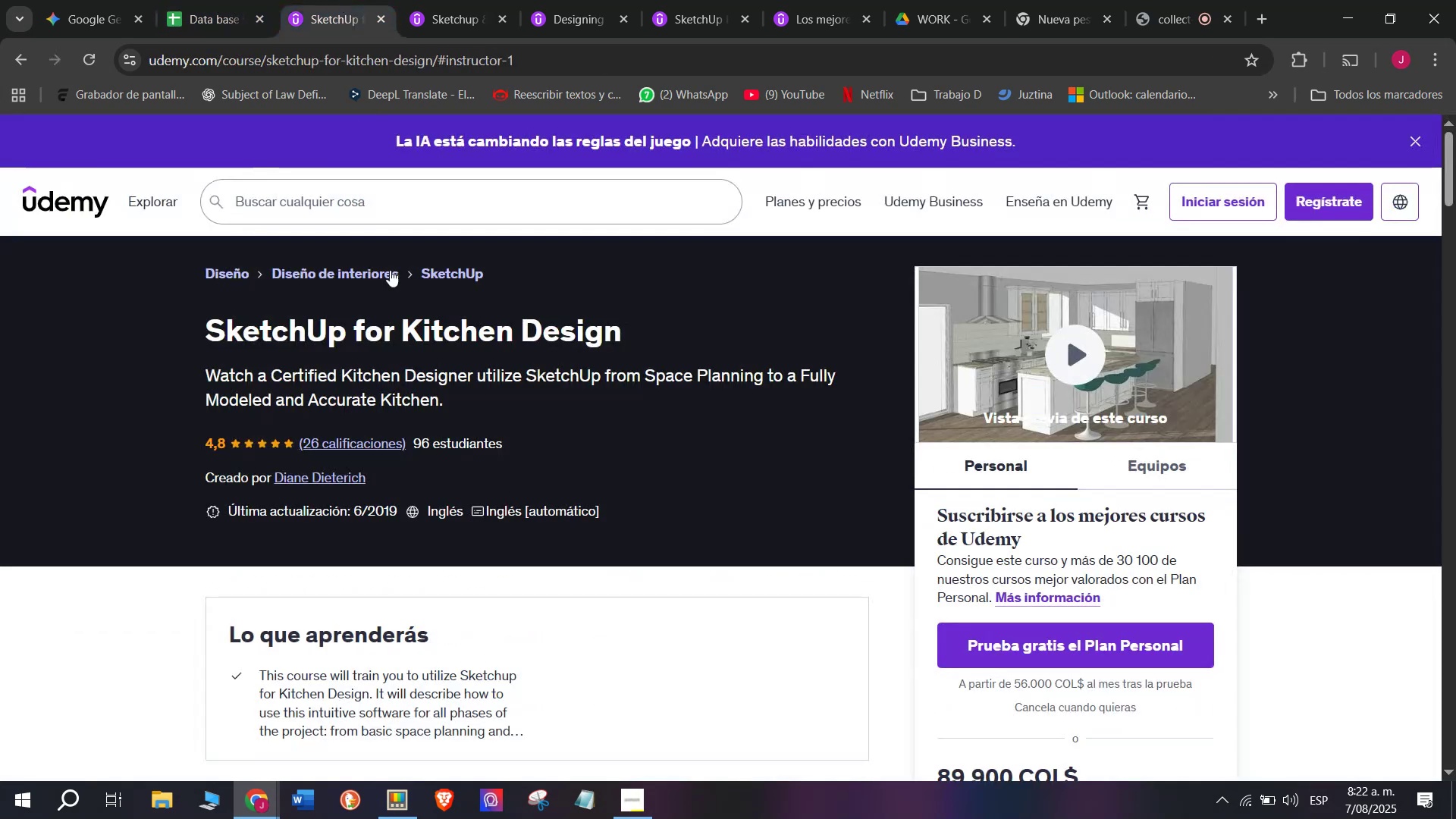 
scroll: coordinate [406, 347], scroll_direction: up, amount: 2.0
 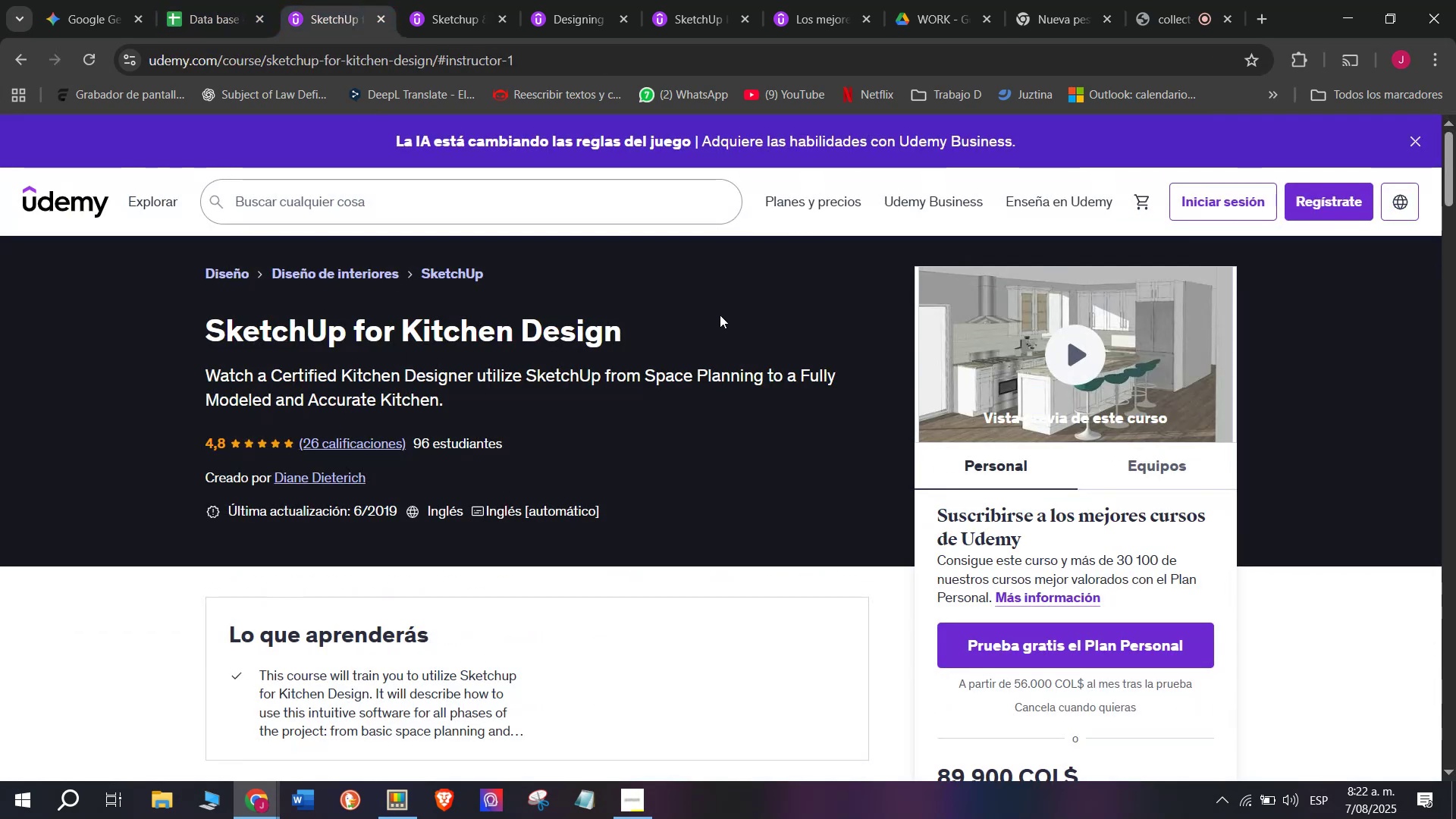 
scroll: coordinate [912, 471], scroll_direction: down, amount: 1.0
 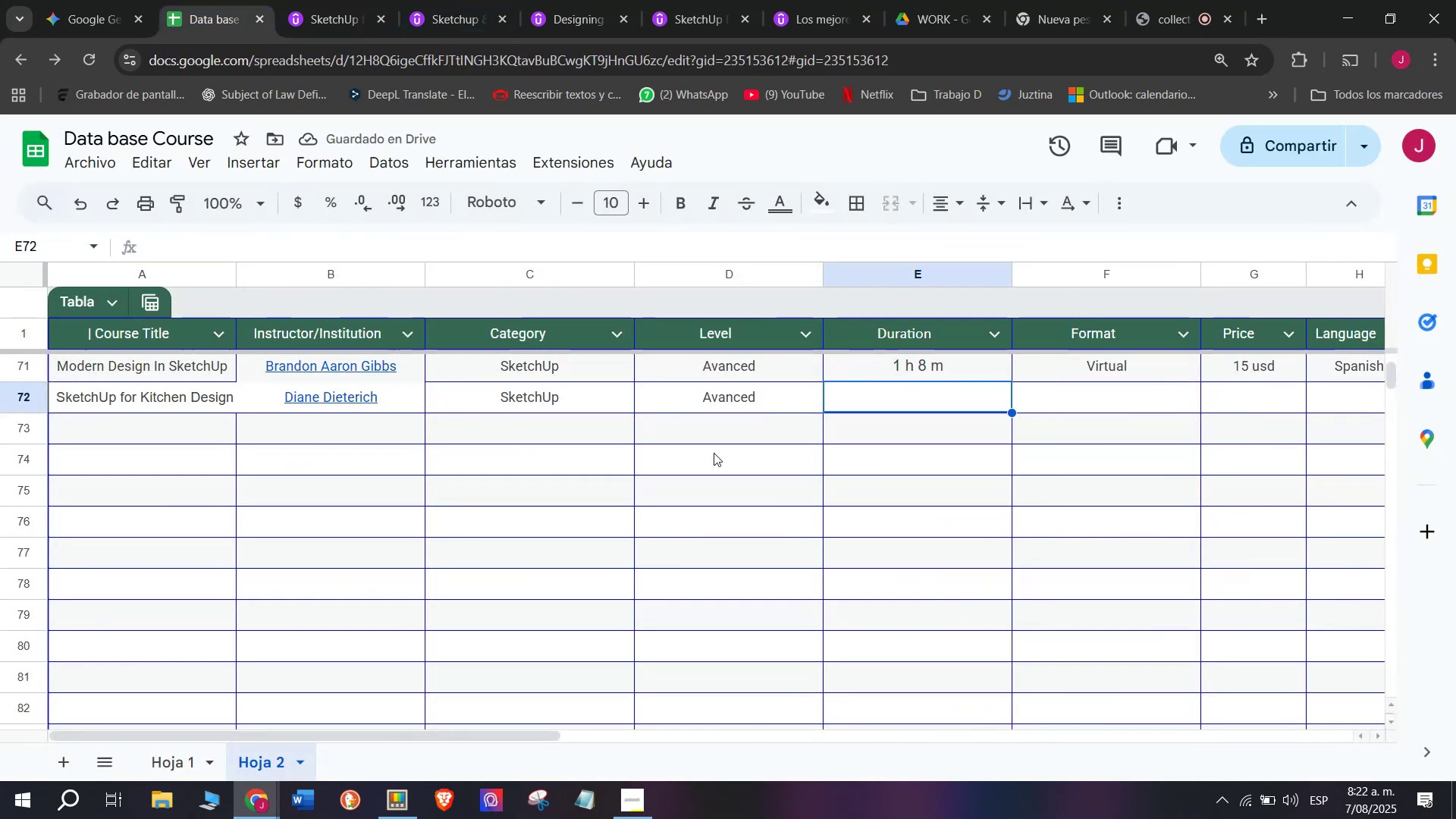 
type(22 usd)
 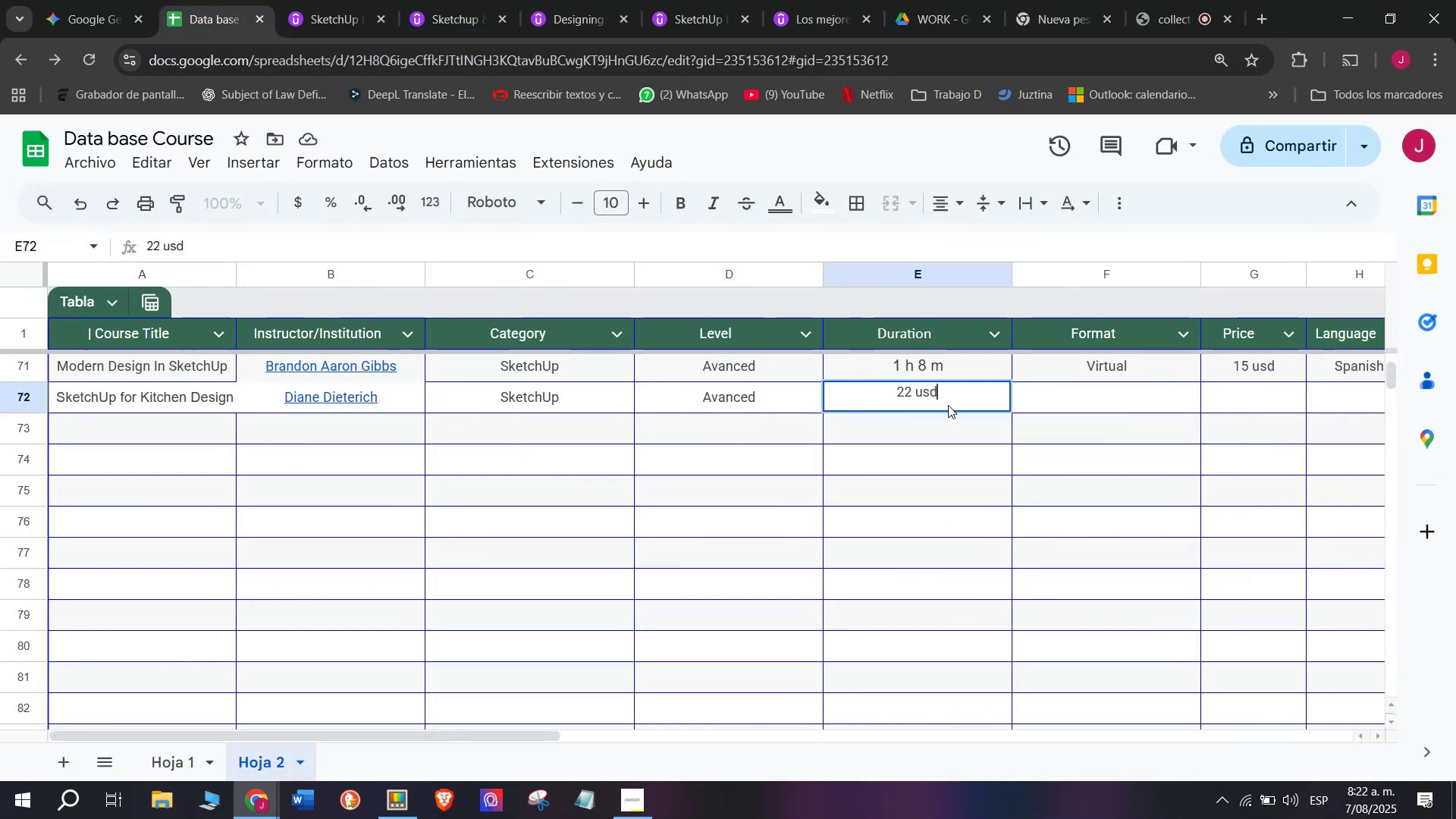 
left_click([948, 403])
 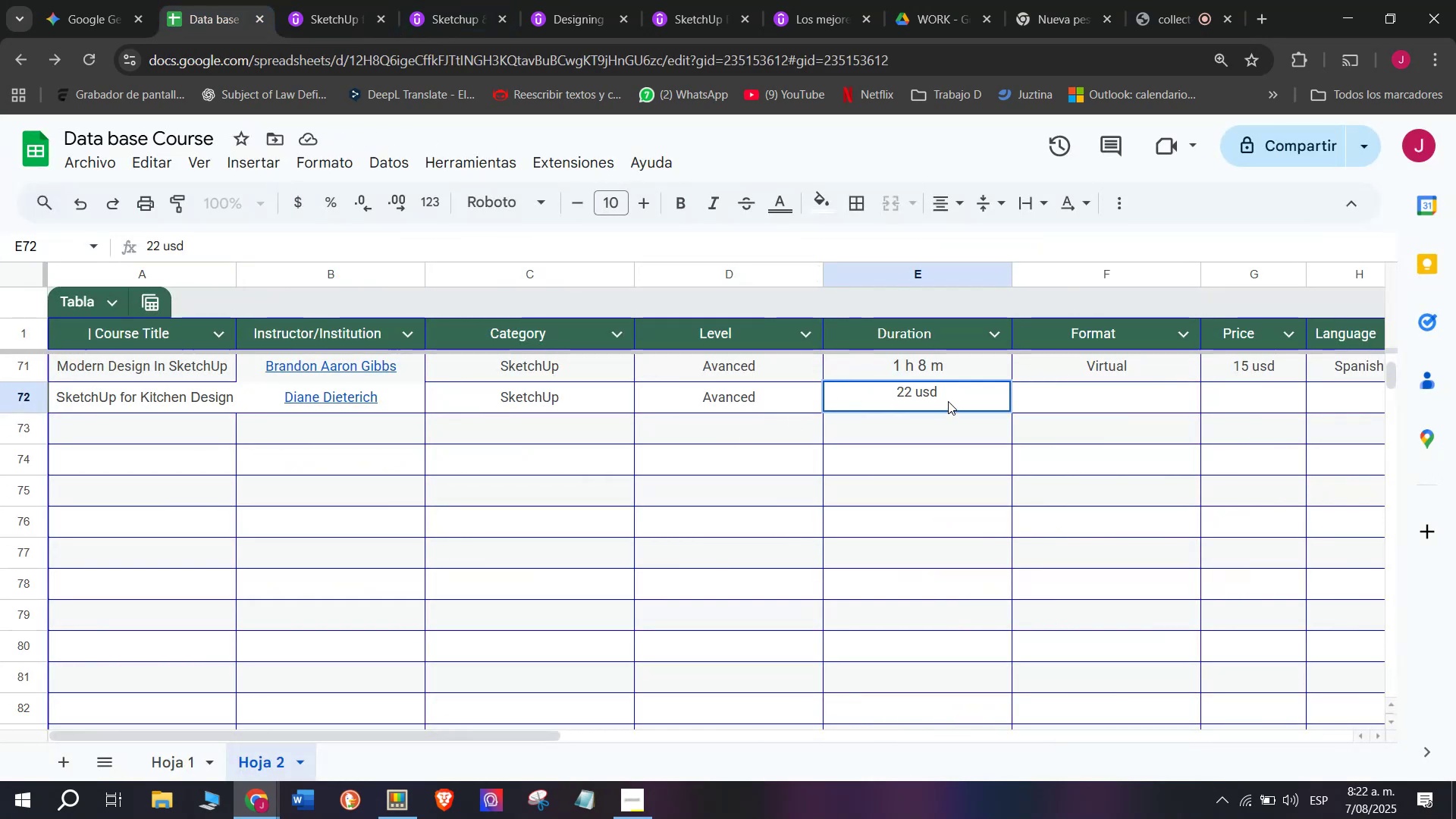 
left_click_drag(start_coordinate=[946, 393], to_coordinate=[887, 390])
 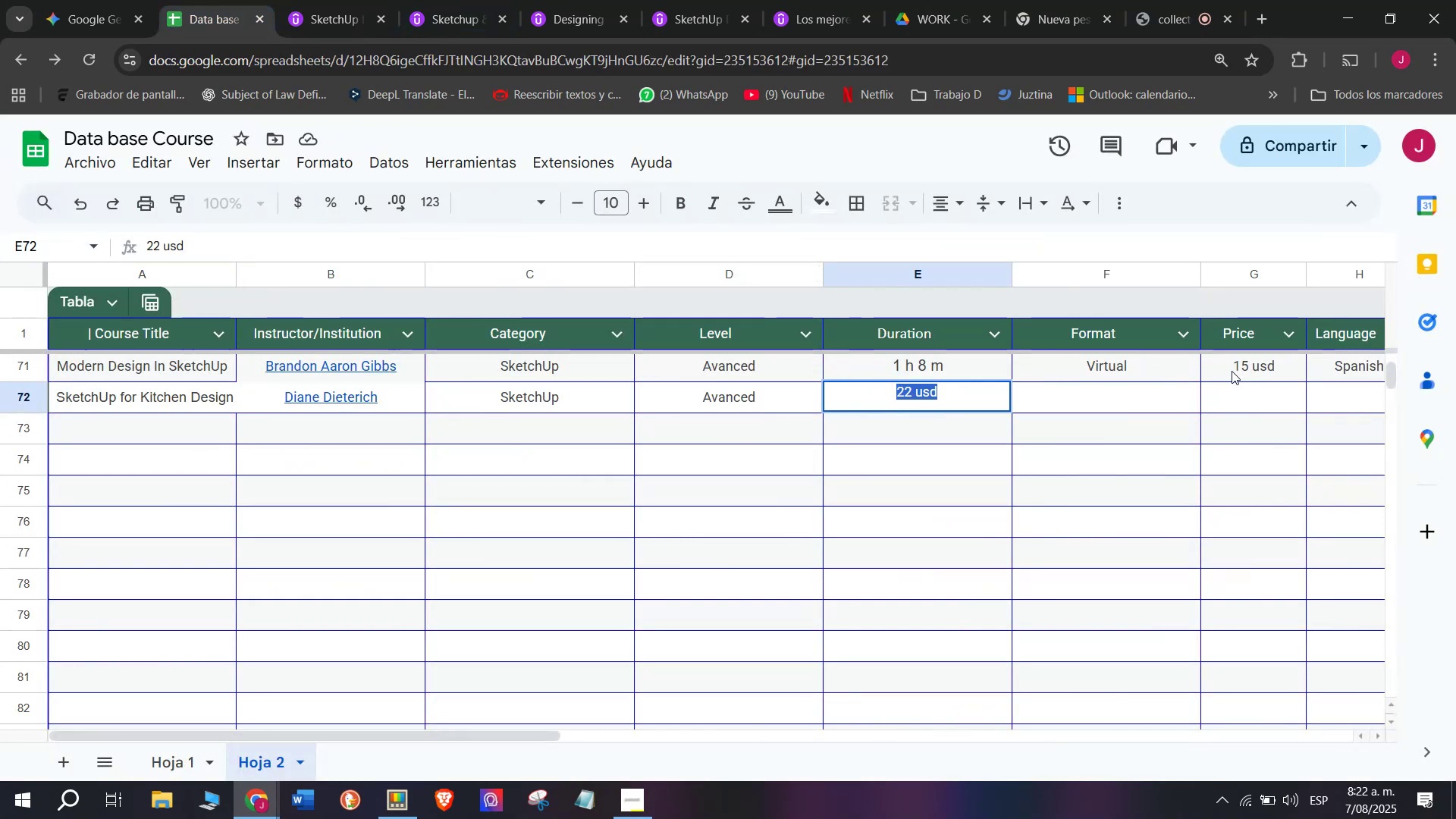 
key(Control+ControlLeft)
 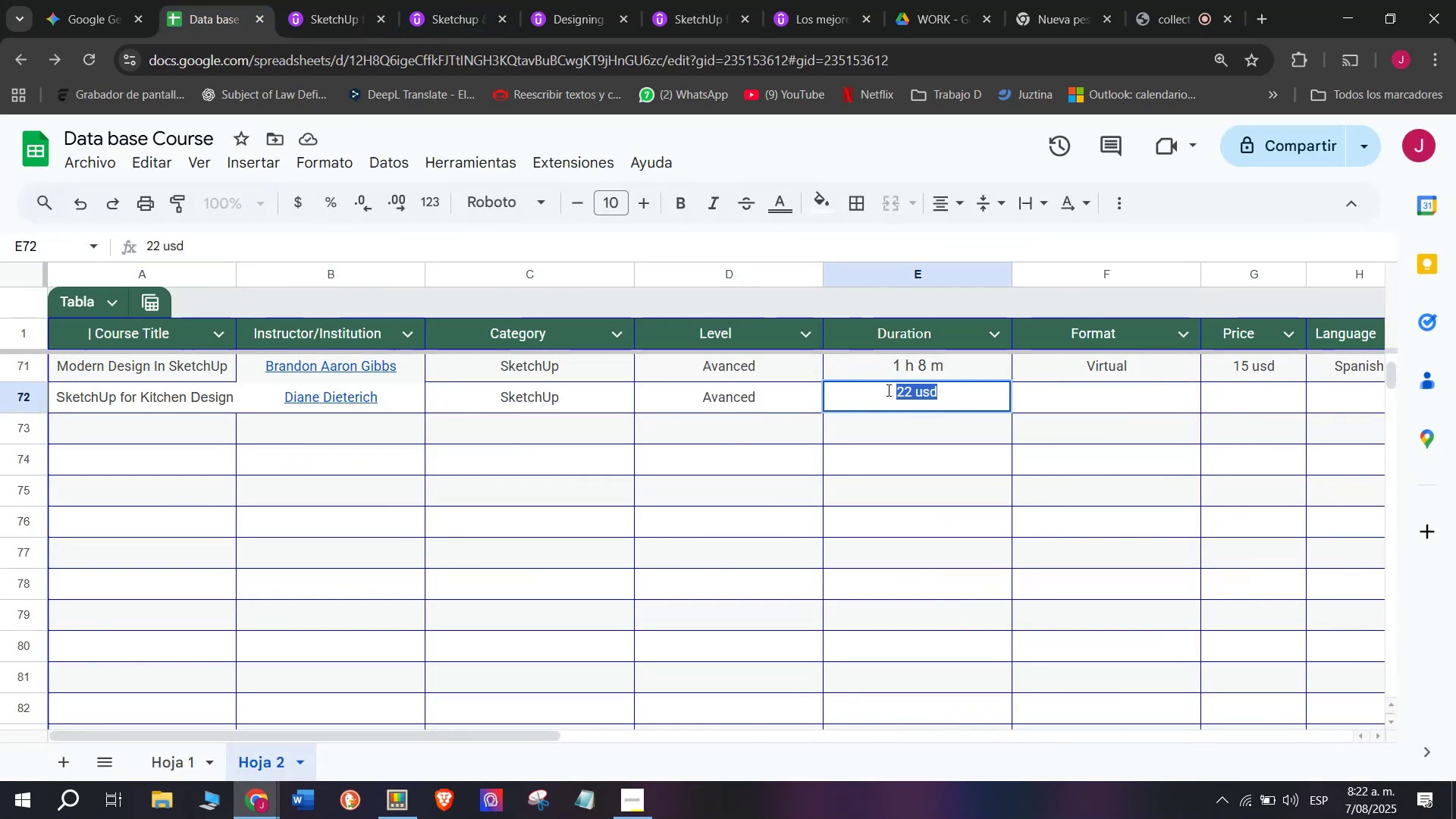 
key(Break)
 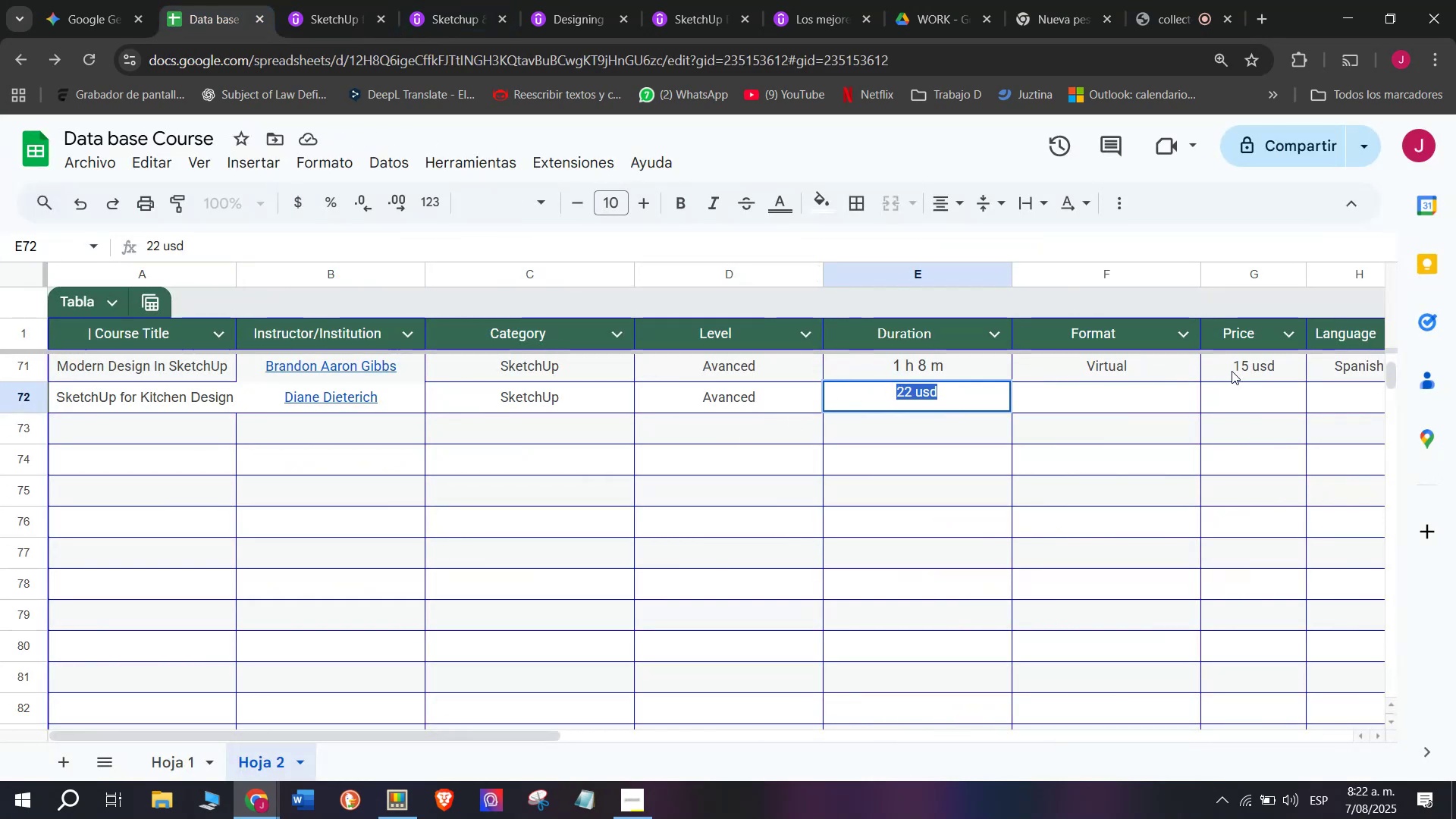 
key(Control+C)
 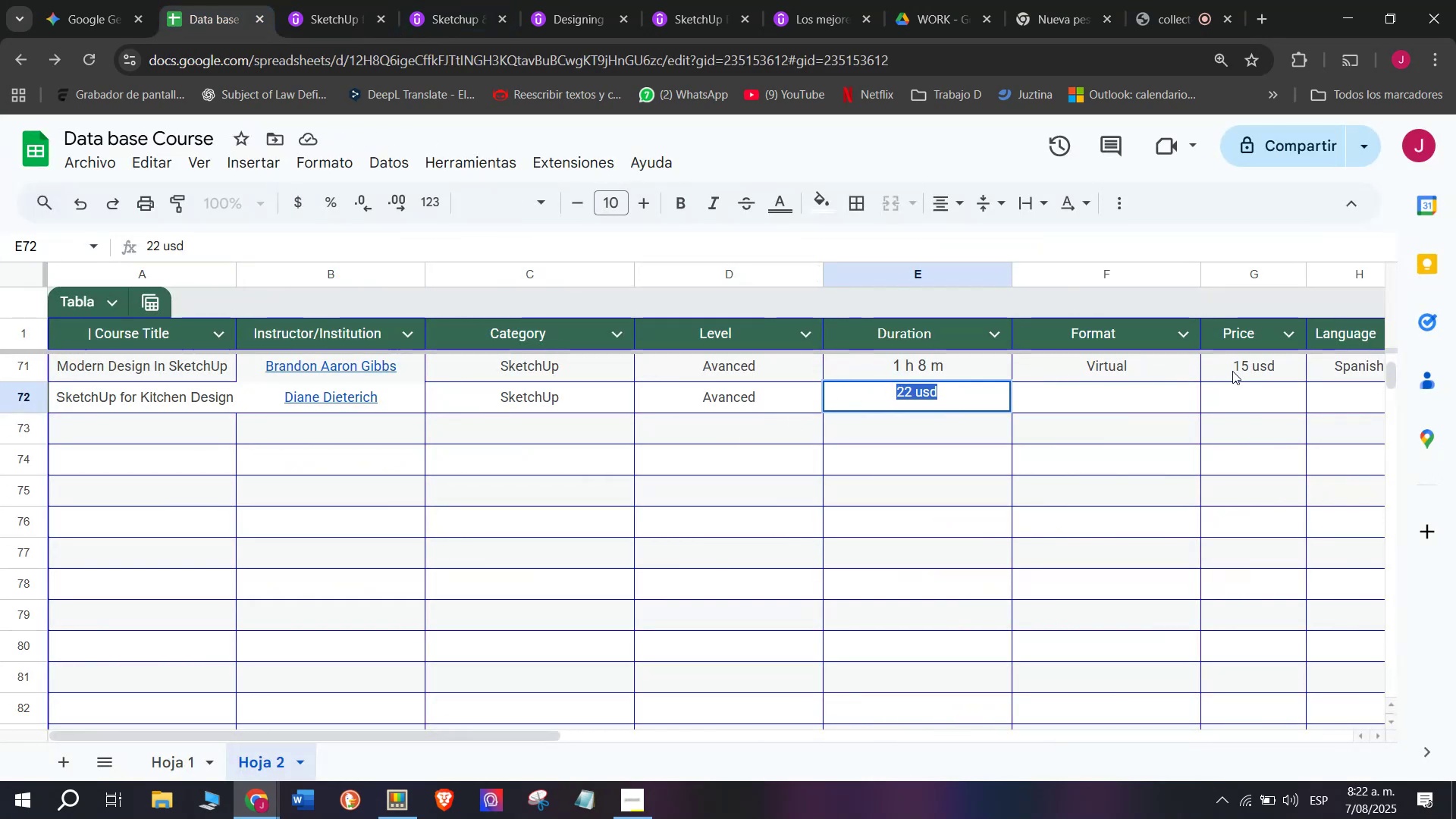 
left_click([1249, 389])
 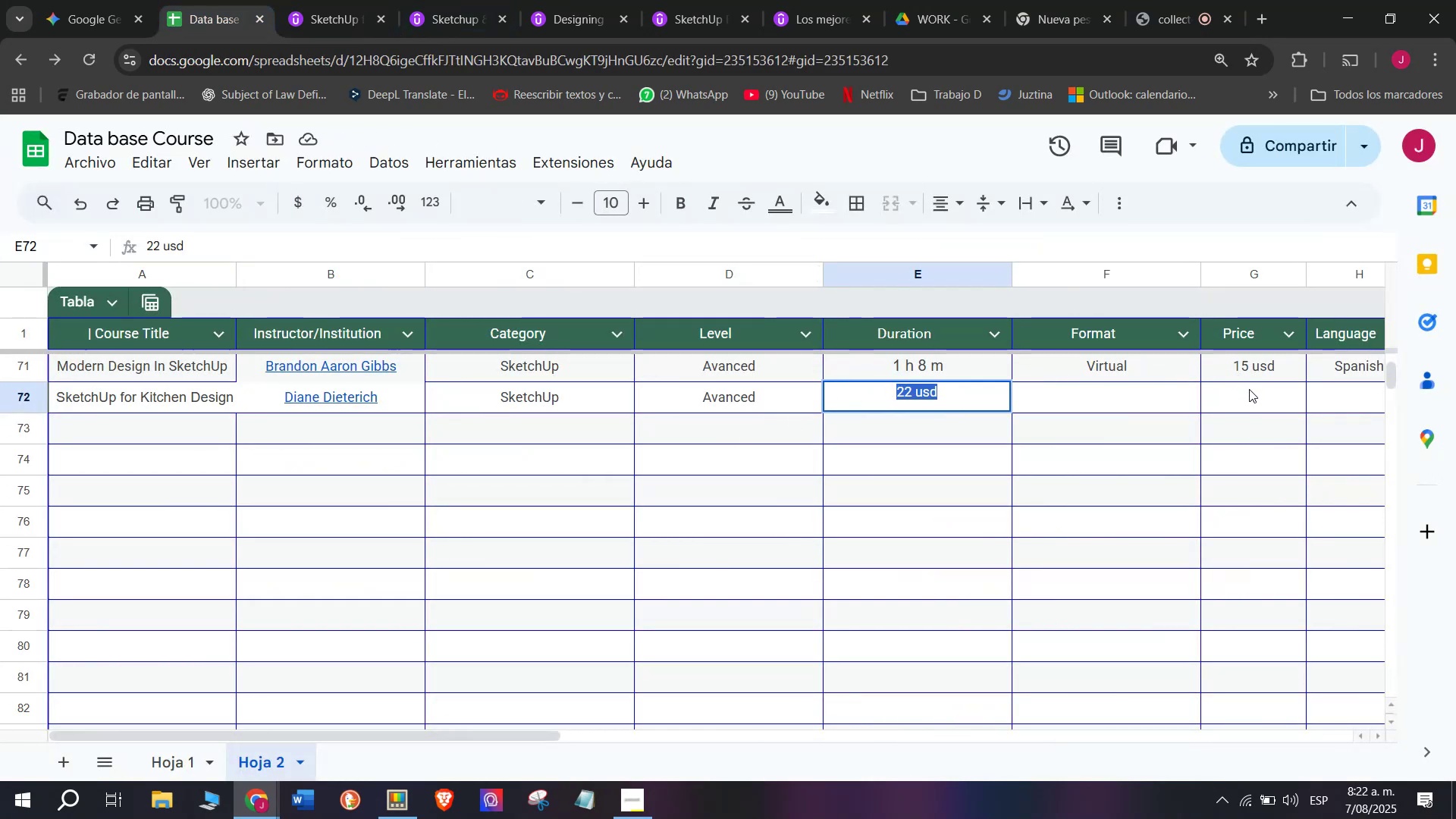 
key(Control+ControlLeft)
 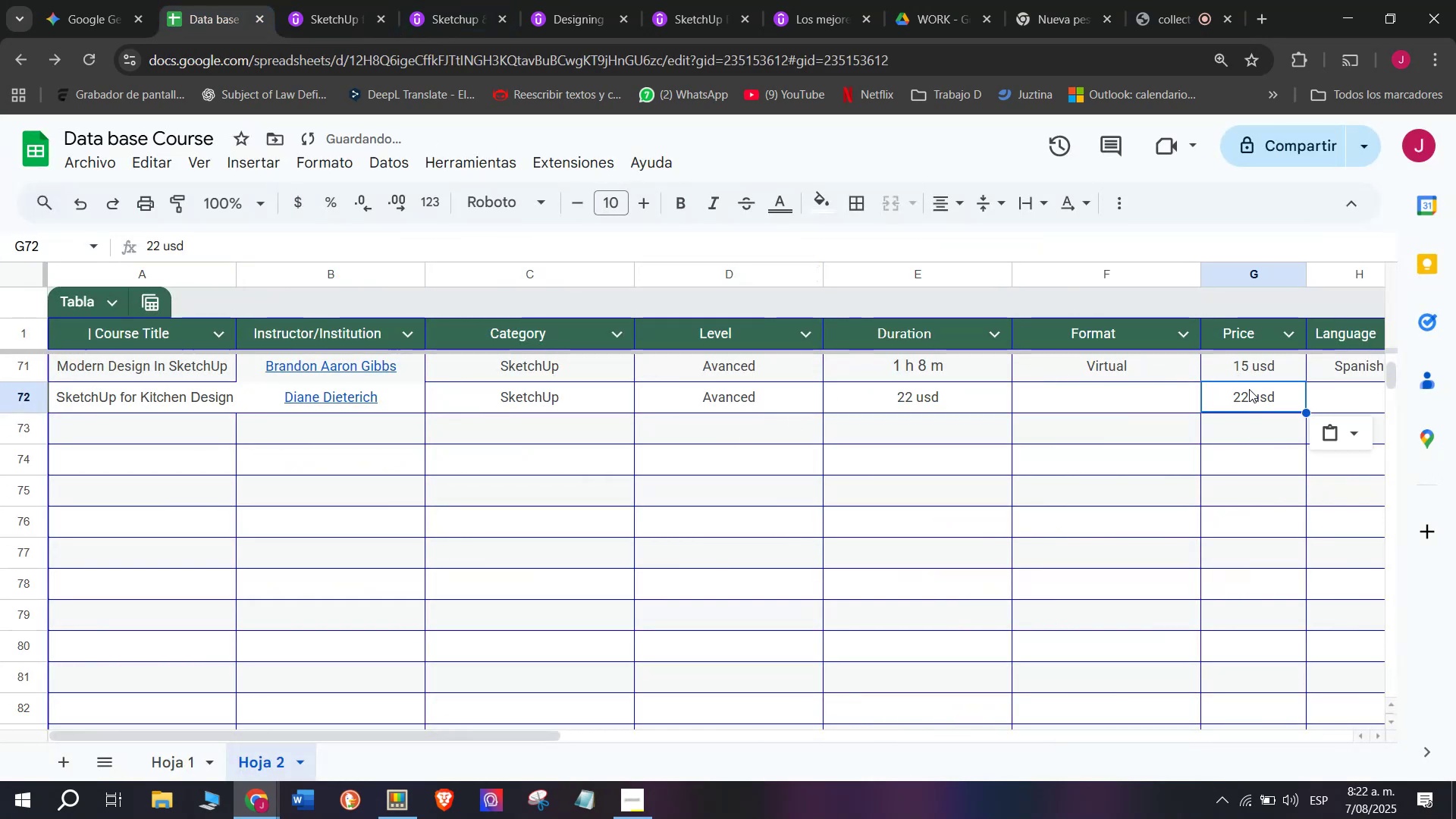 
key(Z)
 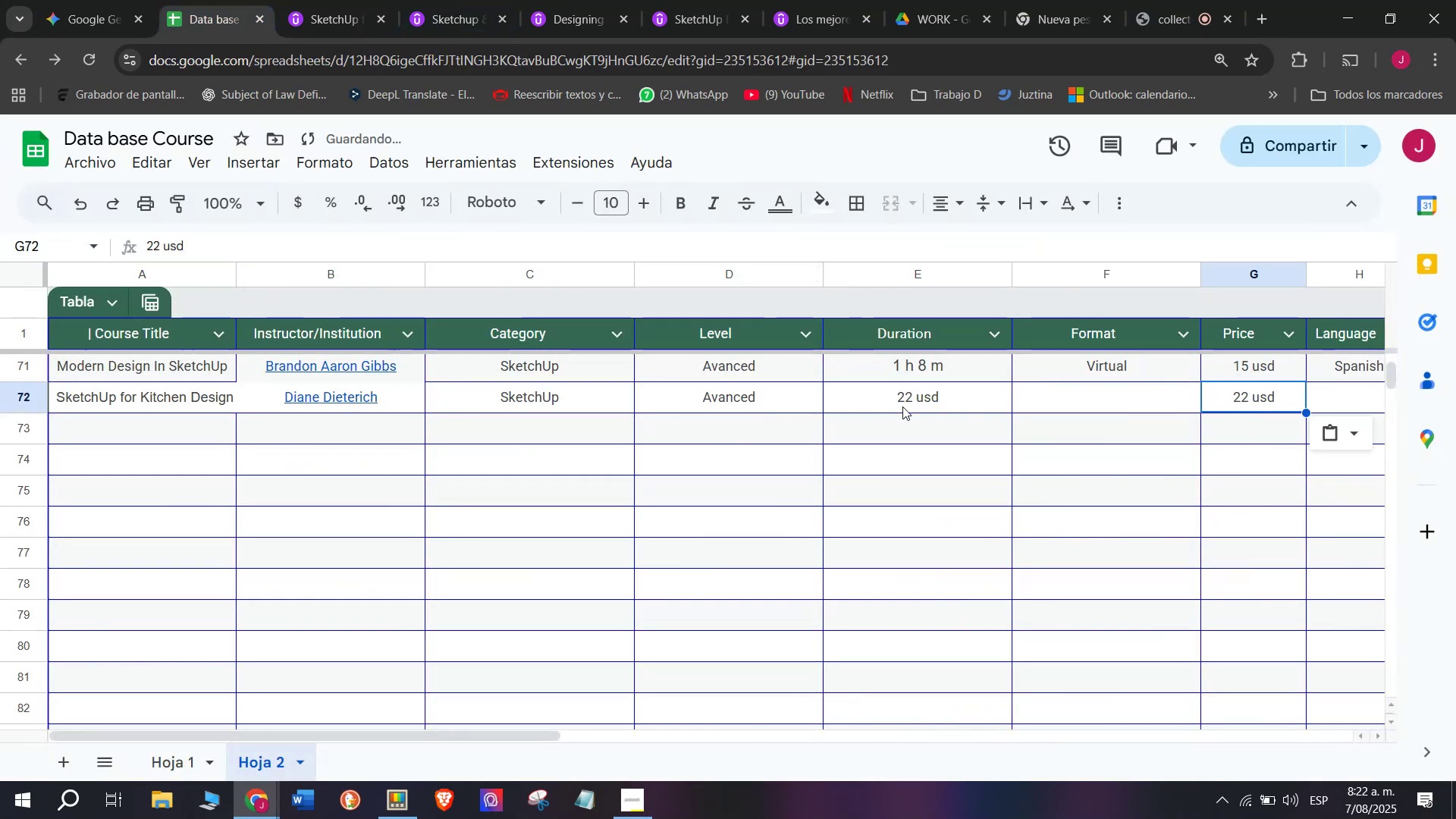 
key(Control+V)
 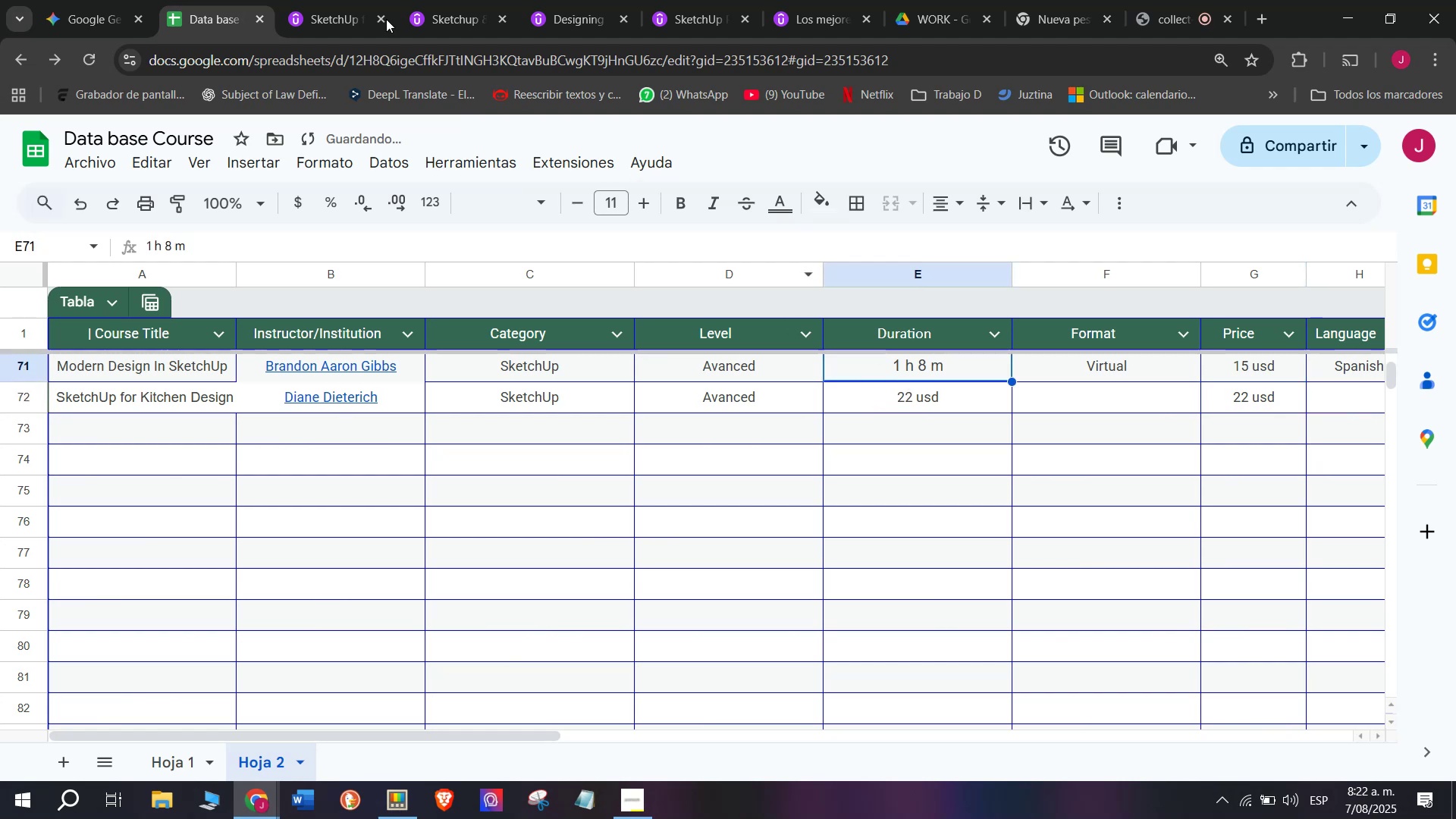 
left_click([290, 0])
 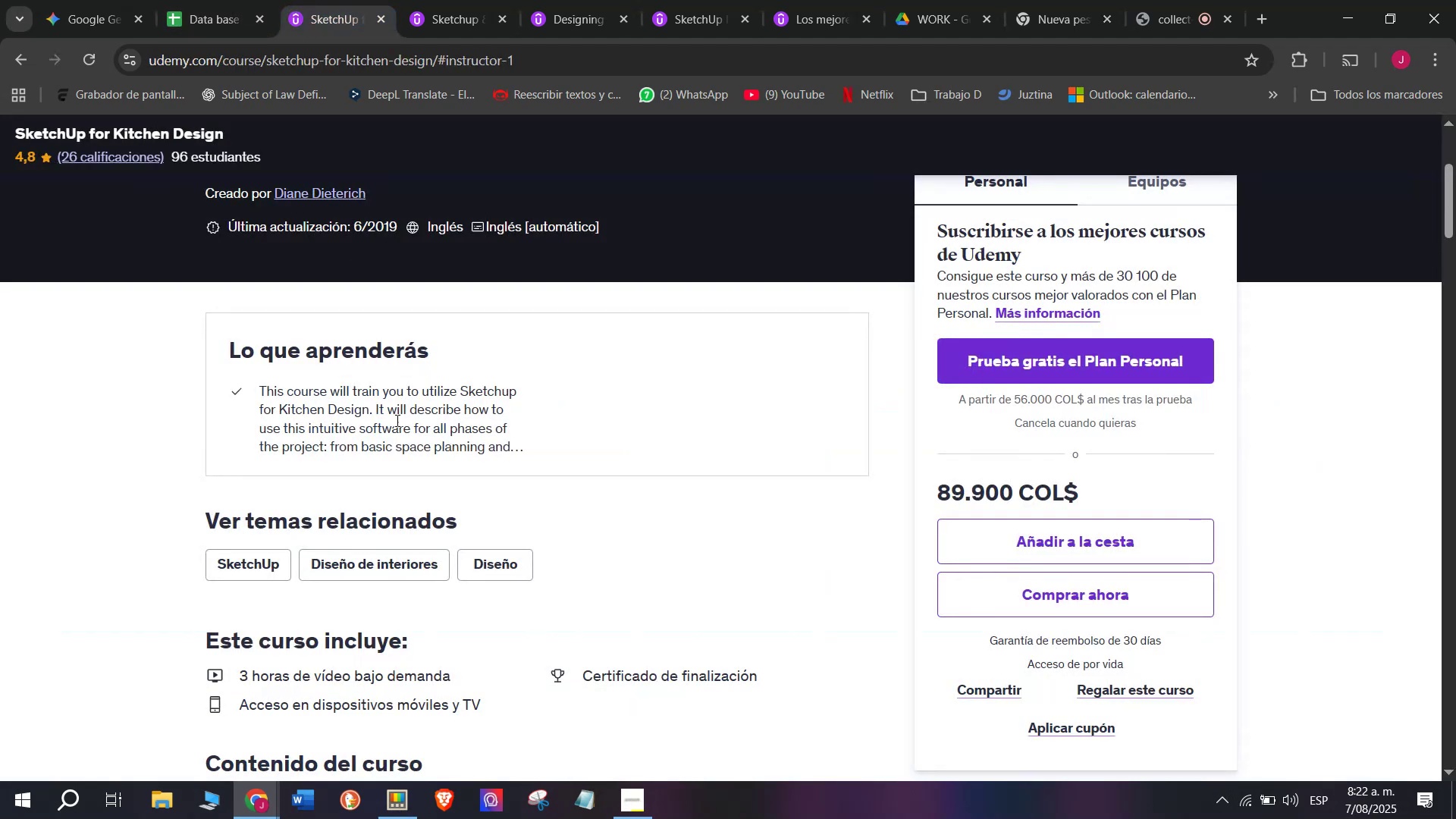 
scroll: coordinate [402, 441], scroll_direction: none, amount: 0.0
 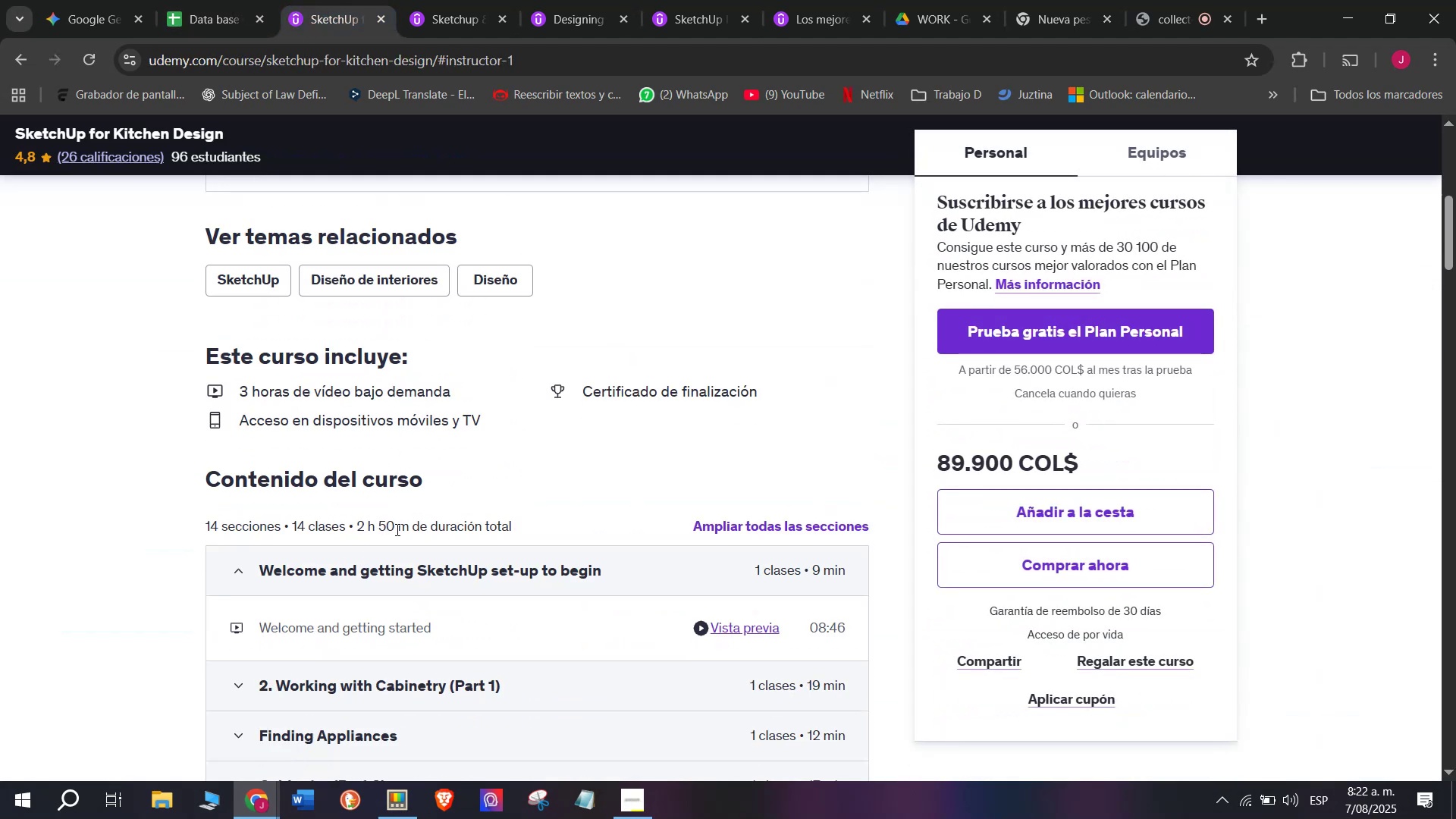 
left_click_drag(start_coordinate=[408, 529], to_coordinate=[356, 530])
 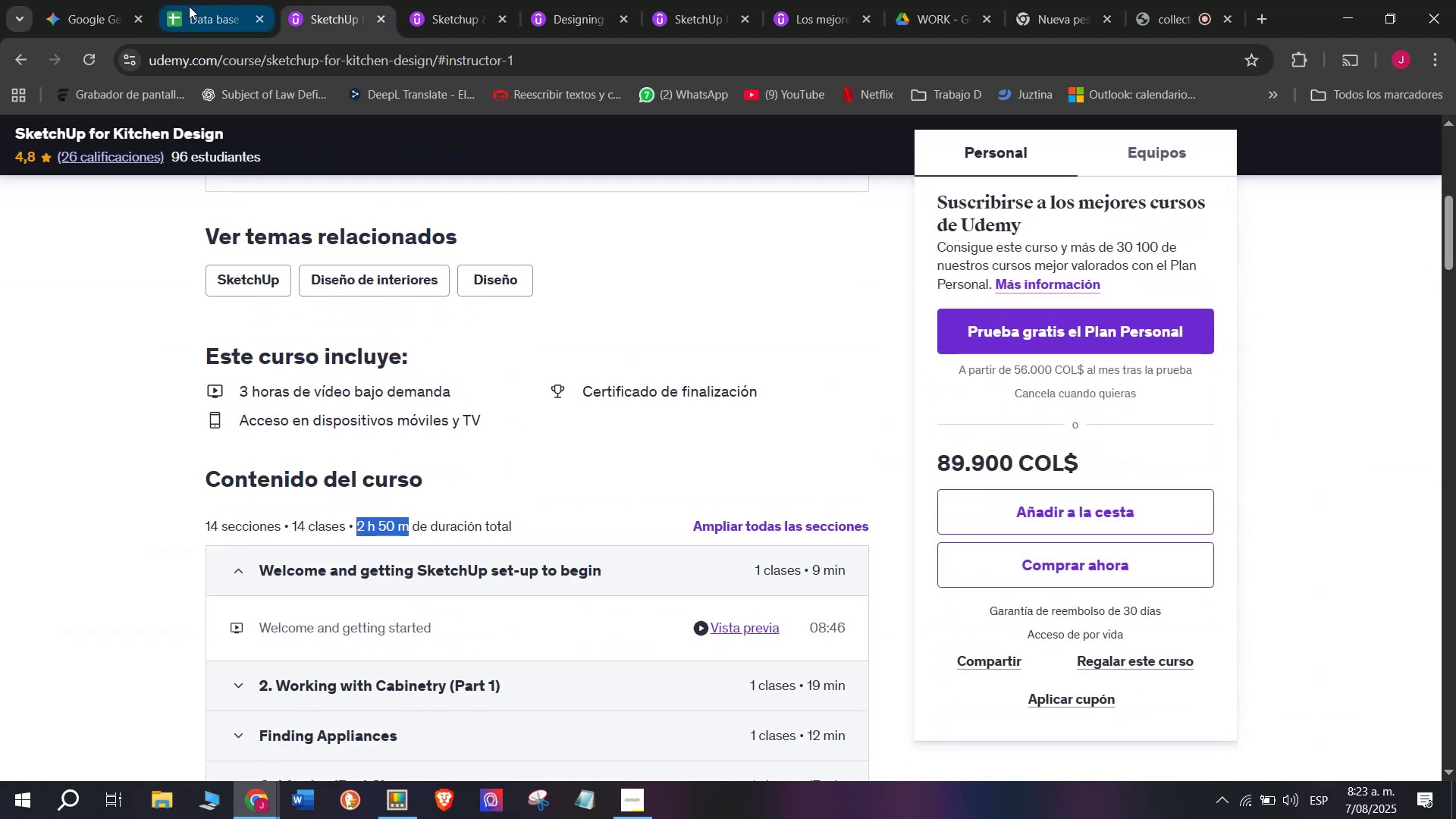 
key(Break)
 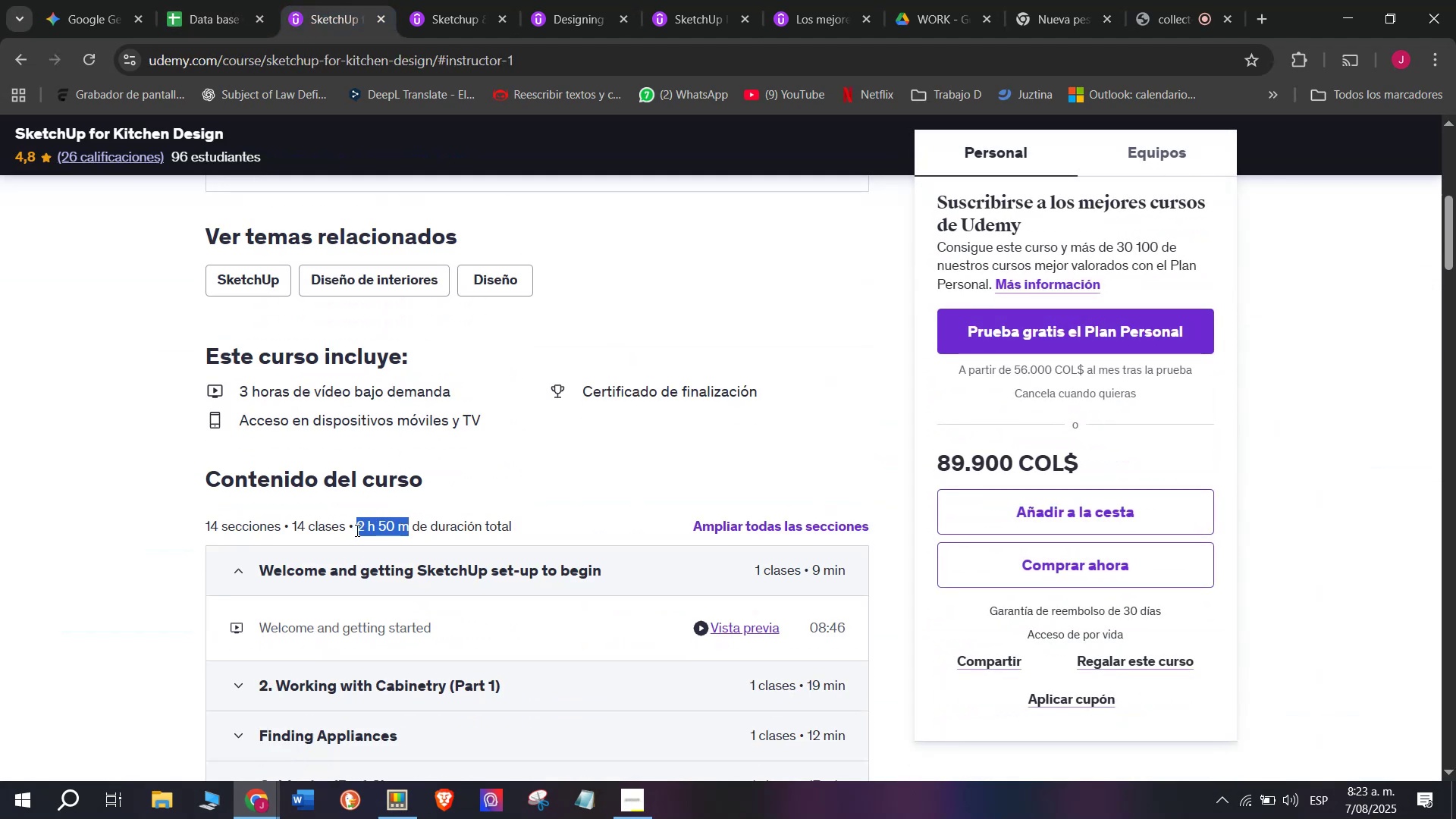 
key(Control+ControlLeft)
 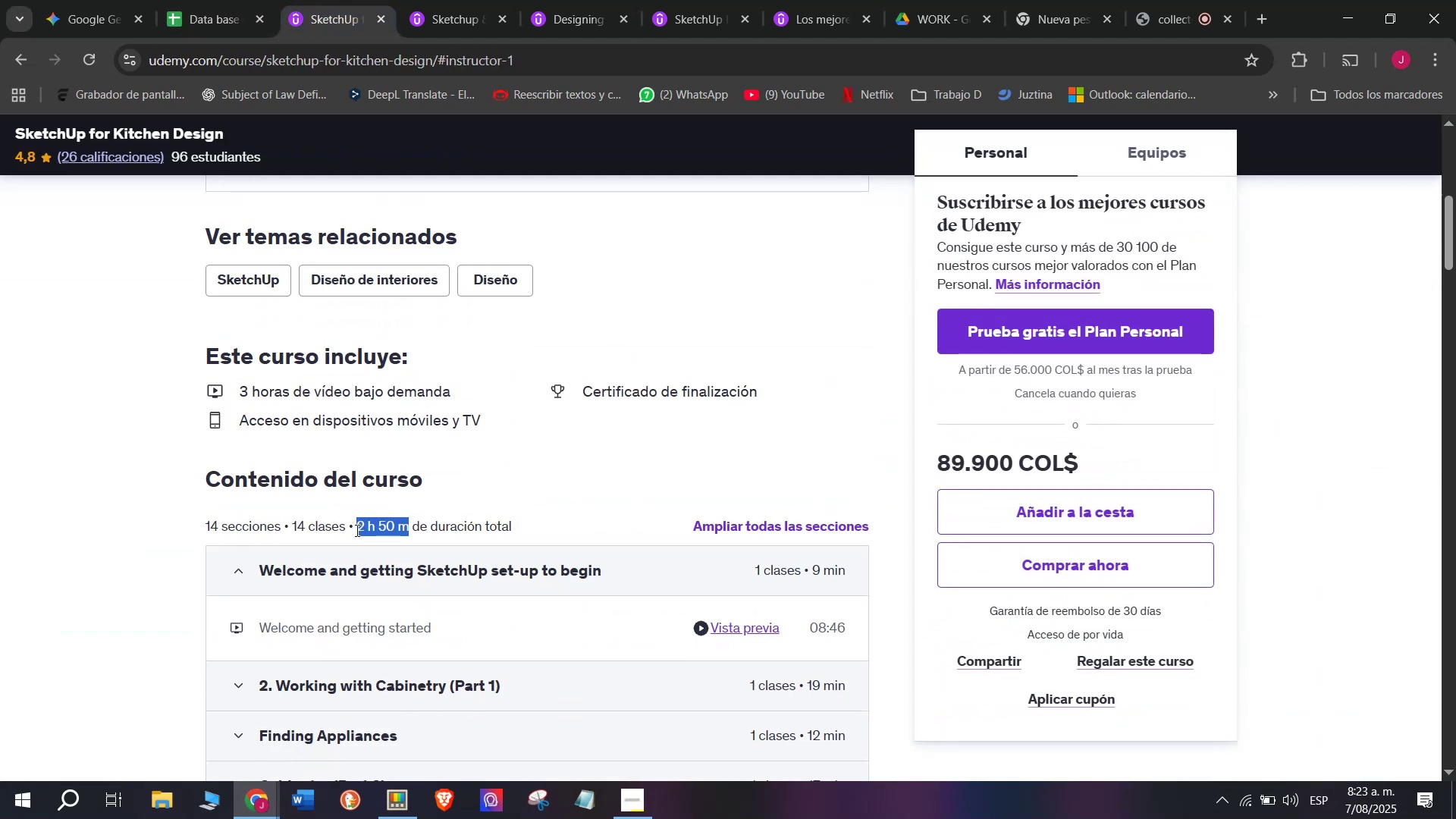 
key(Control+C)
 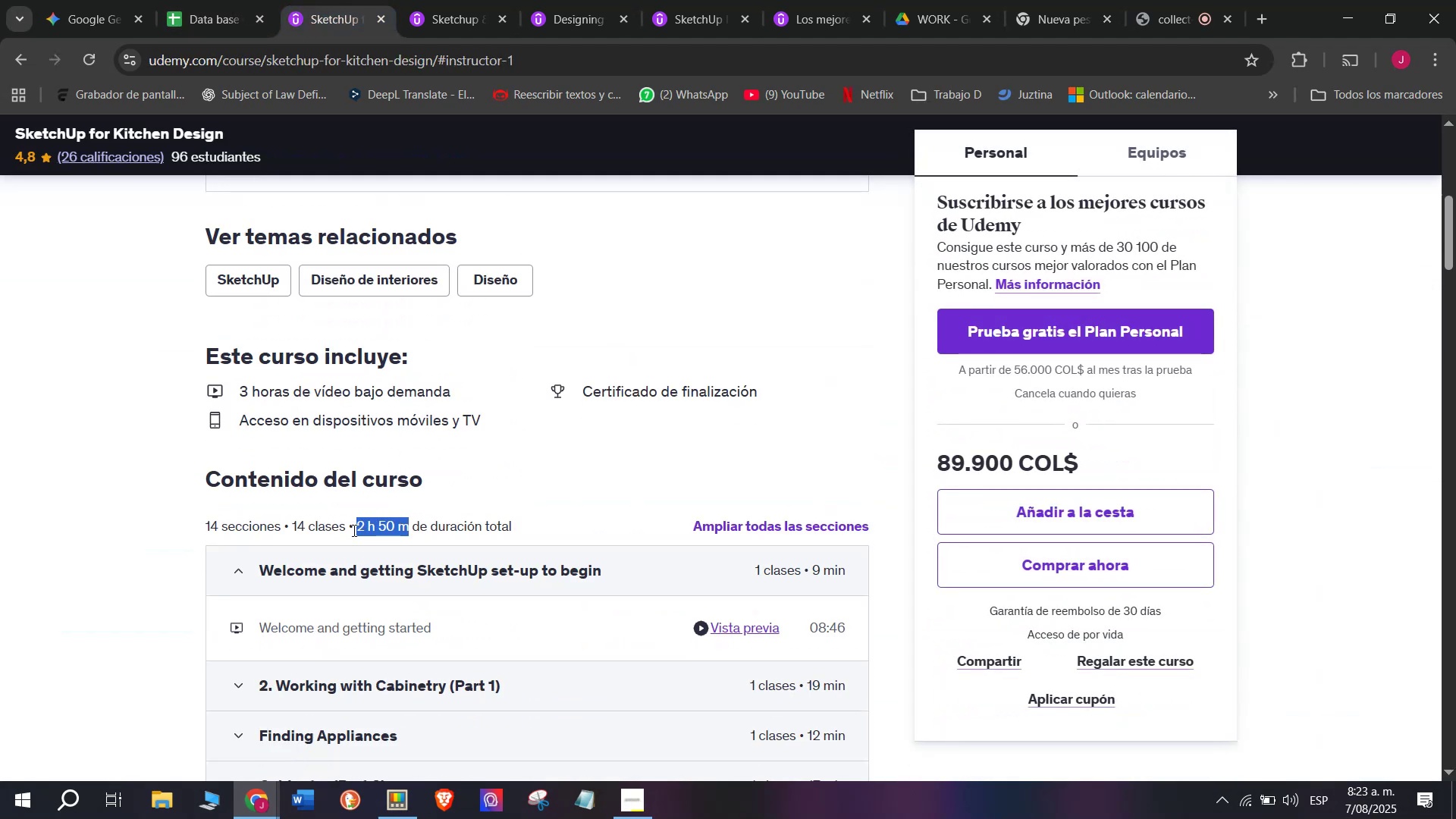 
key(Break)
 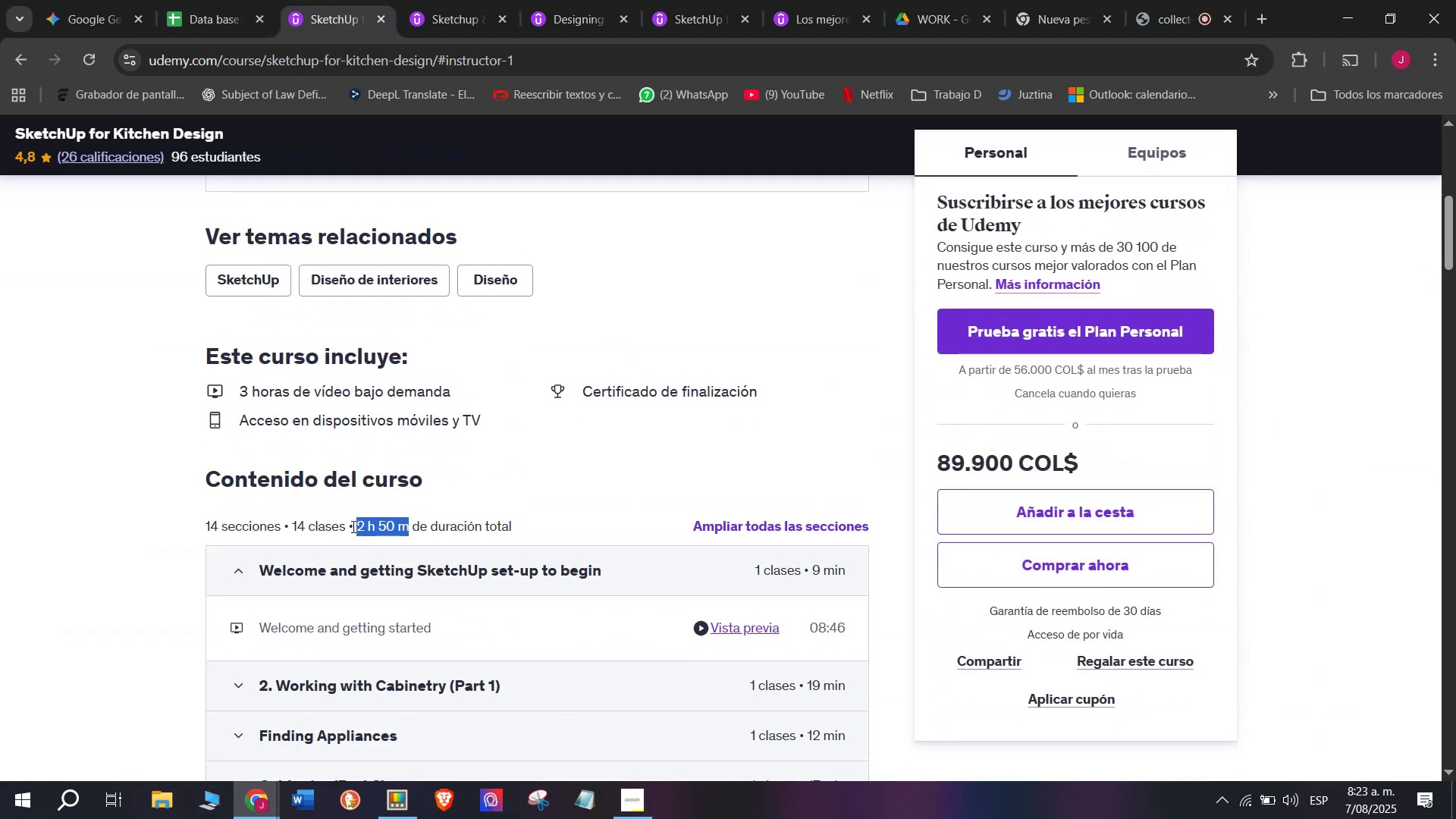 
key(Control+ControlLeft)
 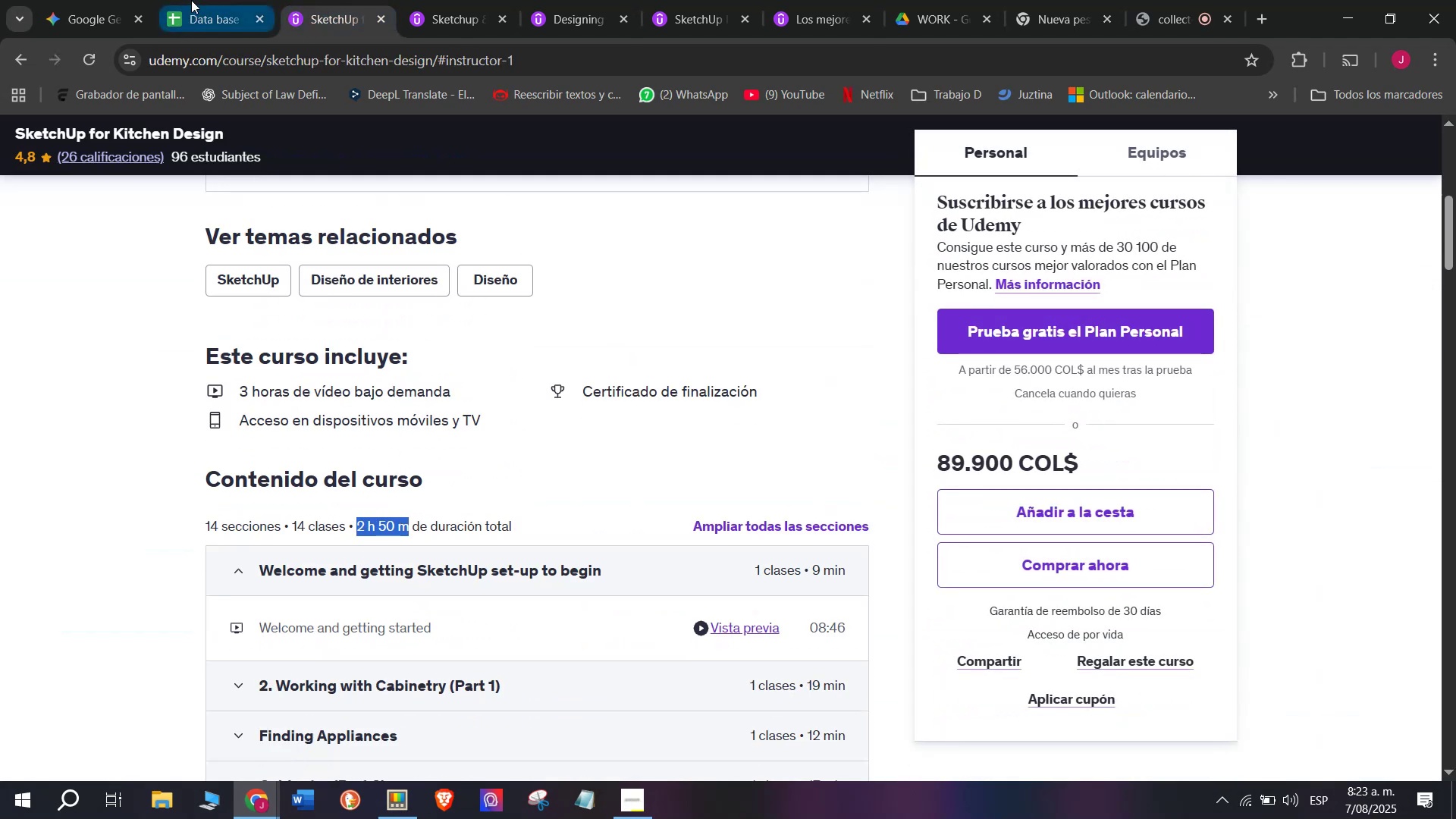 
key(Control+C)
 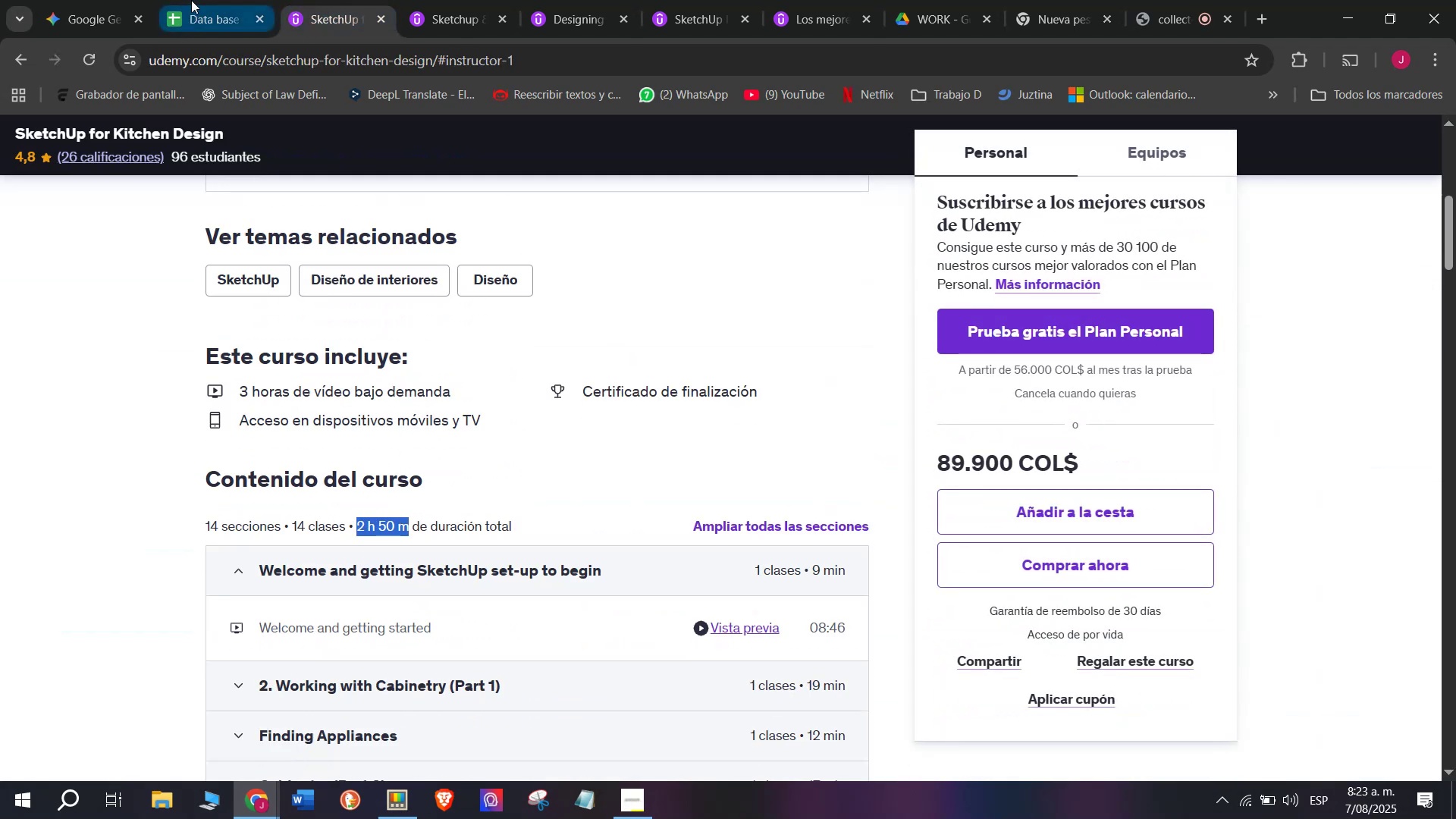 
left_click([191, 0])
 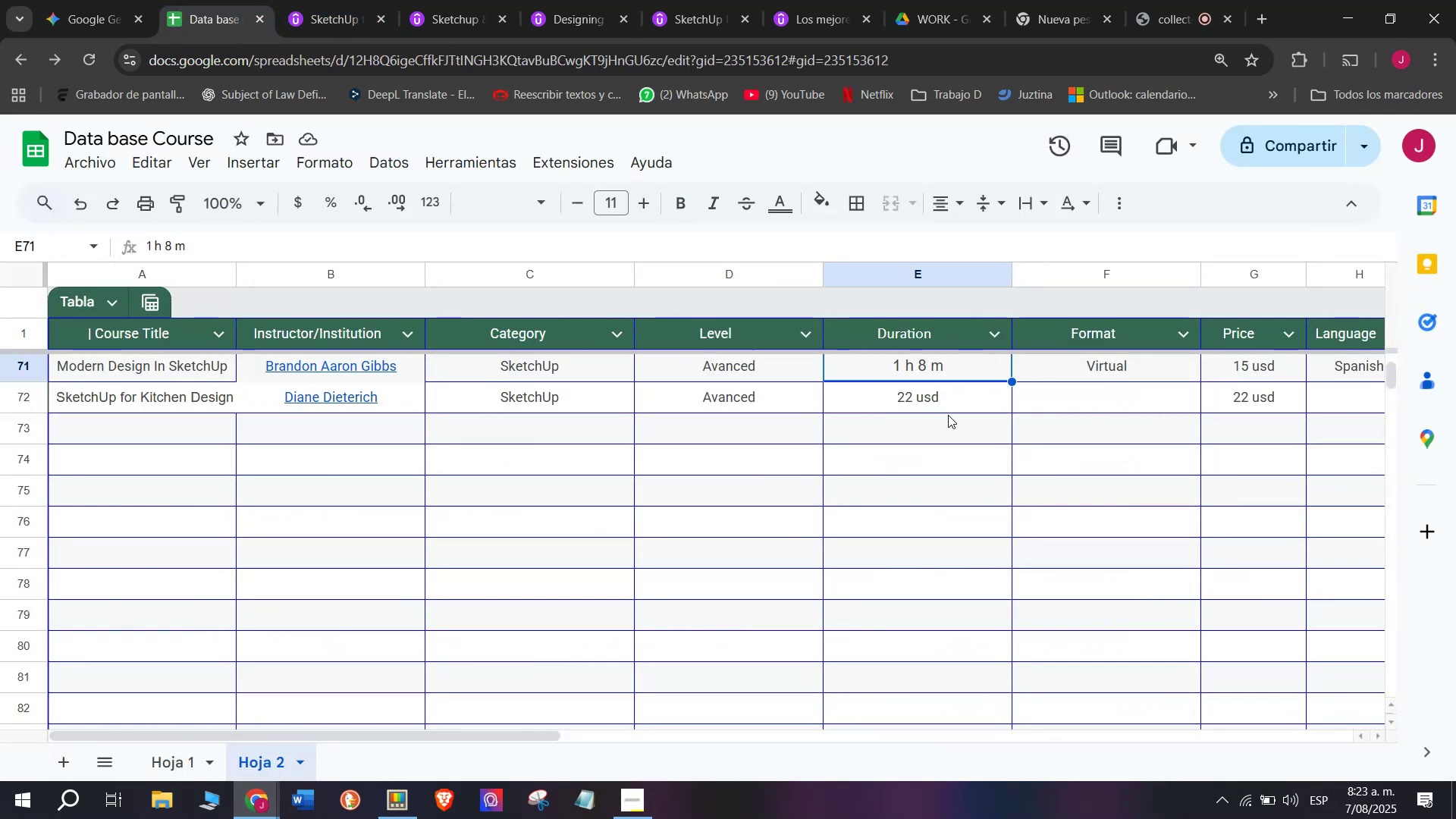 
left_click([940, 402])
 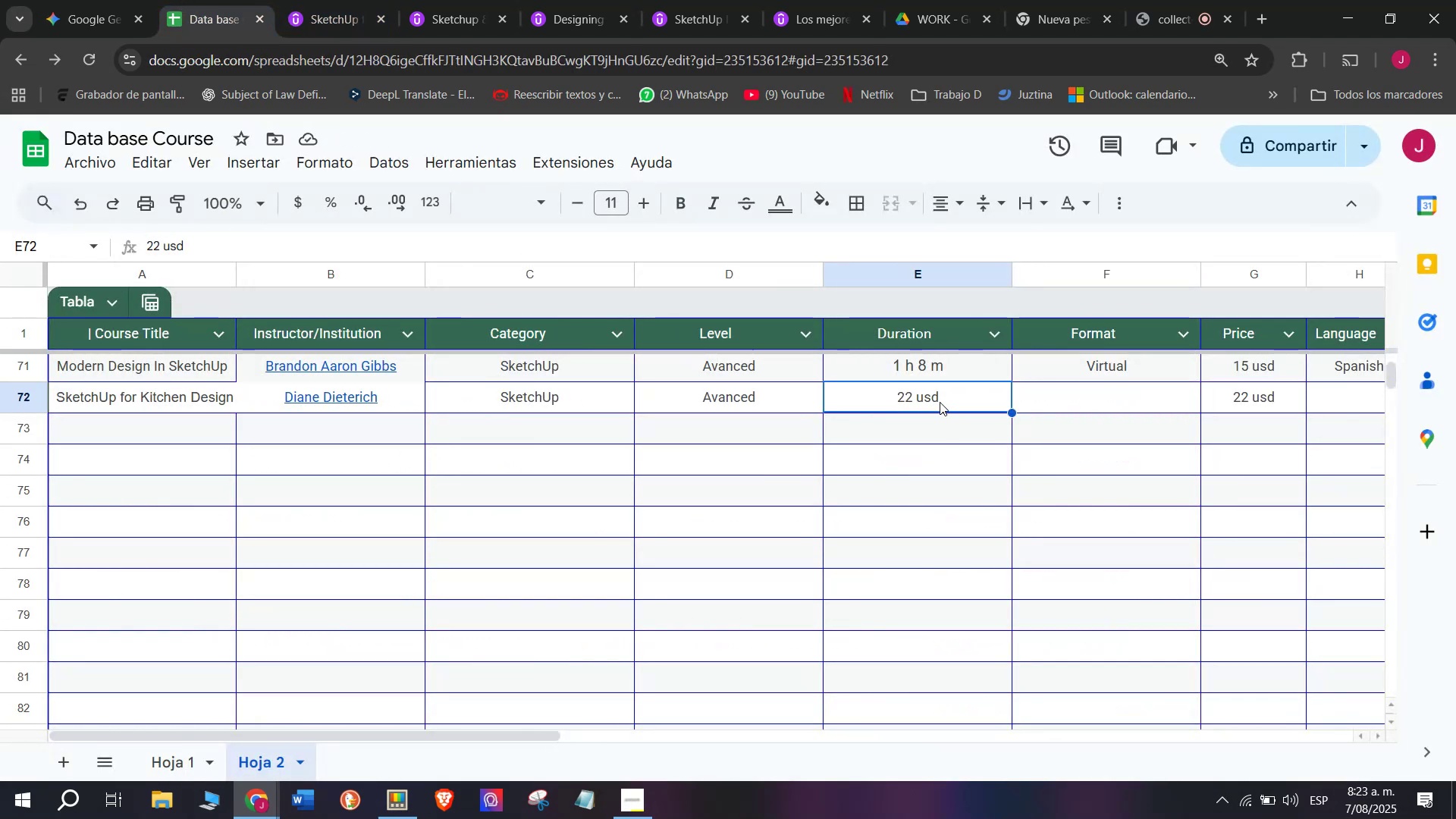 
key(Z)
 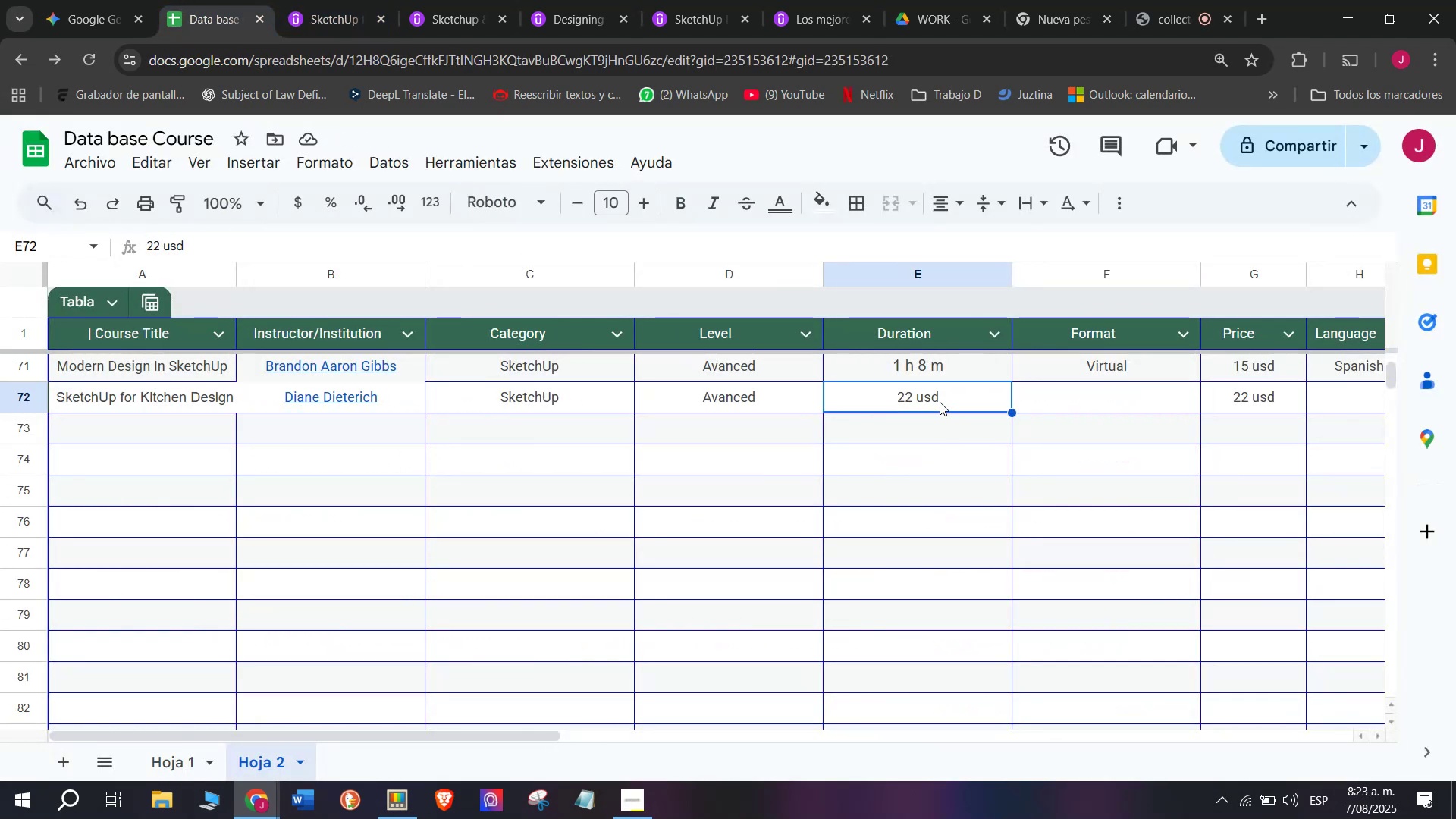 
key(Control+ControlLeft)
 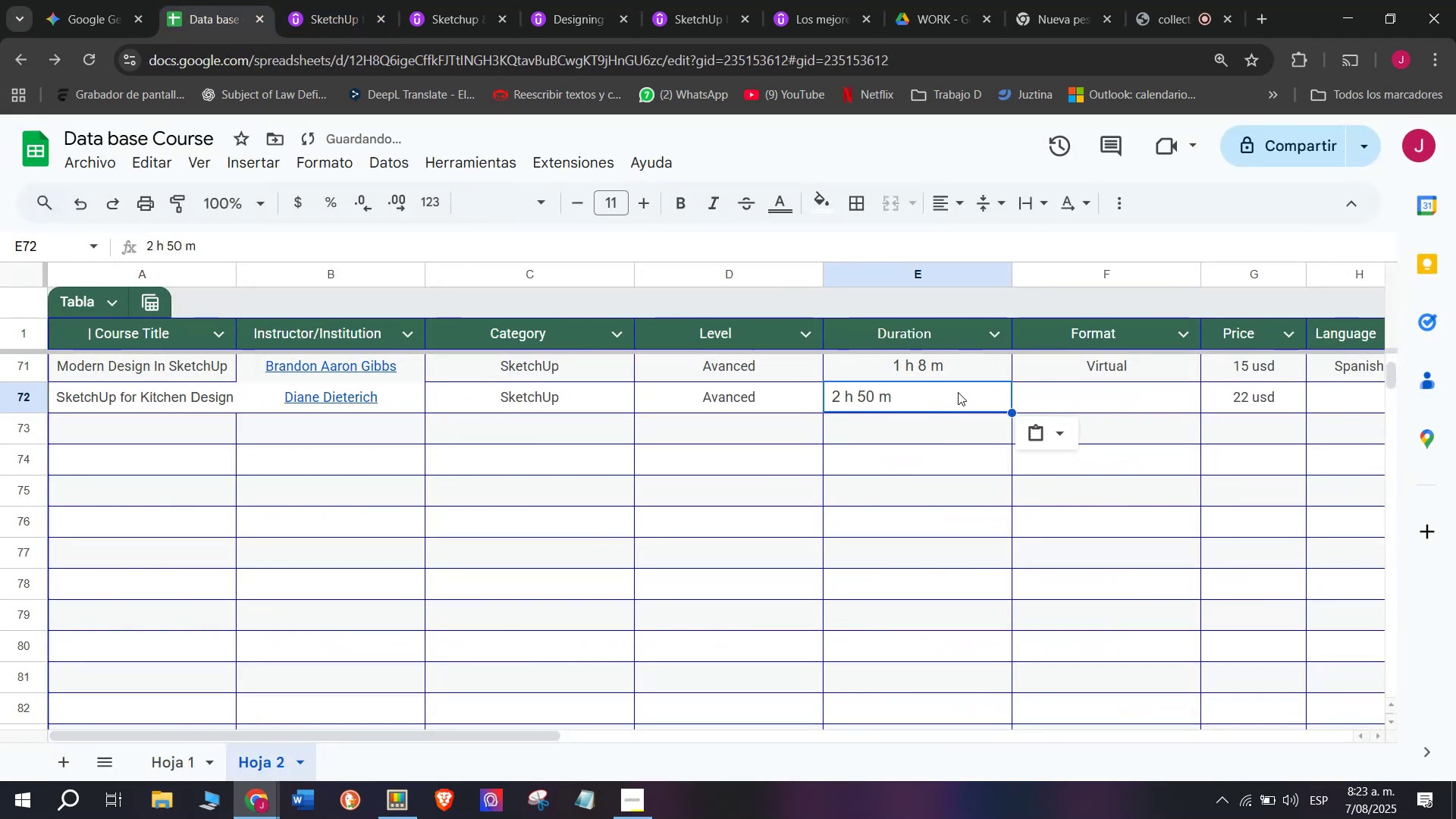 
key(Control+V)
 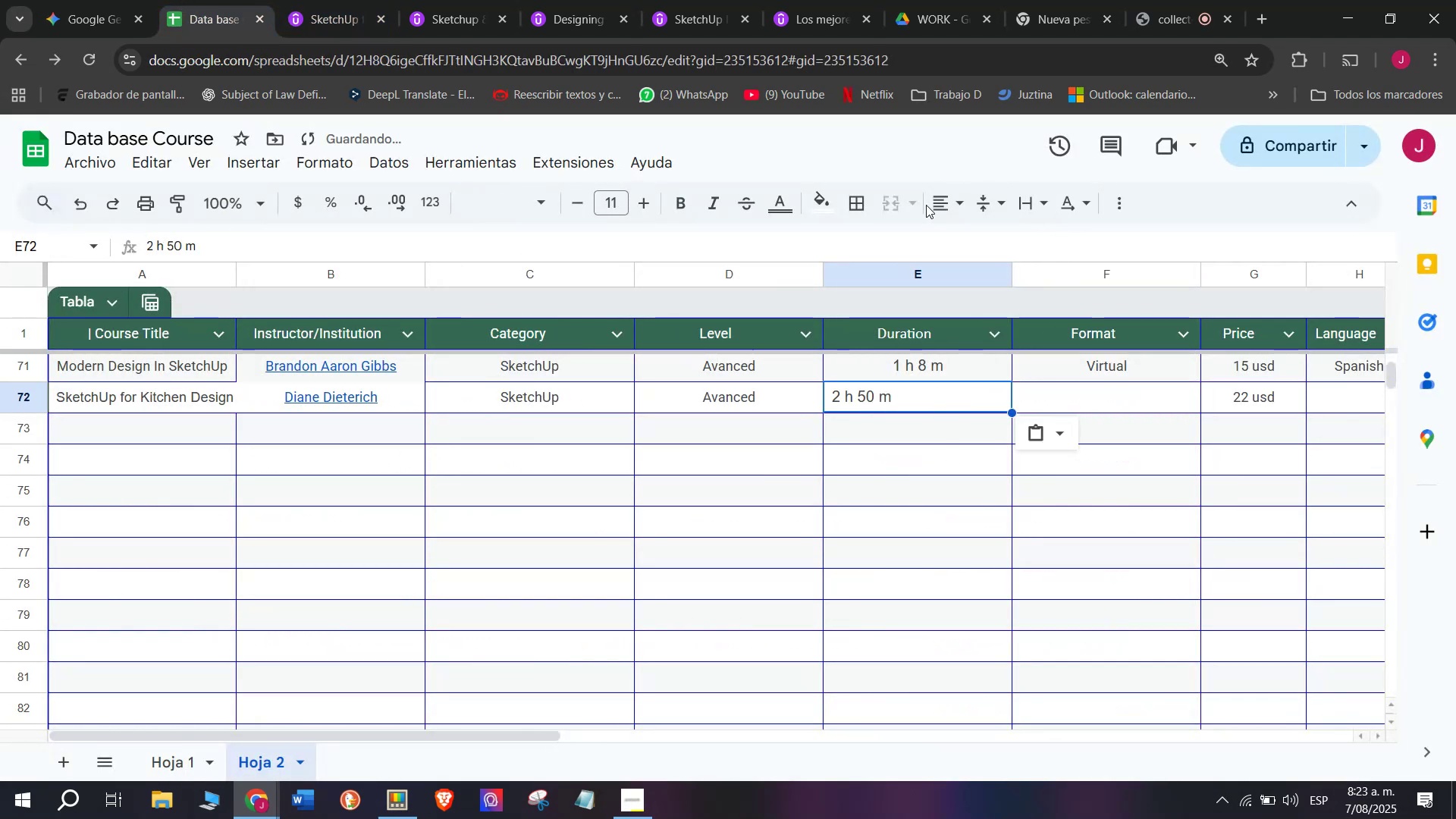 
left_click([937, 204])
 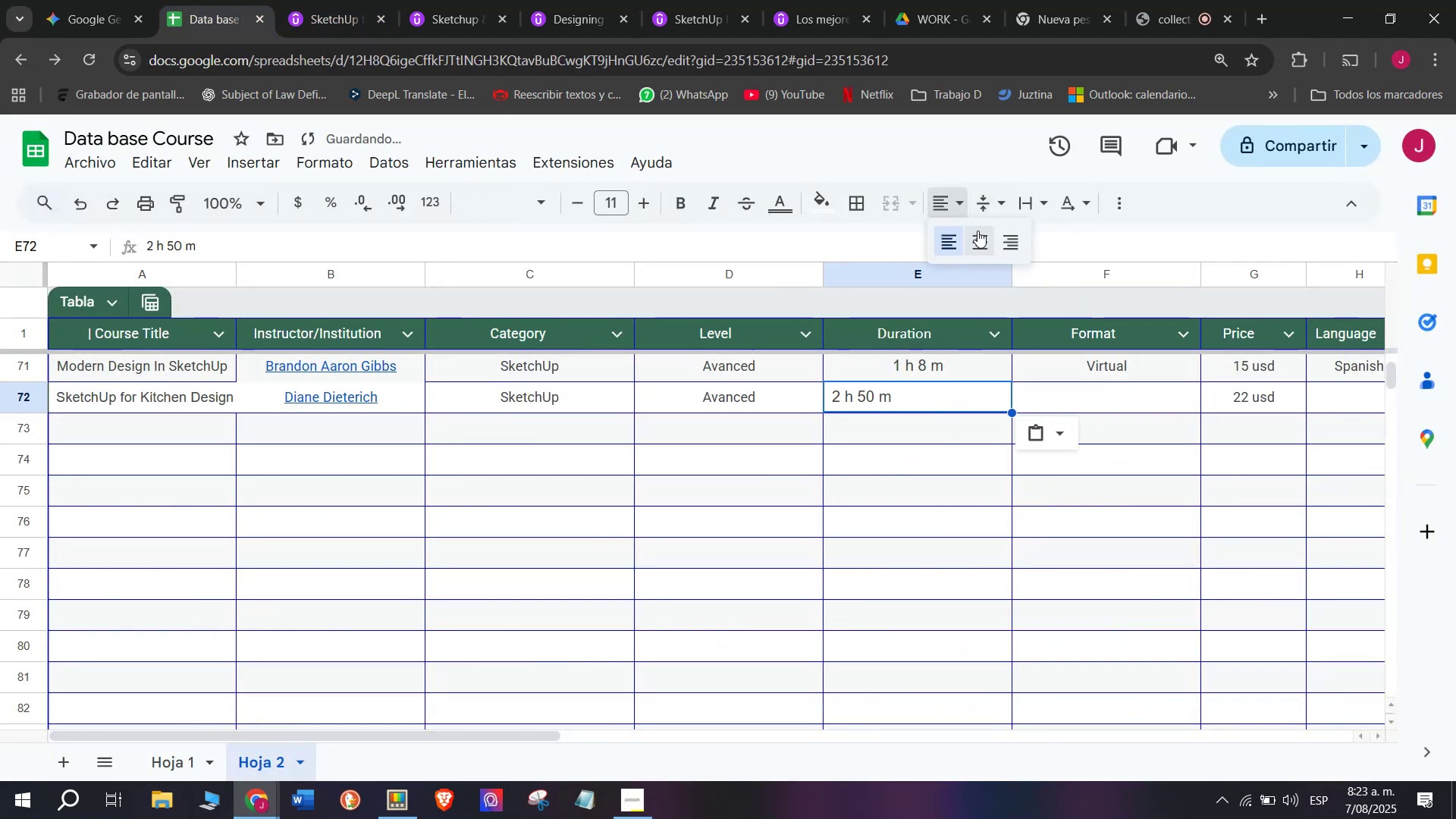 
left_click([977, 231])
 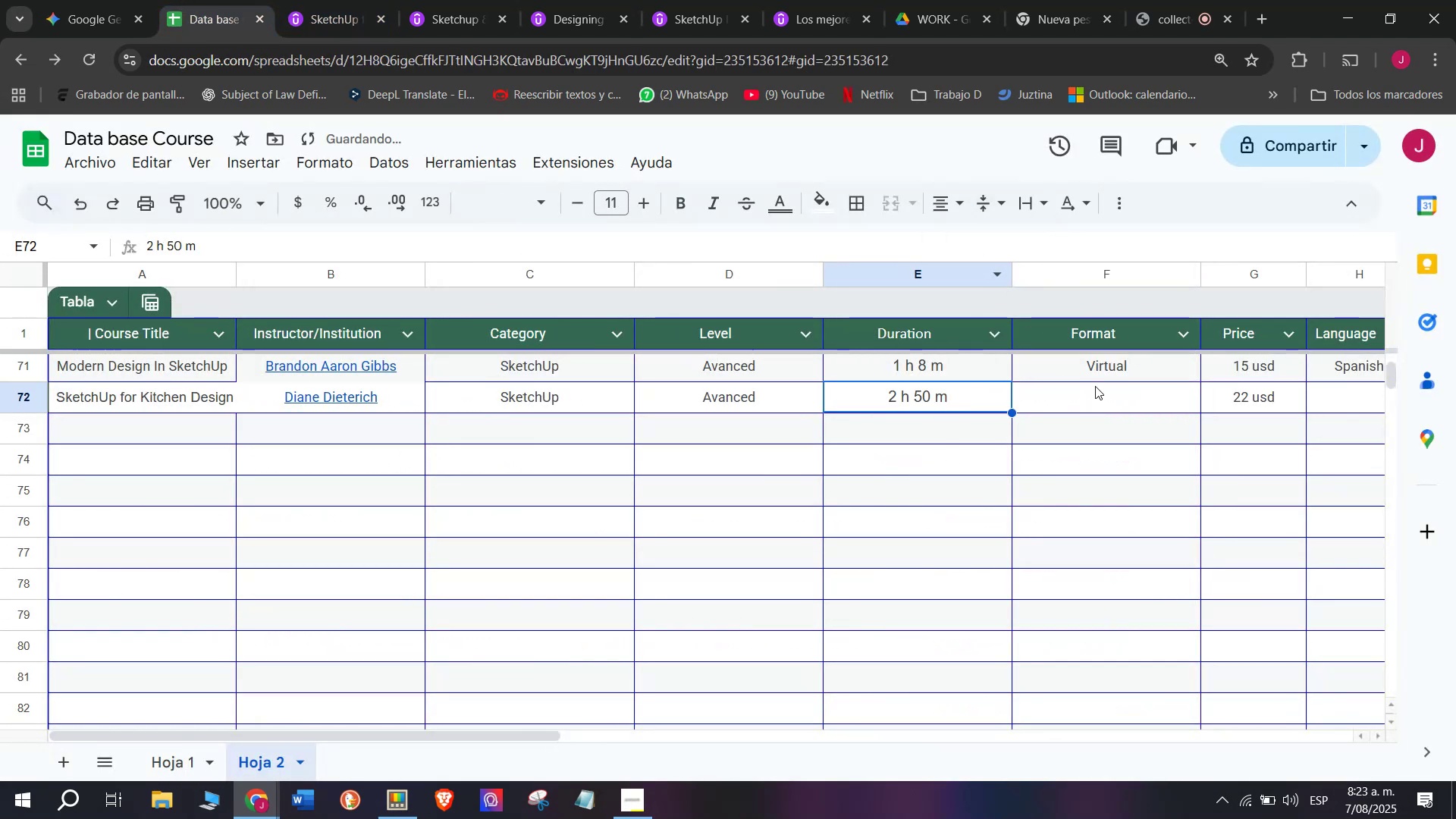 
left_click([1095, 369])
 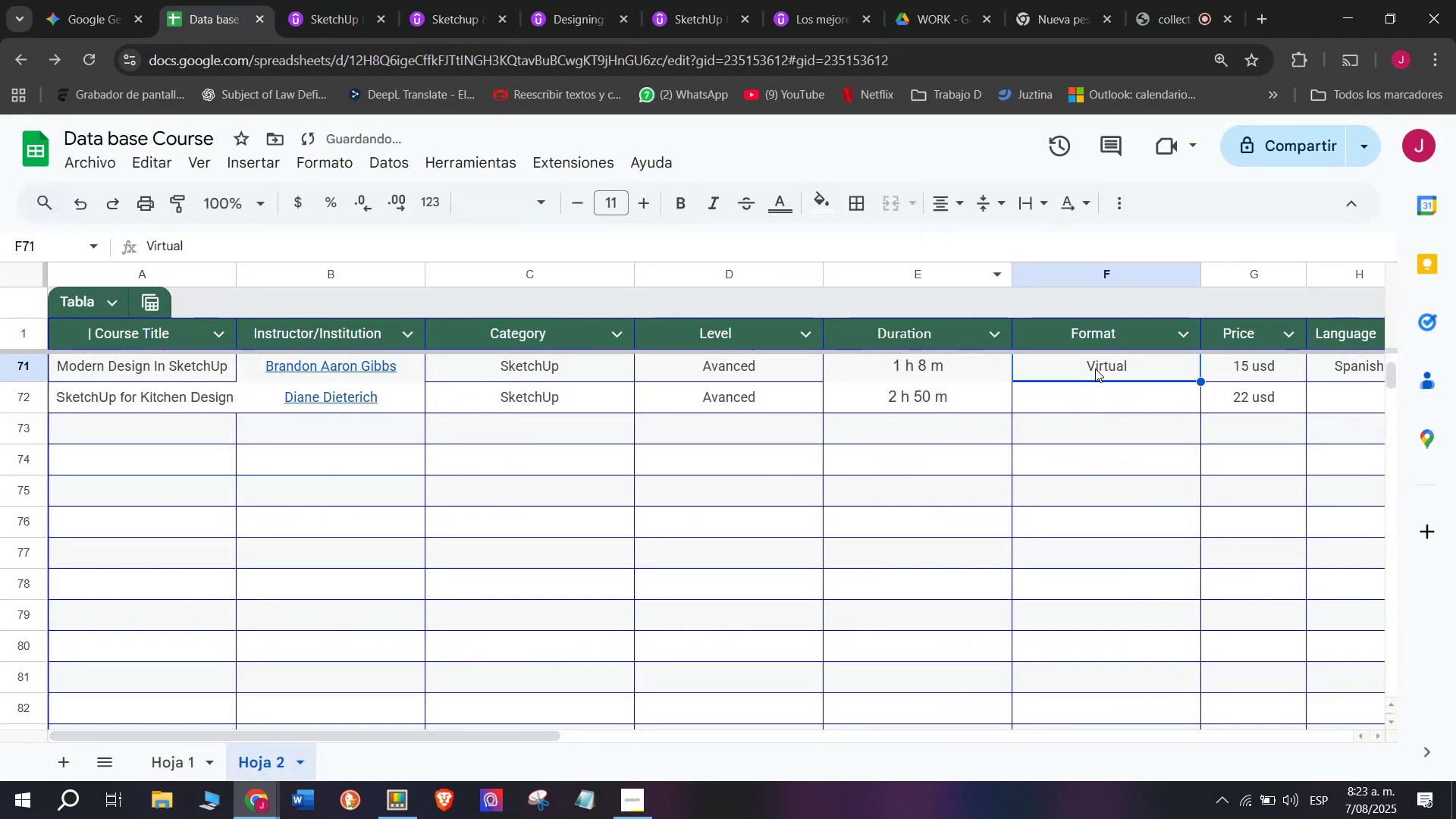 
key(Break)
 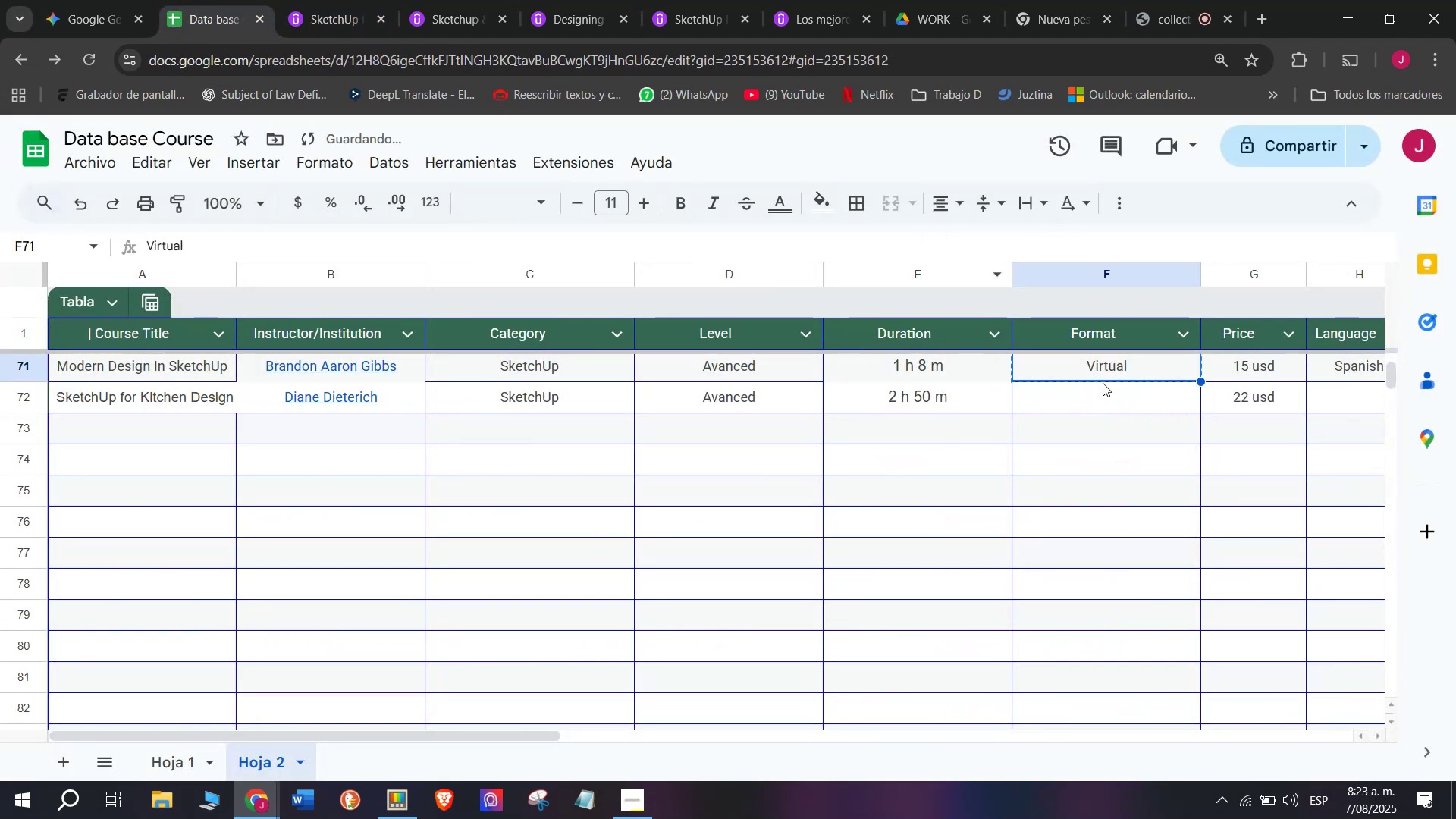 
key(Control+ControlLeft)
 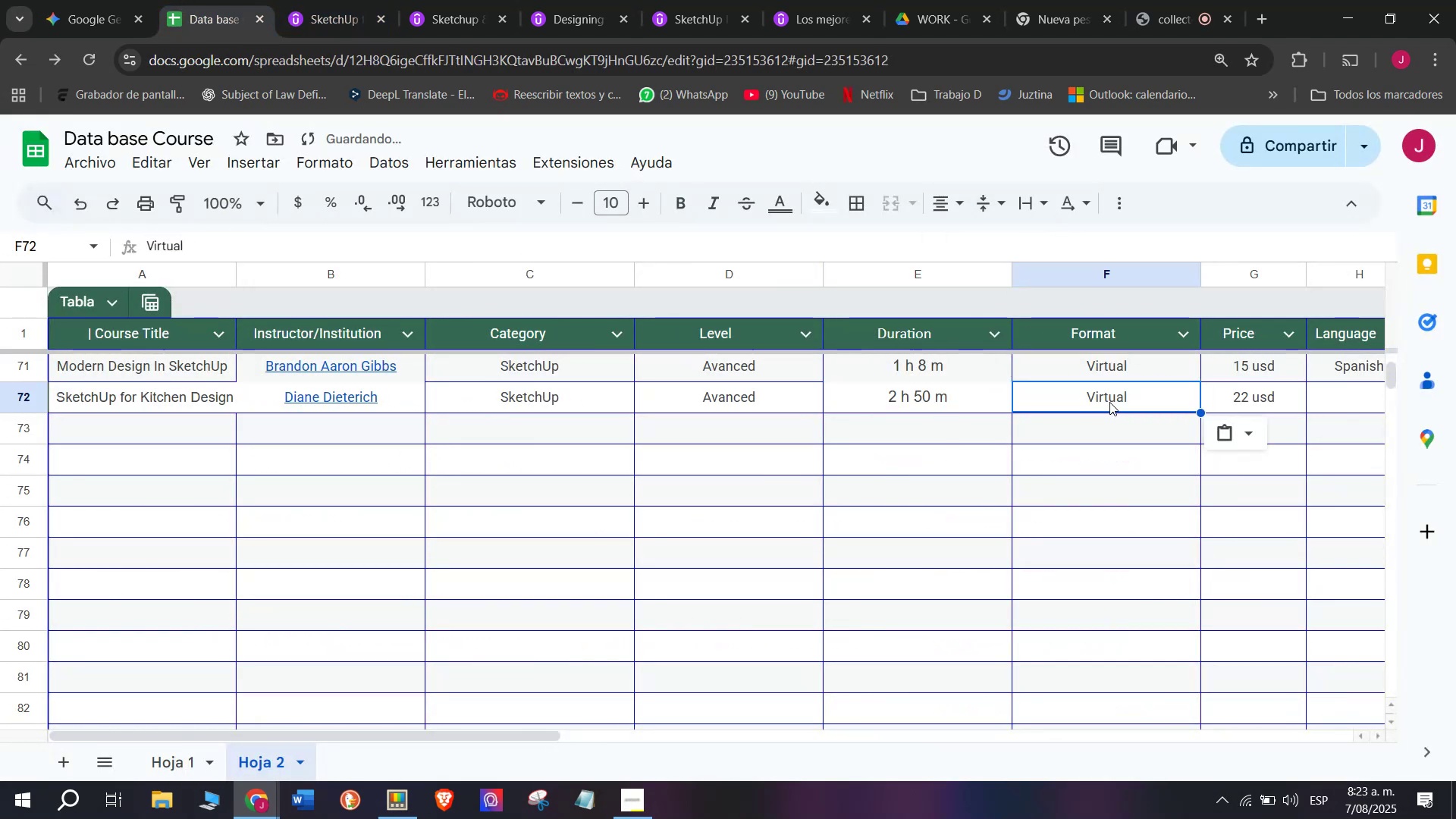 
key(Control+C)
 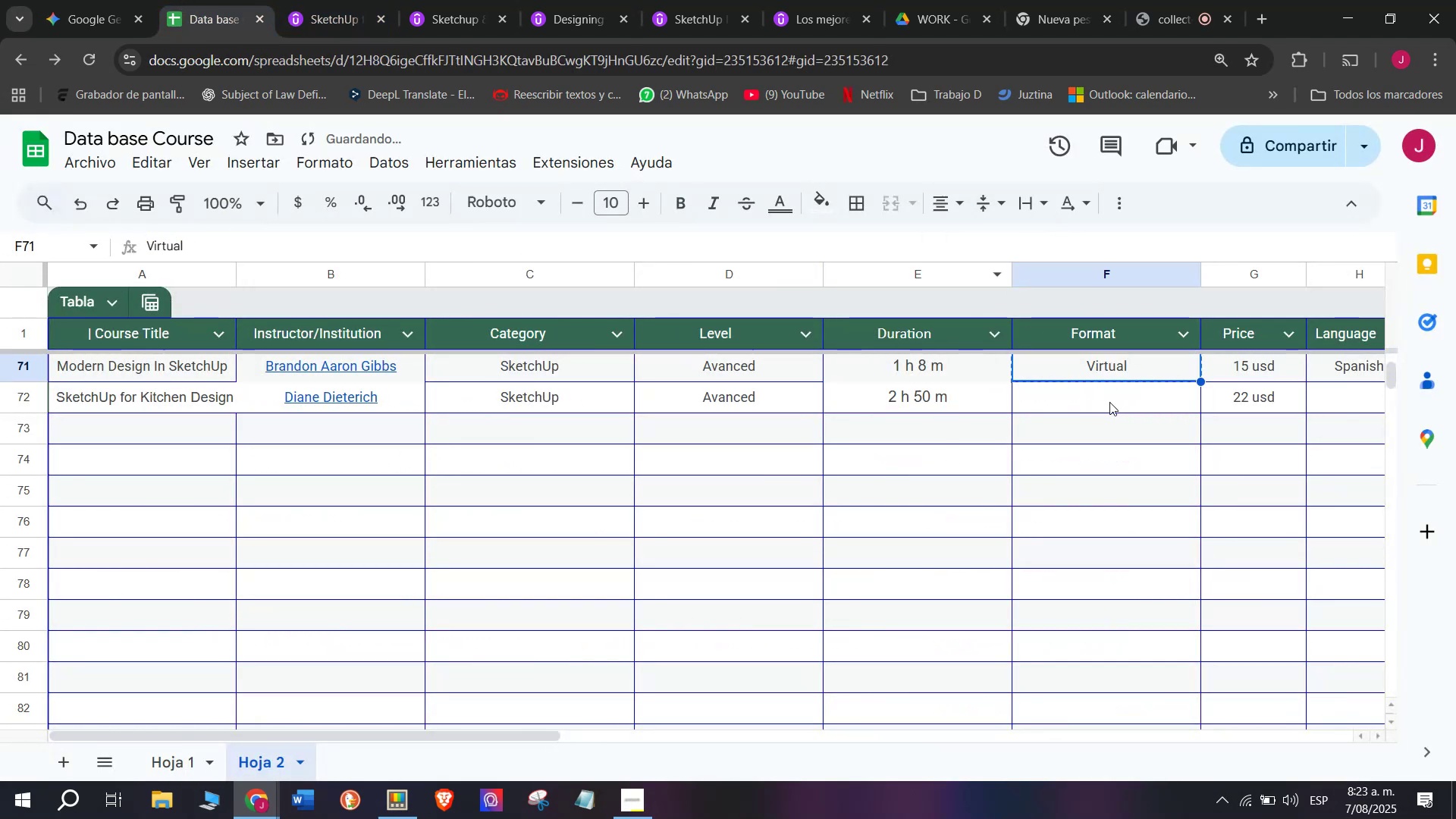 
double_click([1109, 402])
 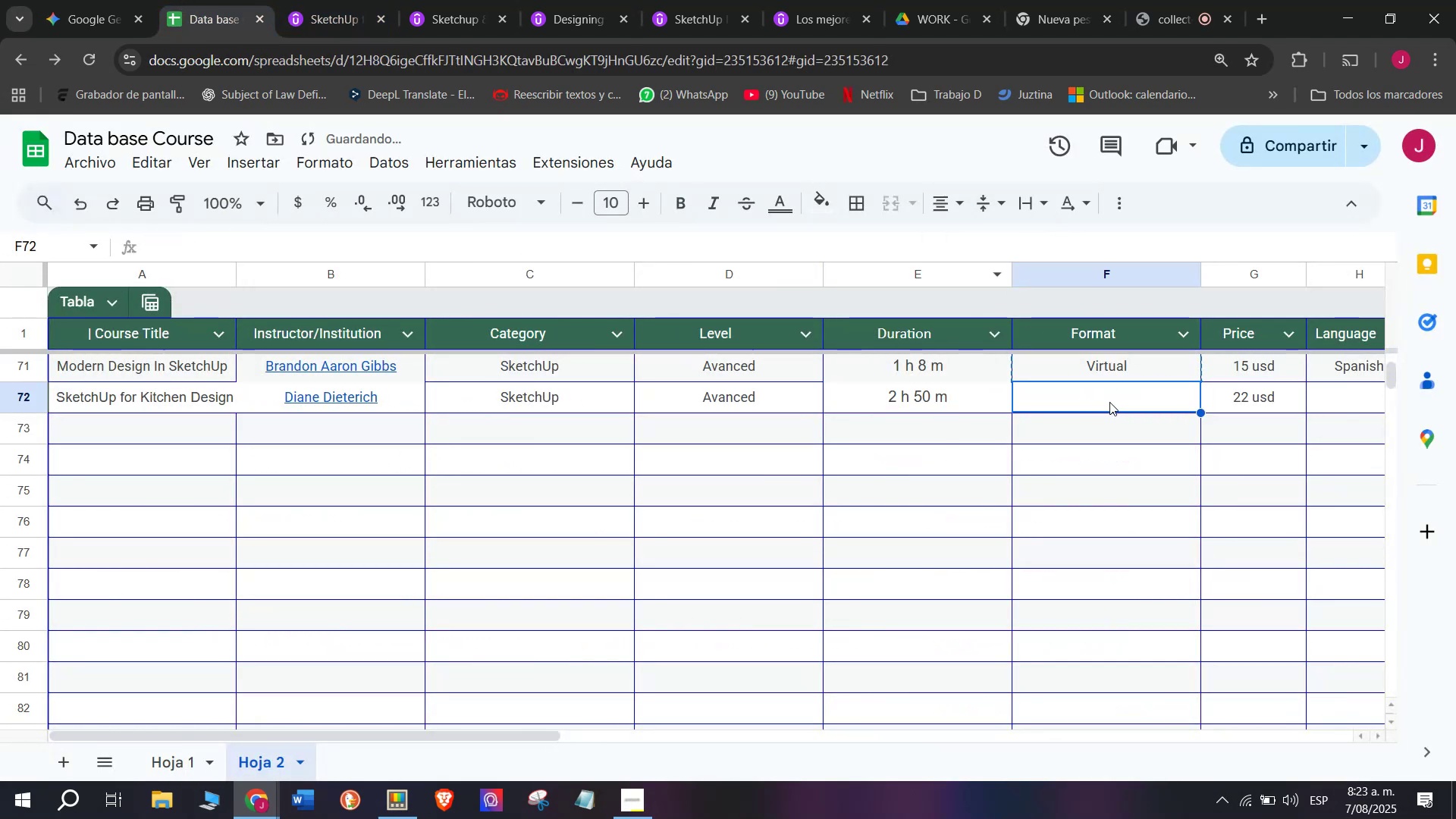 
key(Control+ControlLeft)
 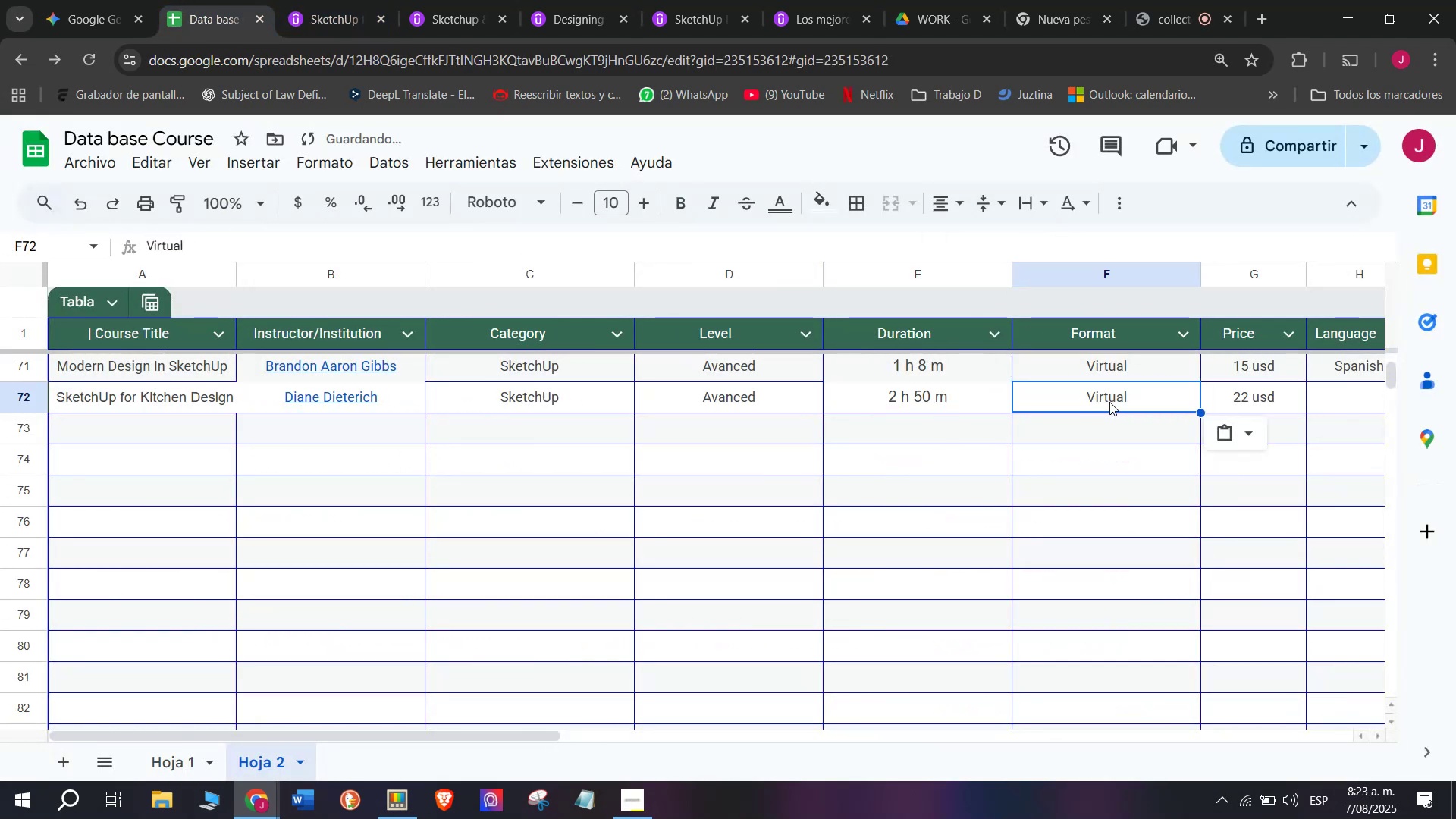 
key(Z)
 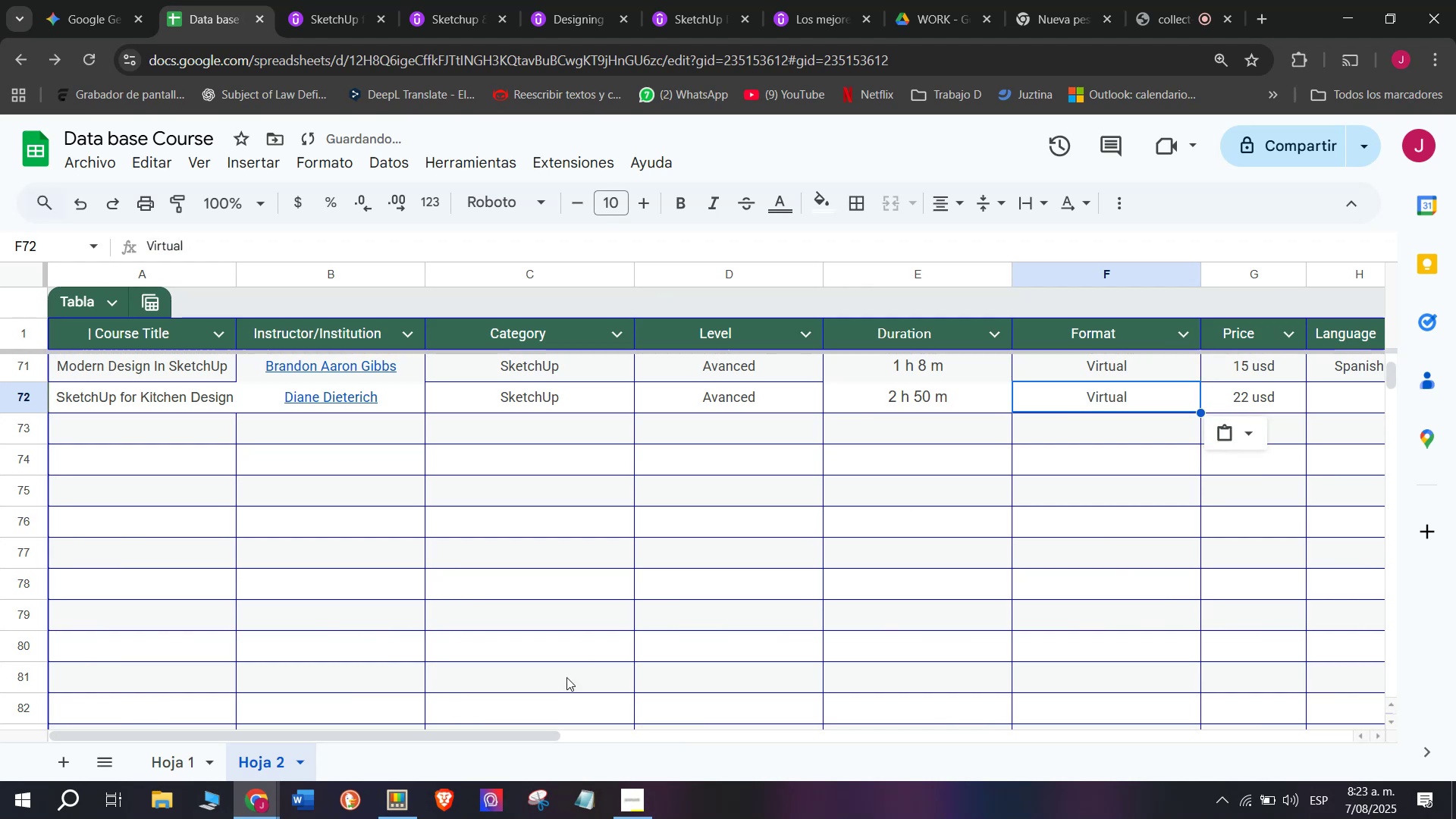 
key(Control+V)
 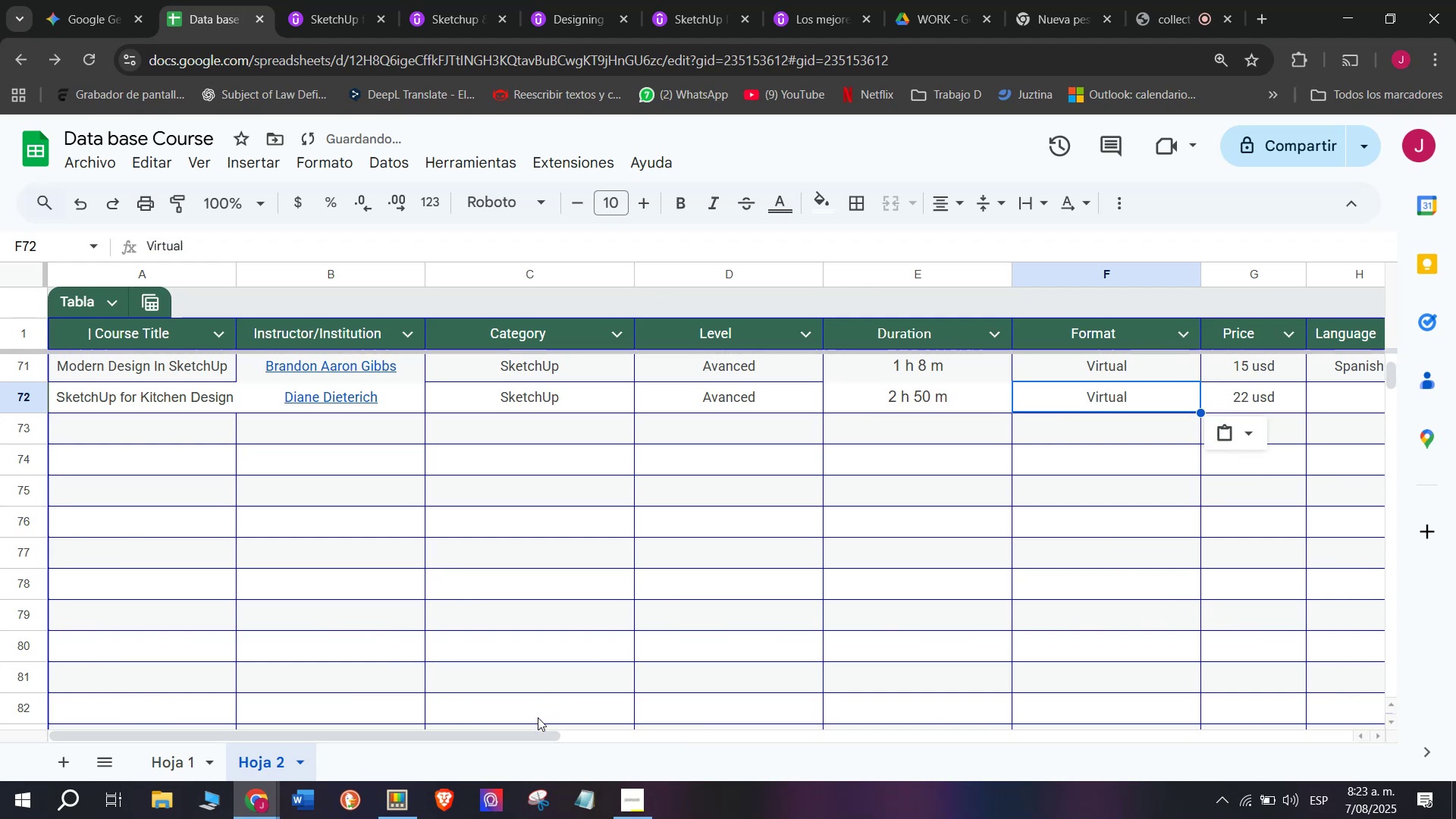 
left_click_drag(start_coordinate=[533, 739], to_coordinate=[804, 713])
 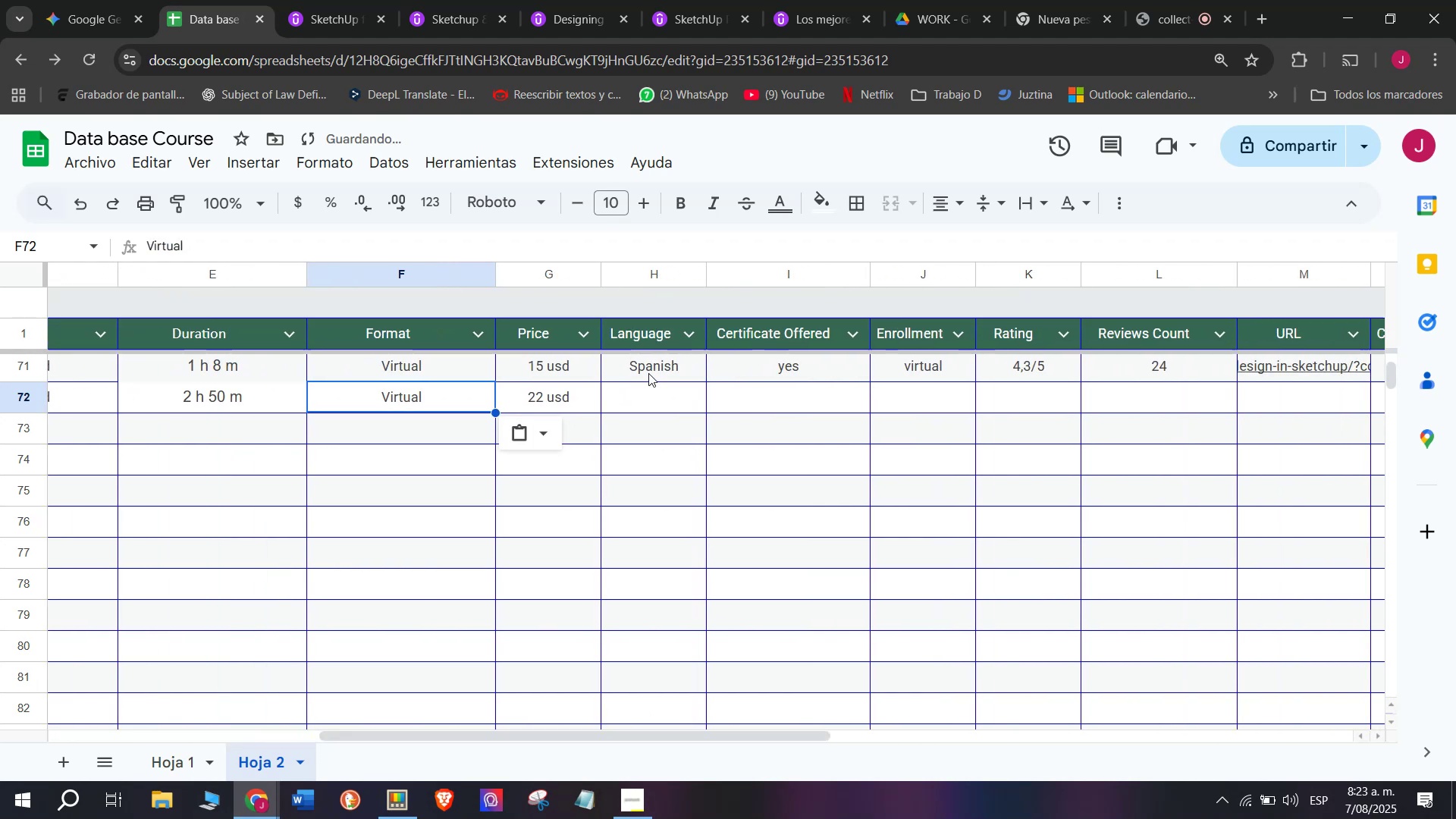 
left_click([650, 371])
 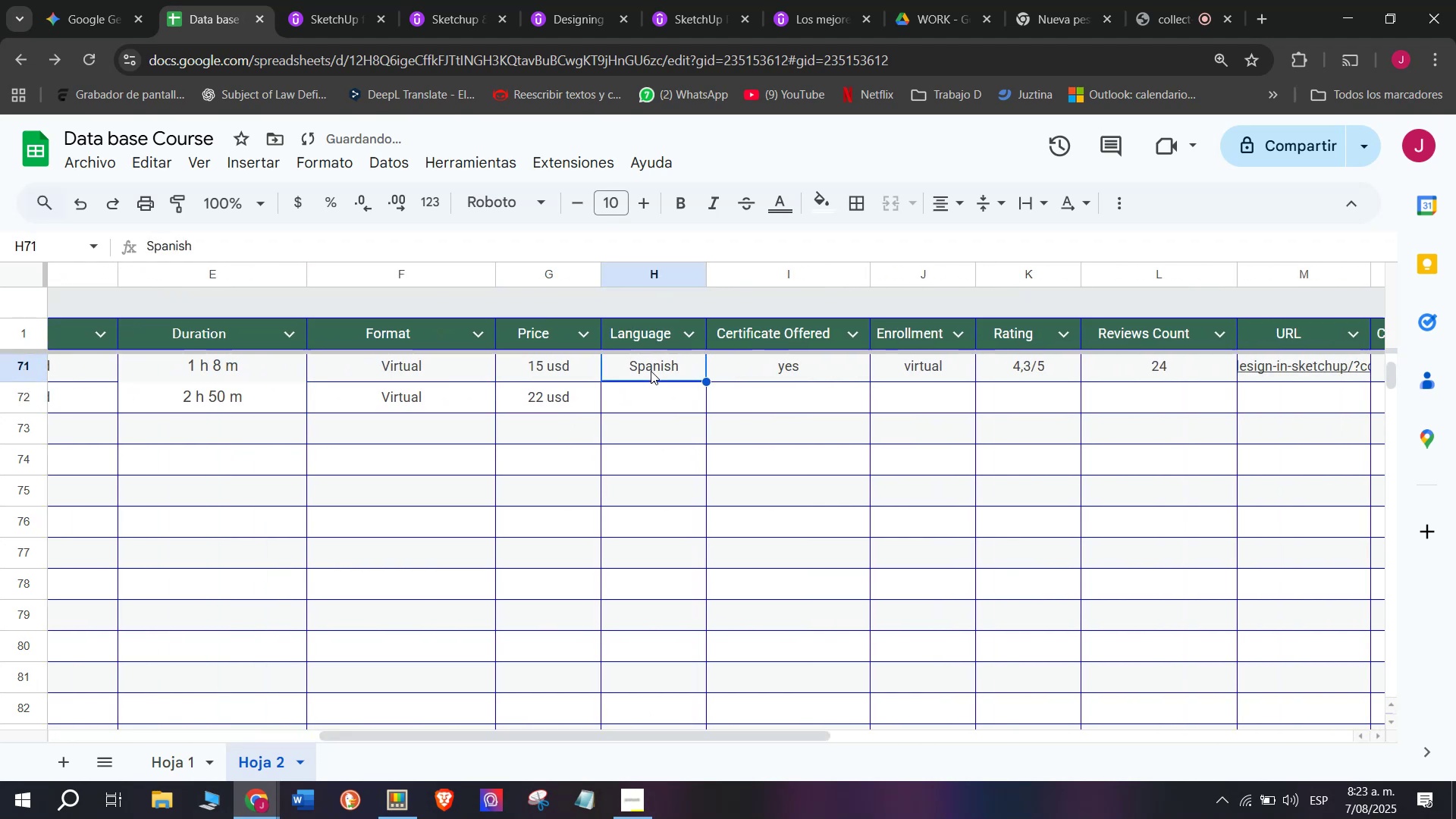 
key(Break)
 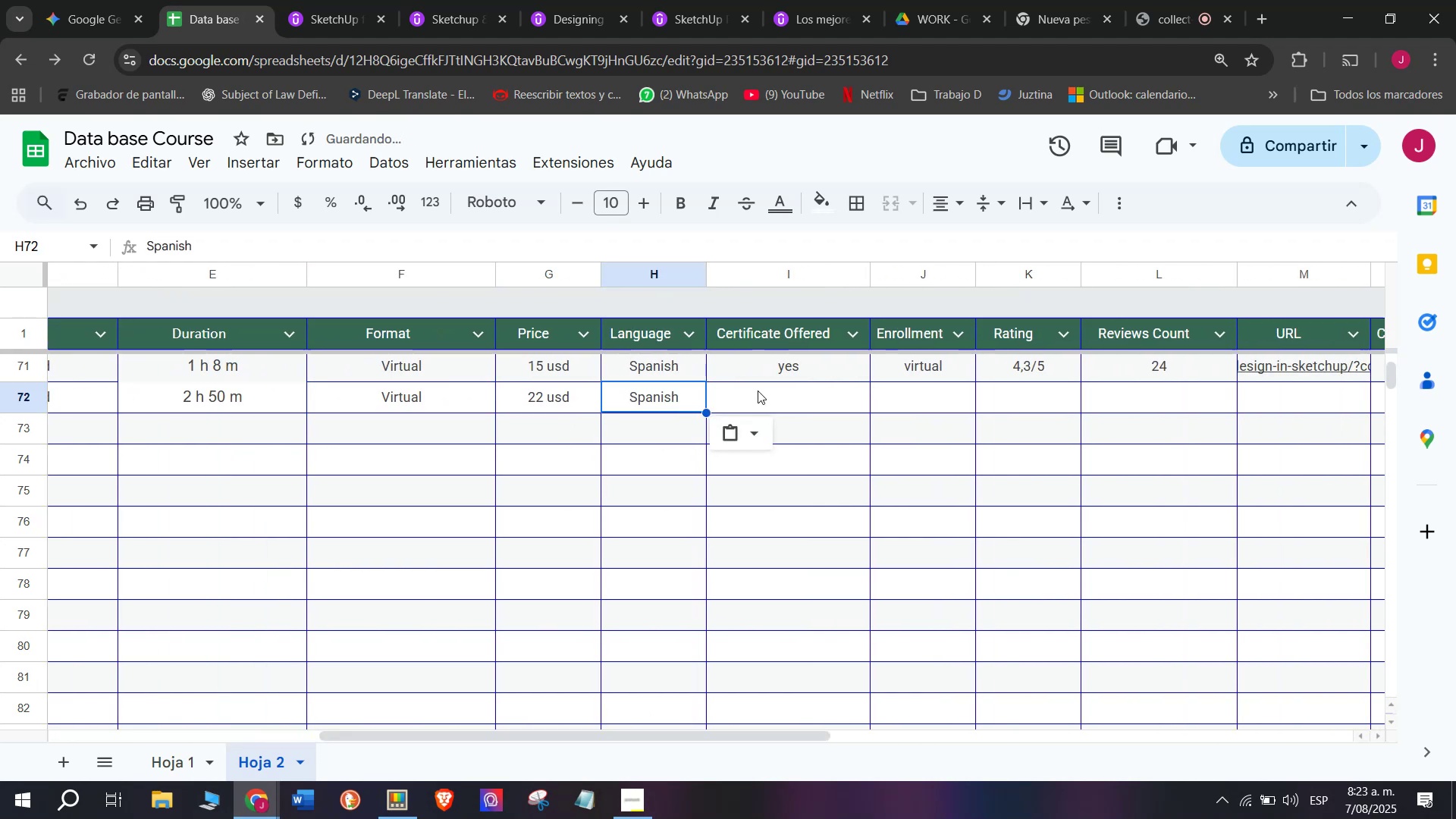 
key(Control+ControlLeft)
 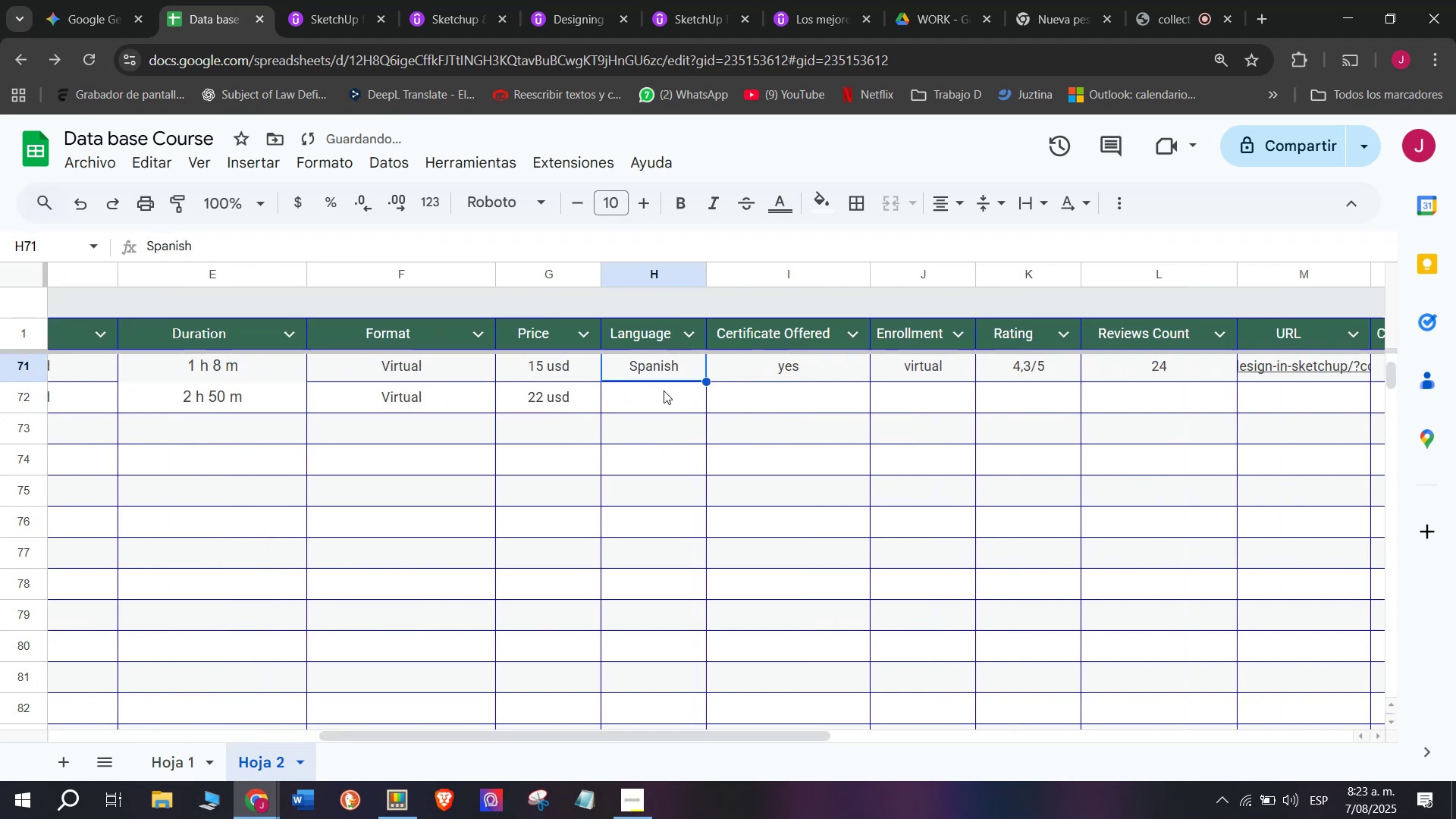 
key(Control+C)
 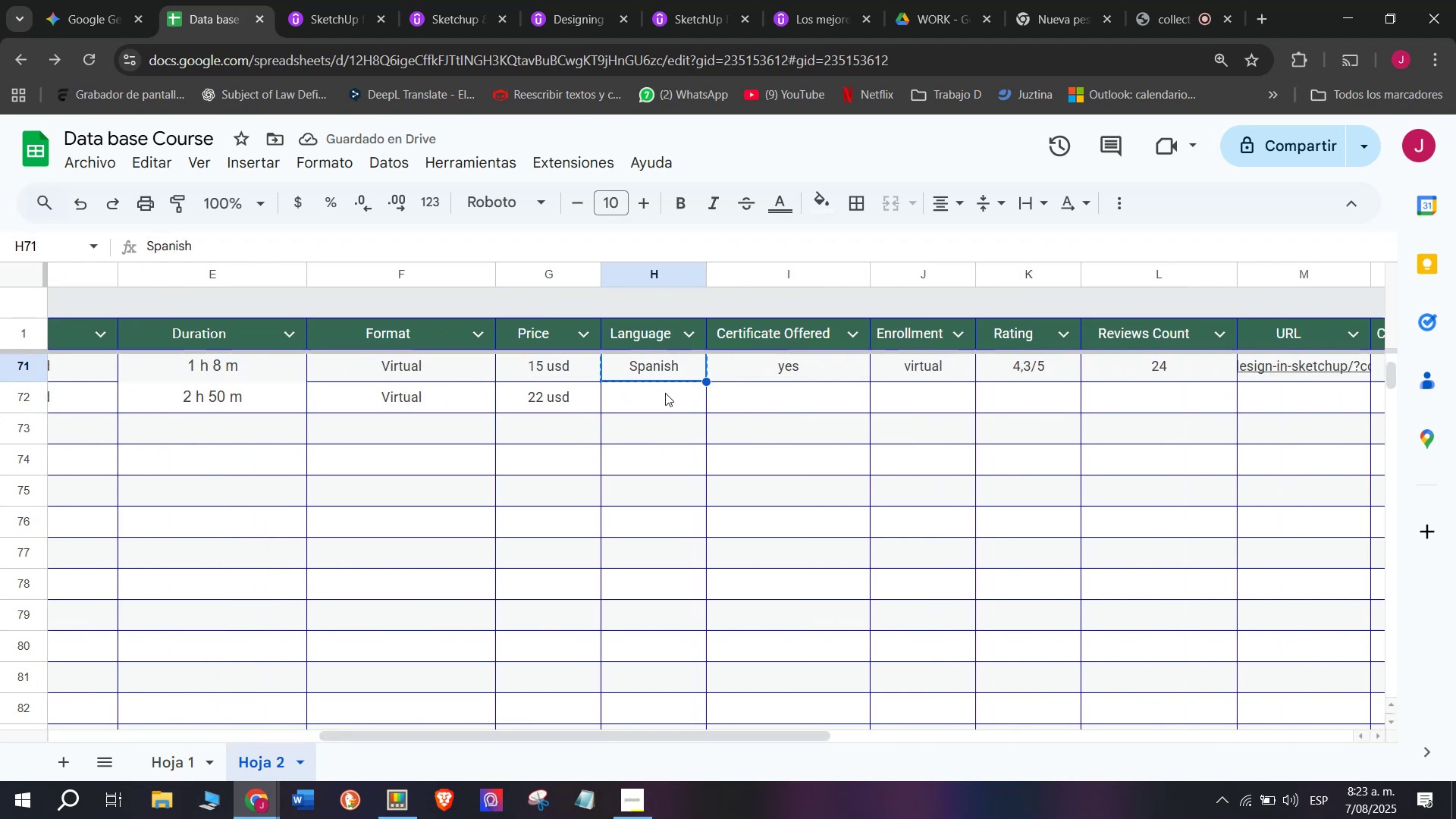 
double_click([665, 393])
 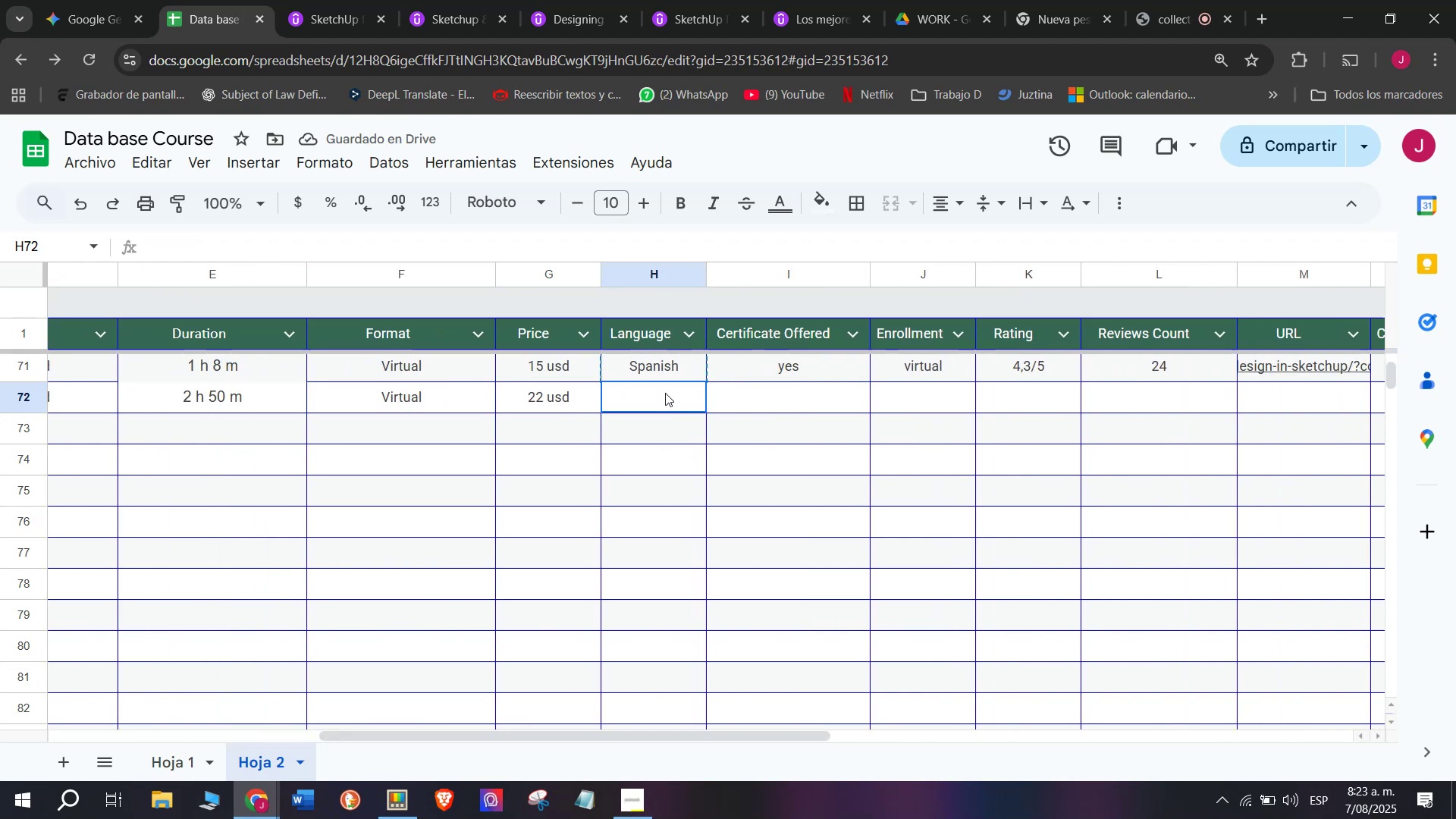 
key(Control+ControlLeft)
 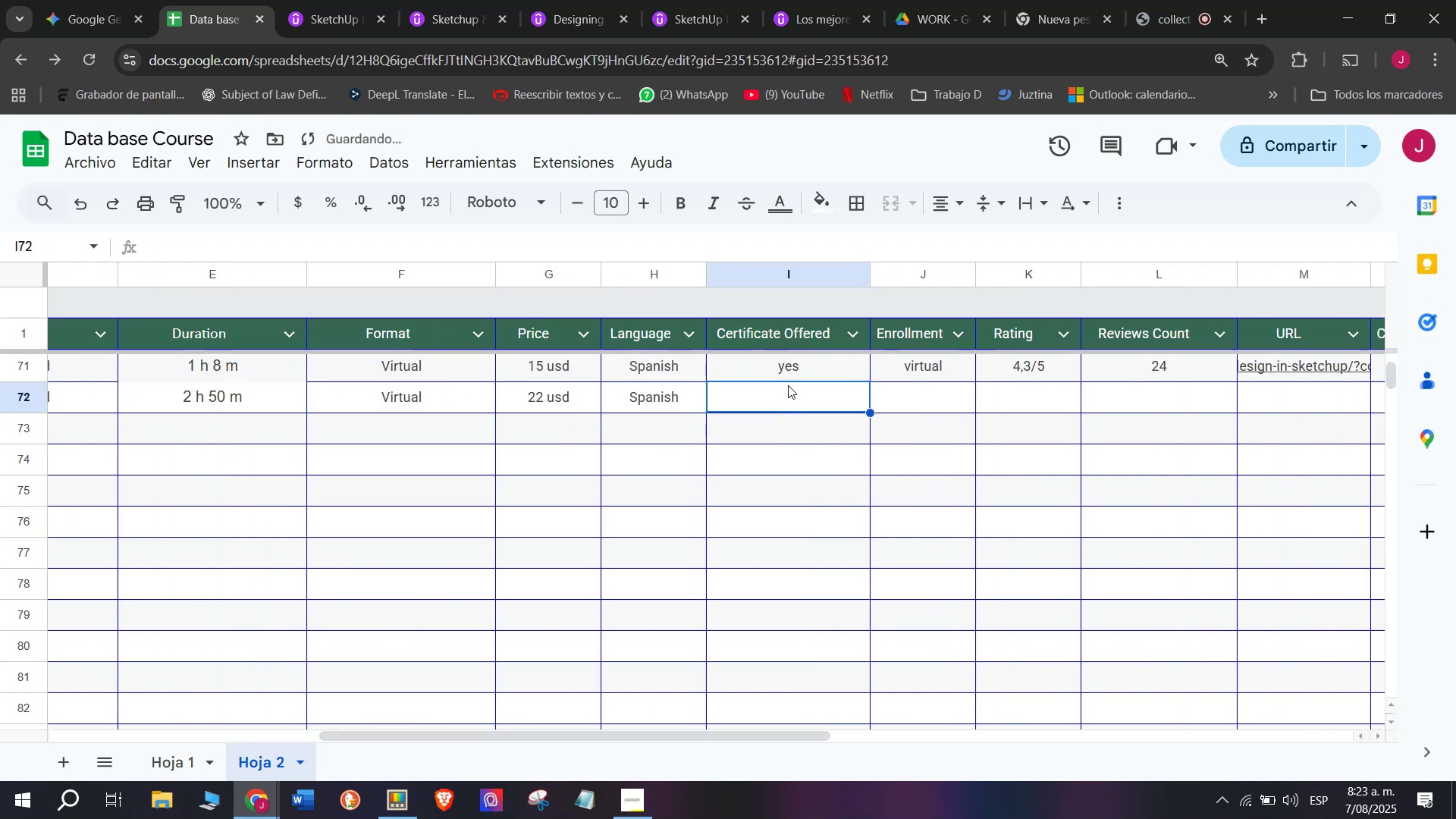 
key(Z)
 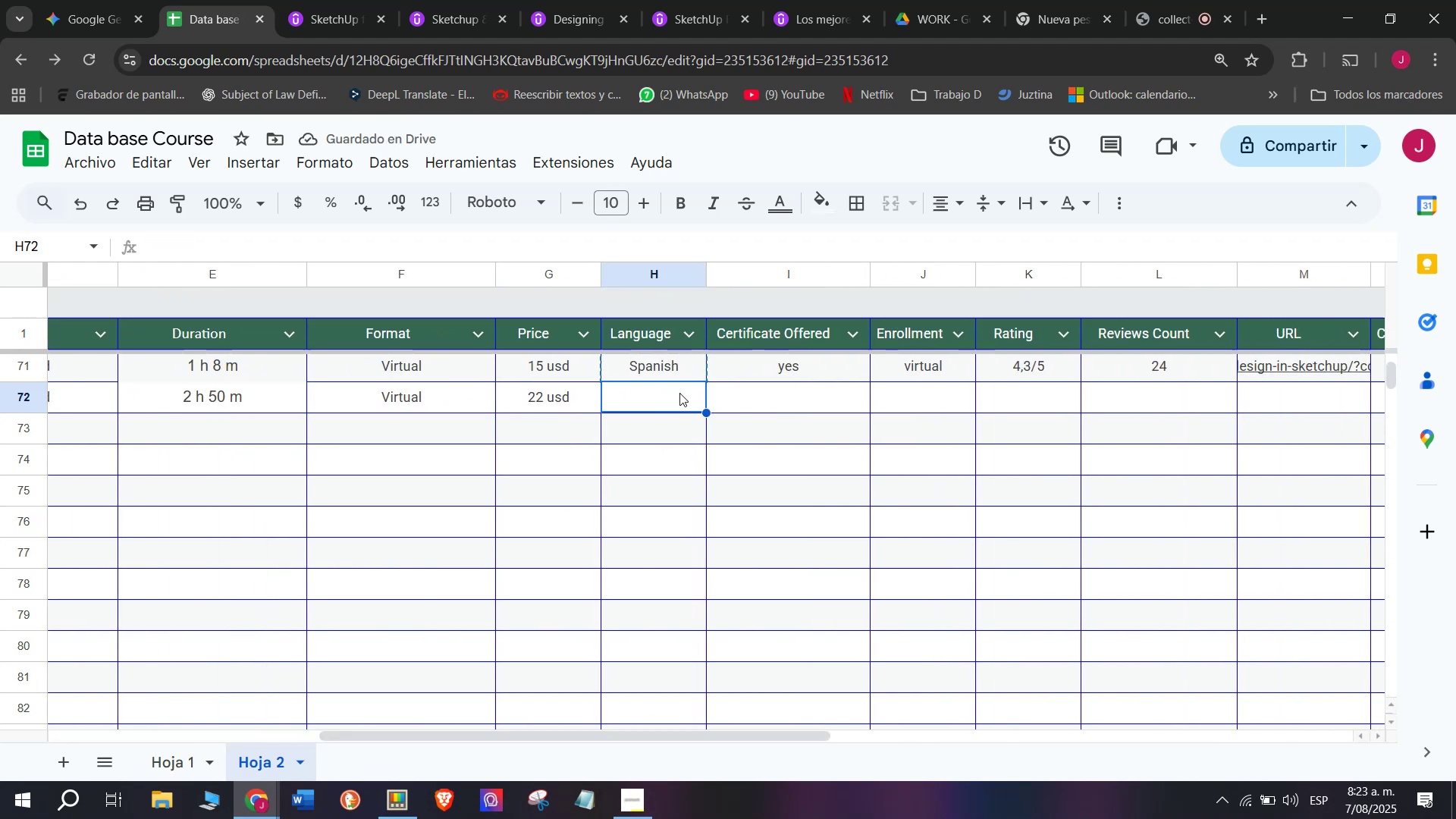 
key(Control+V)
 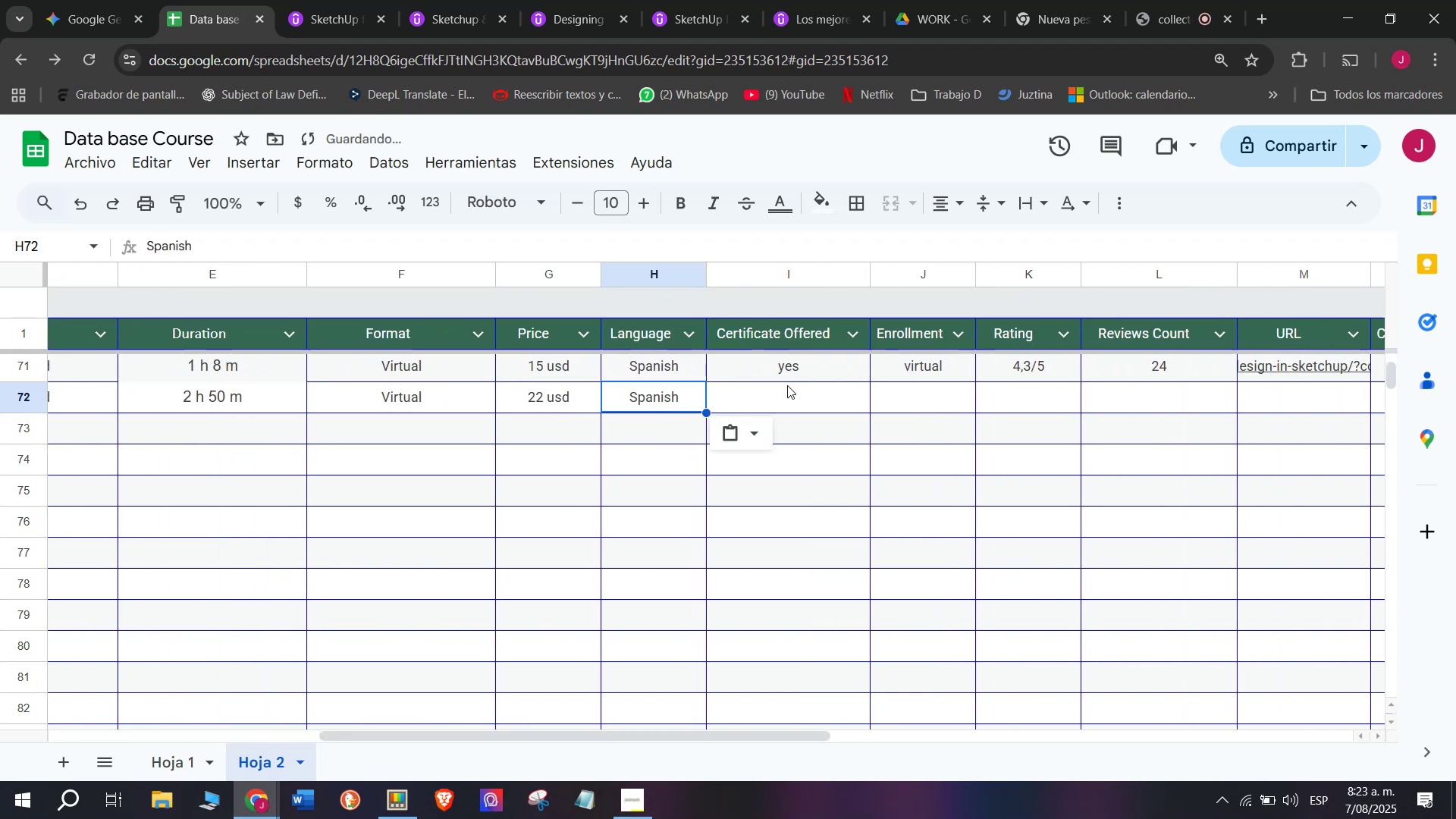 
triple_click([787, 385])
 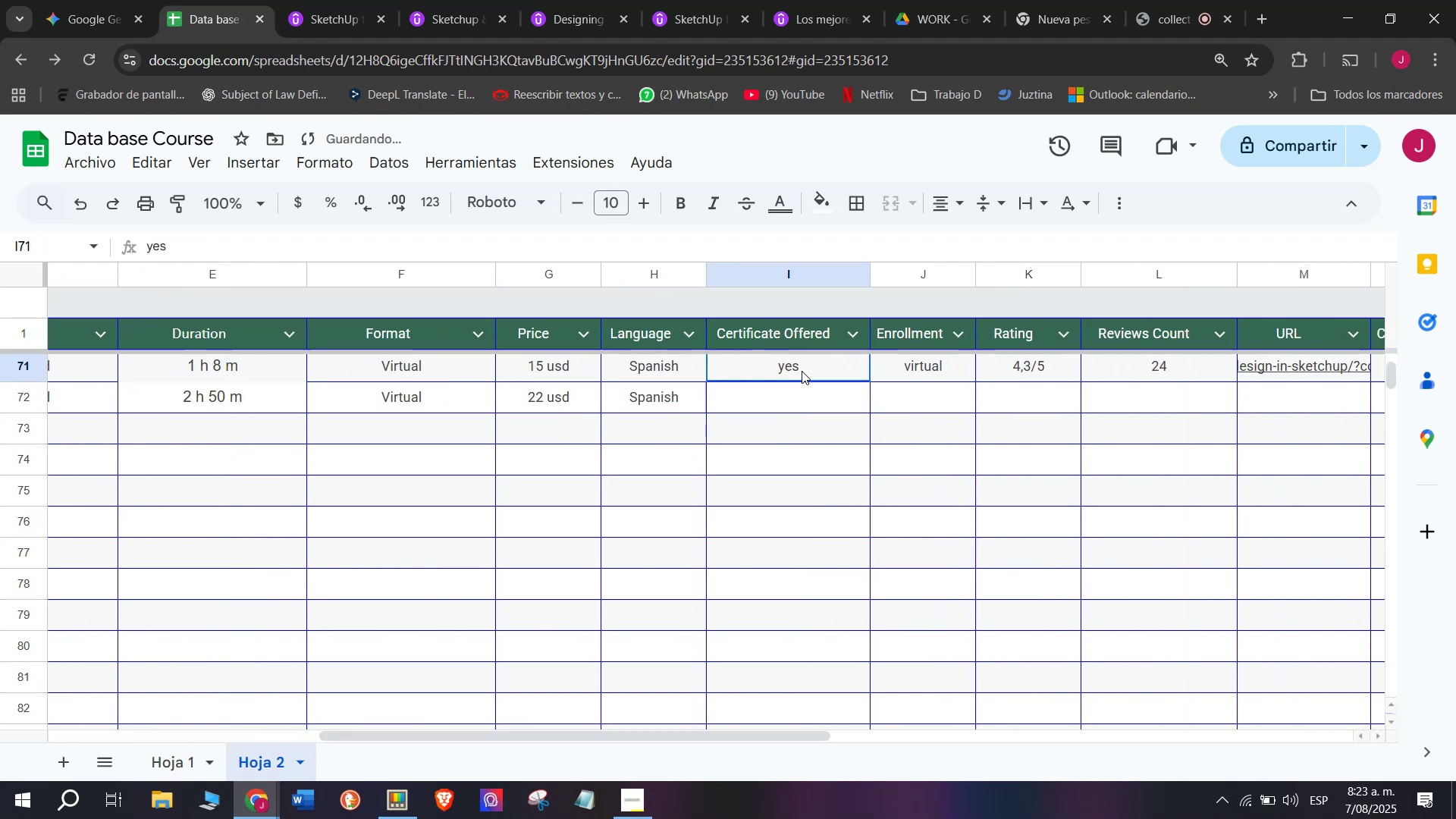 
triple_click([802, 371])
 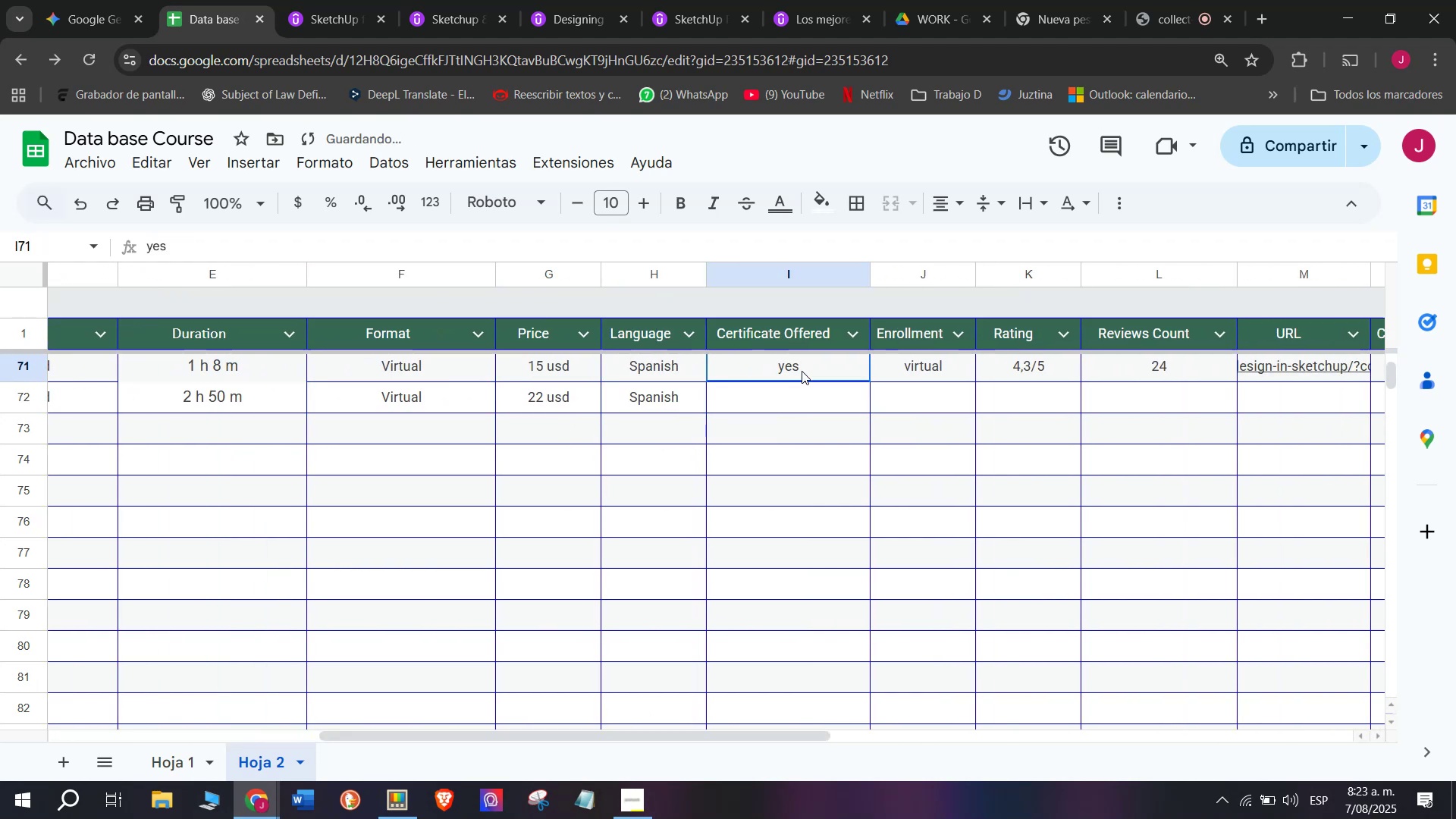 
key(Break)
 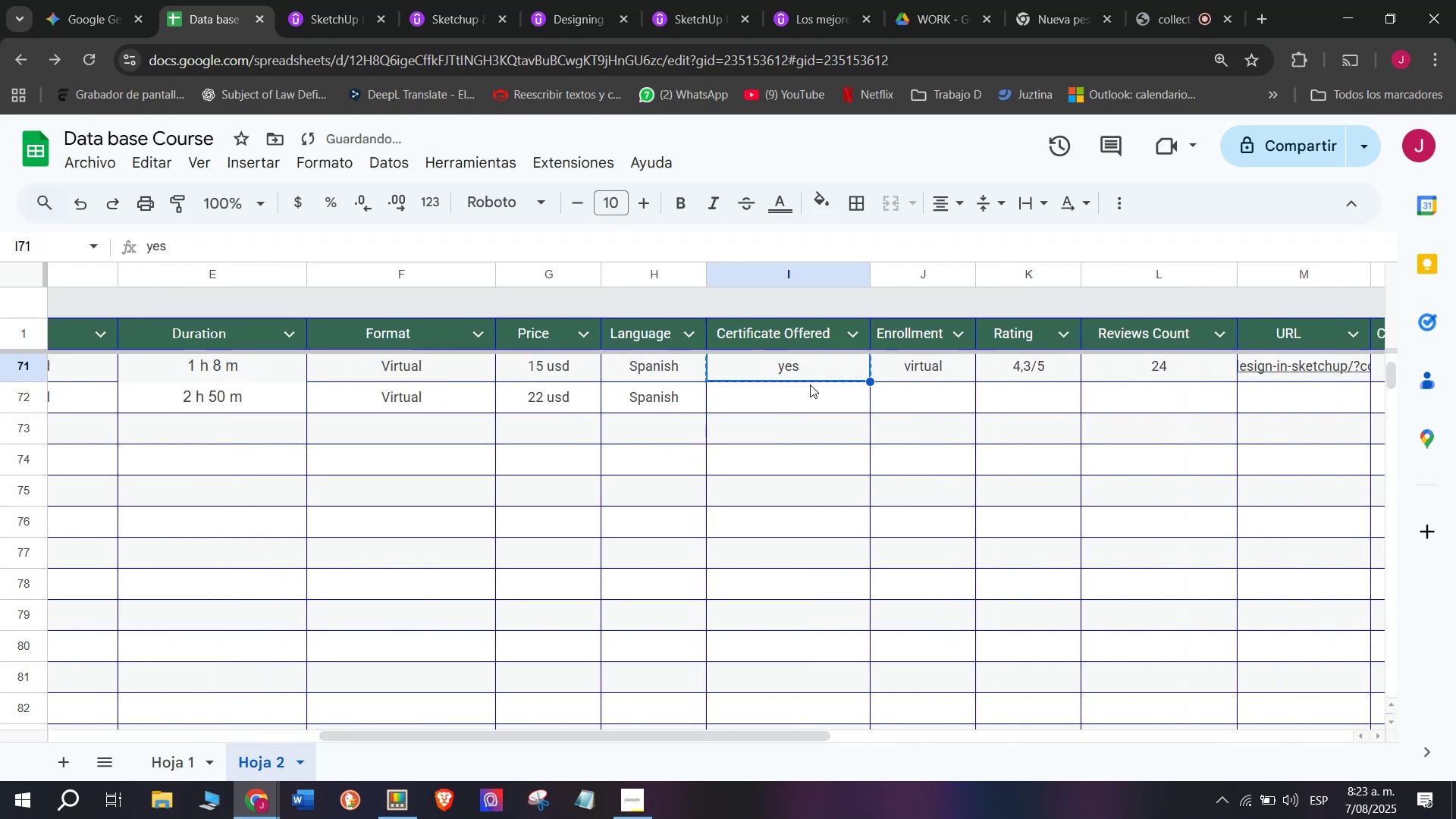 
key(Control+ControlLeft)
 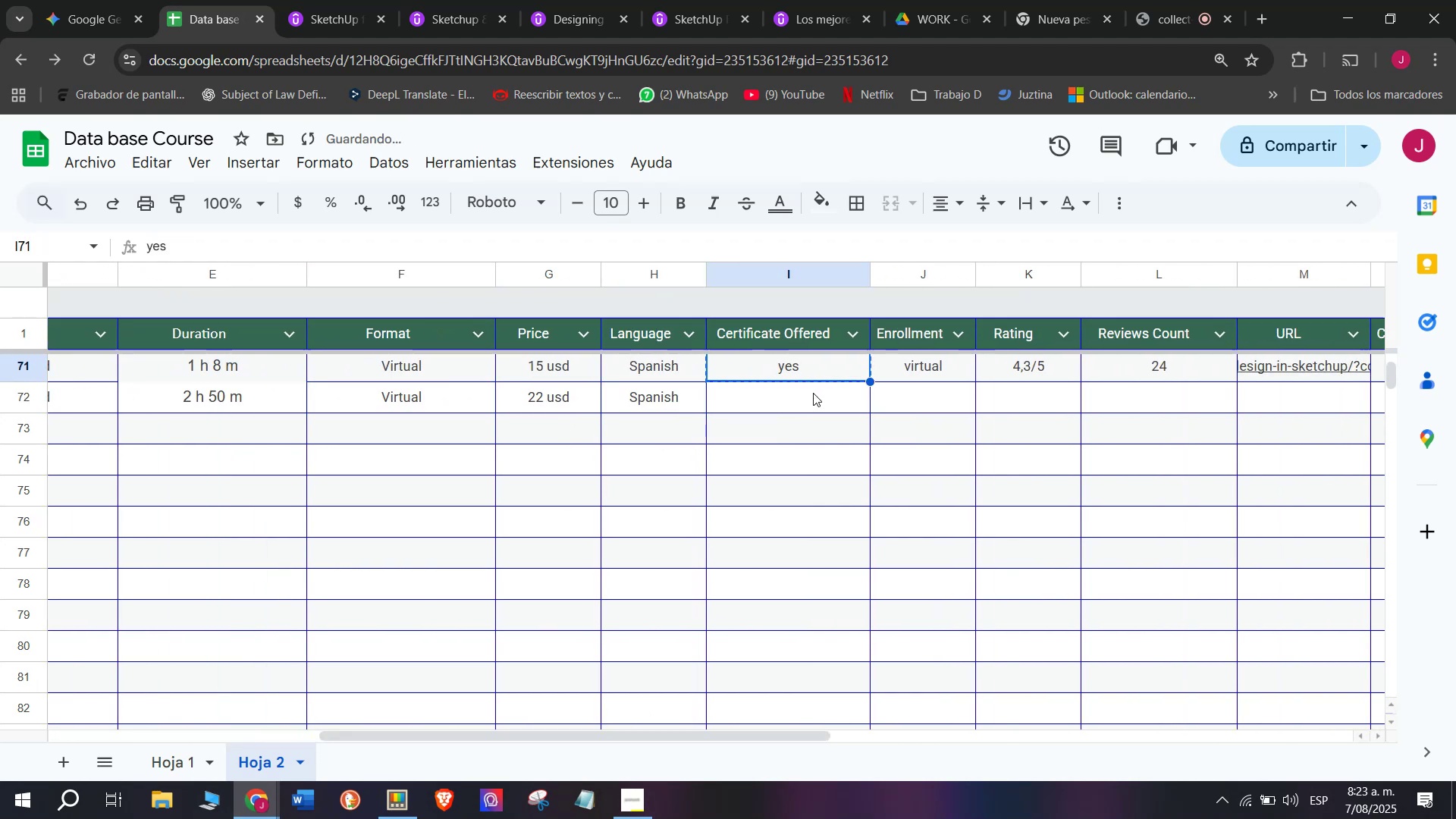 
key(Control+C)
 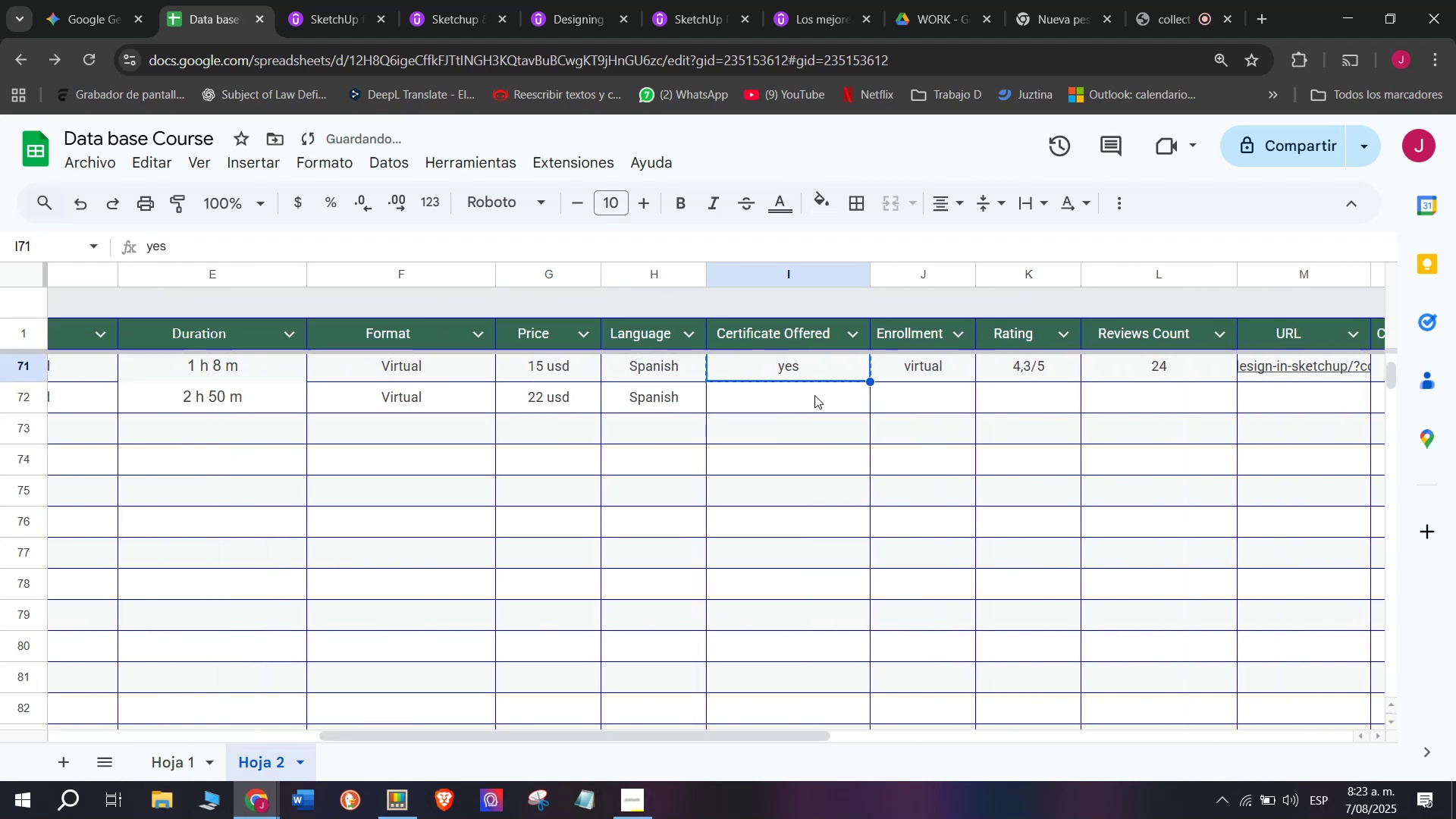 
key(Z)
 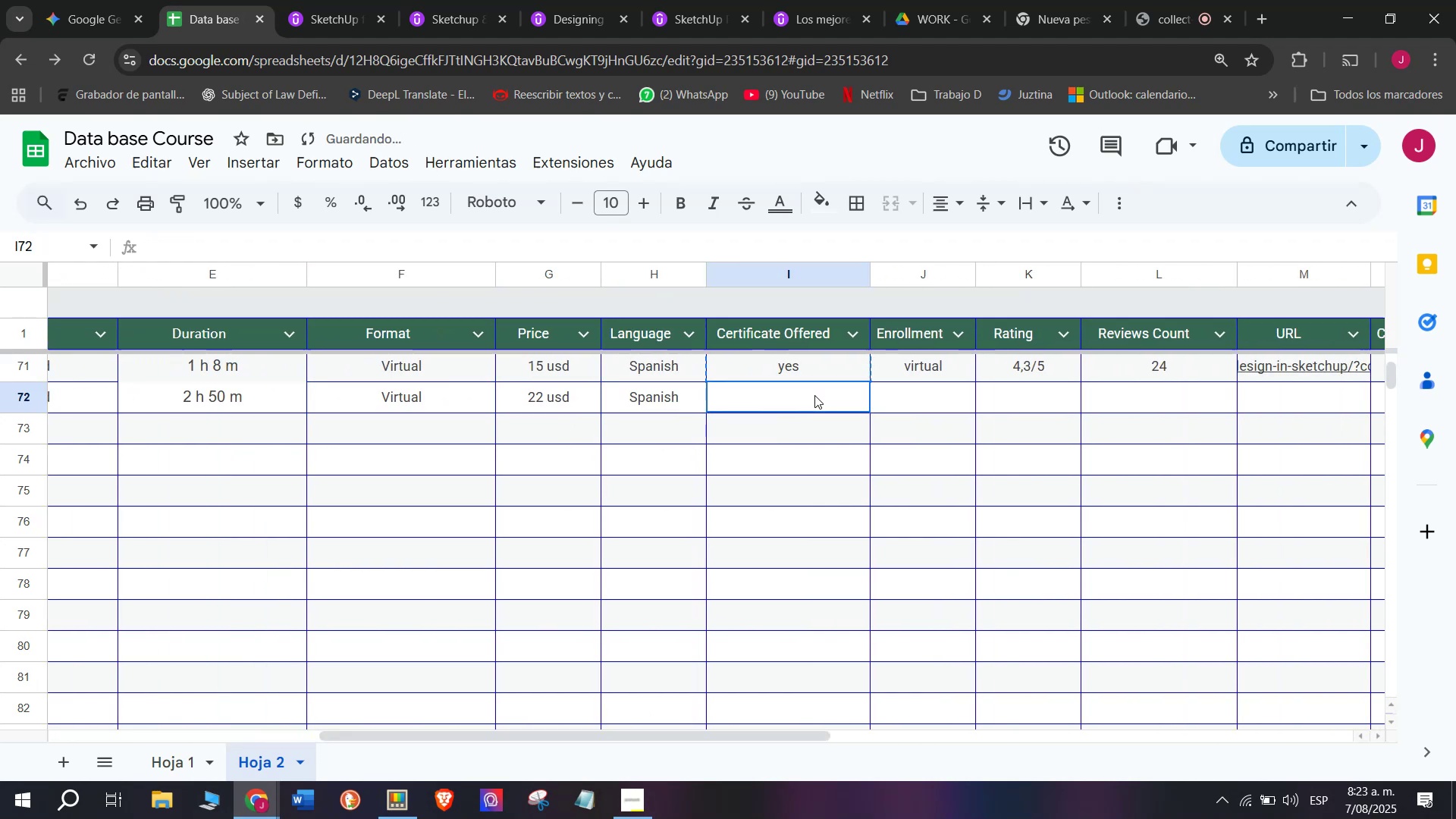 
key(Control+ControlLeft)
 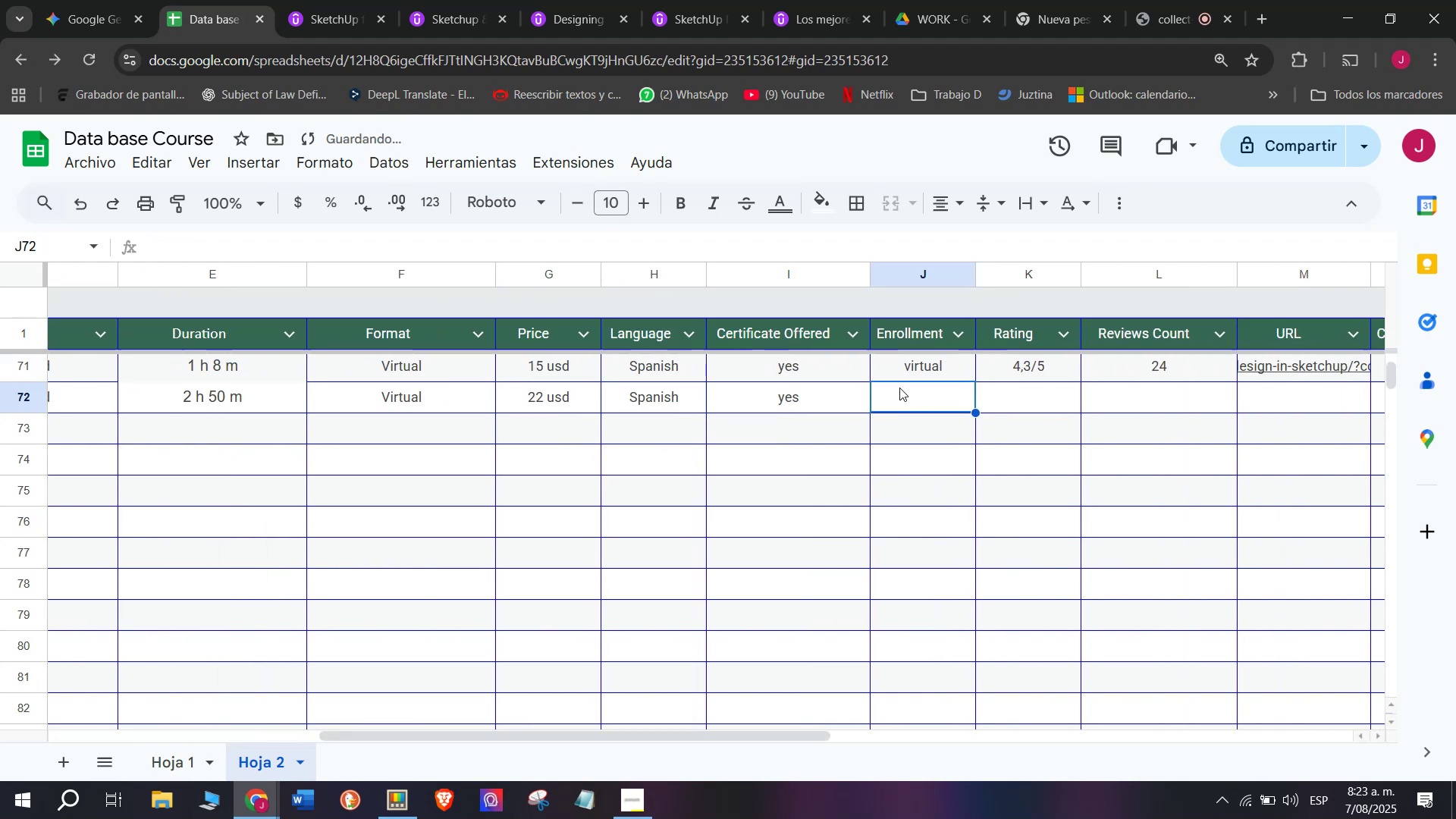 
key(Control+V)
 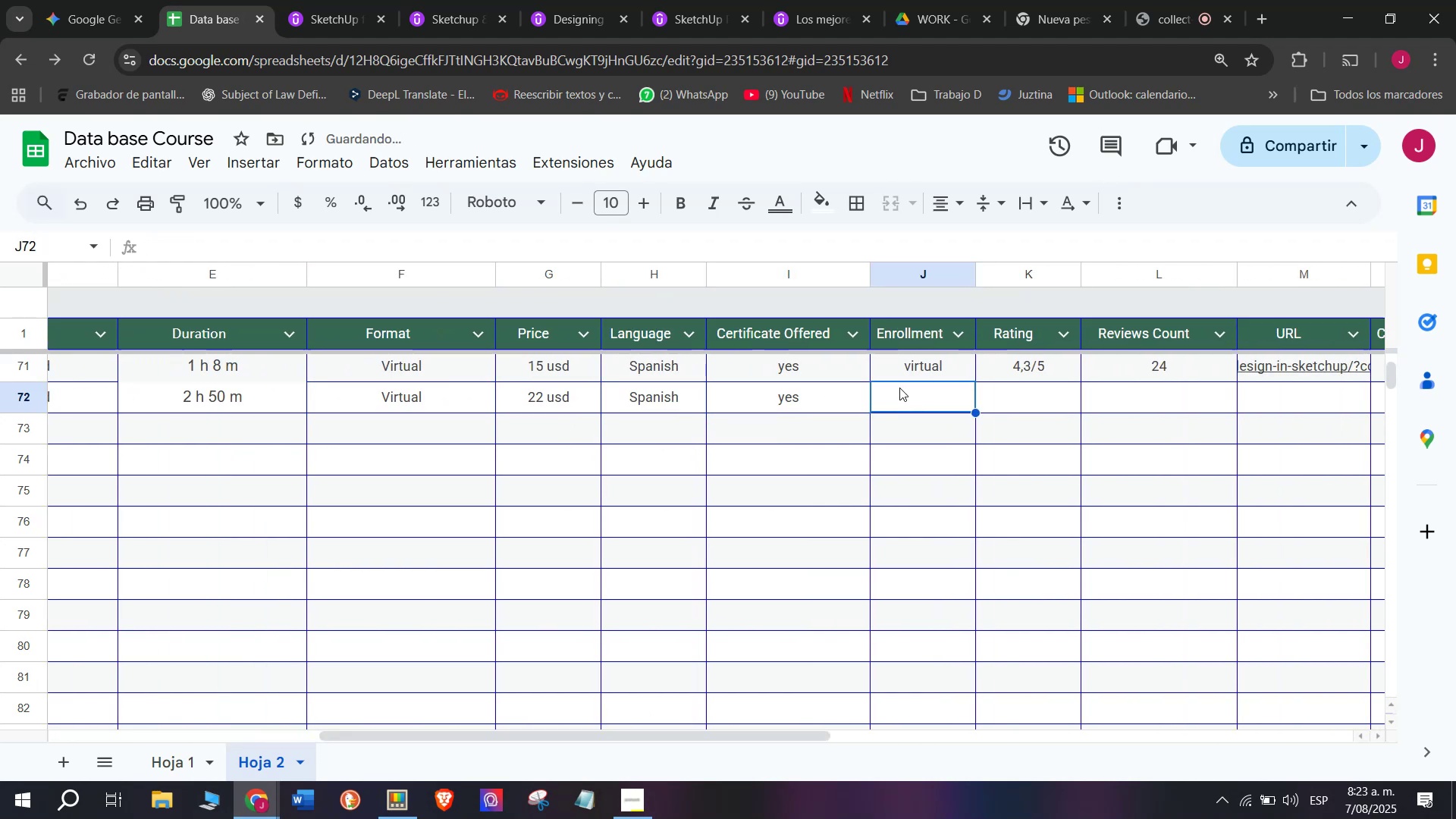 
triple_click([814, 395])
 